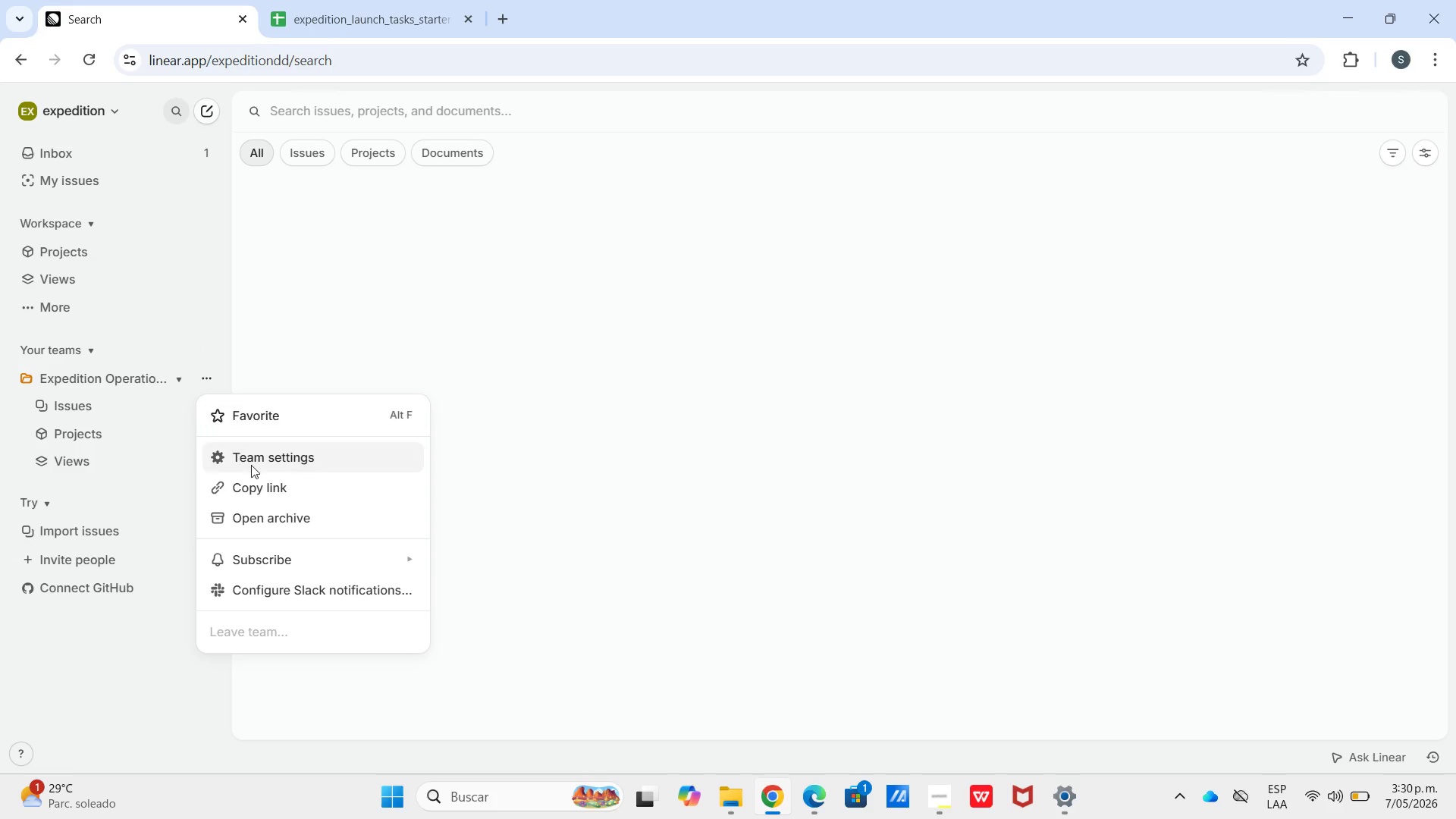 
left_click([253, 469])
 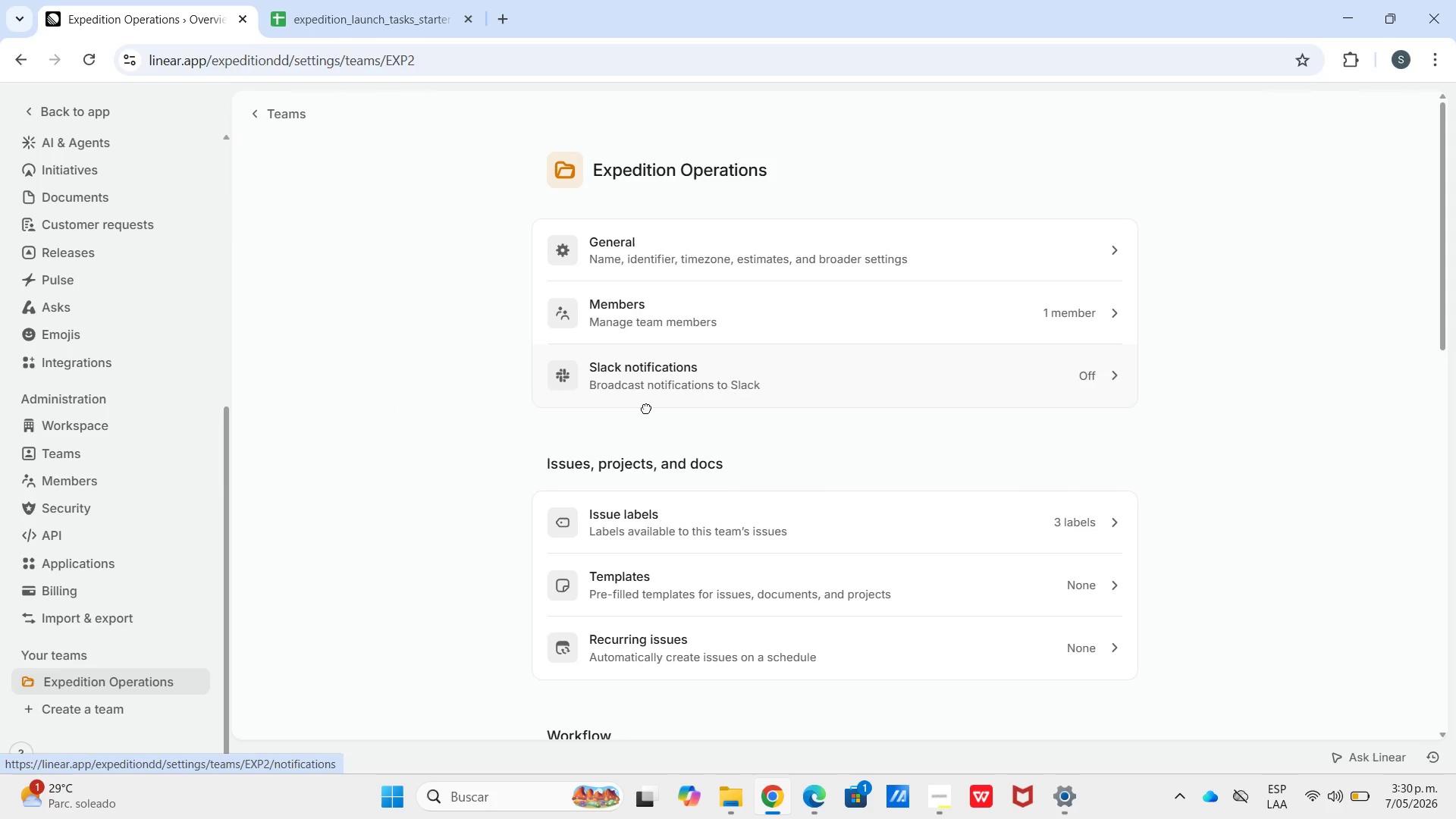 
scroll: coordinate [774, 470], scroll_direction: down, amount: 8.0
 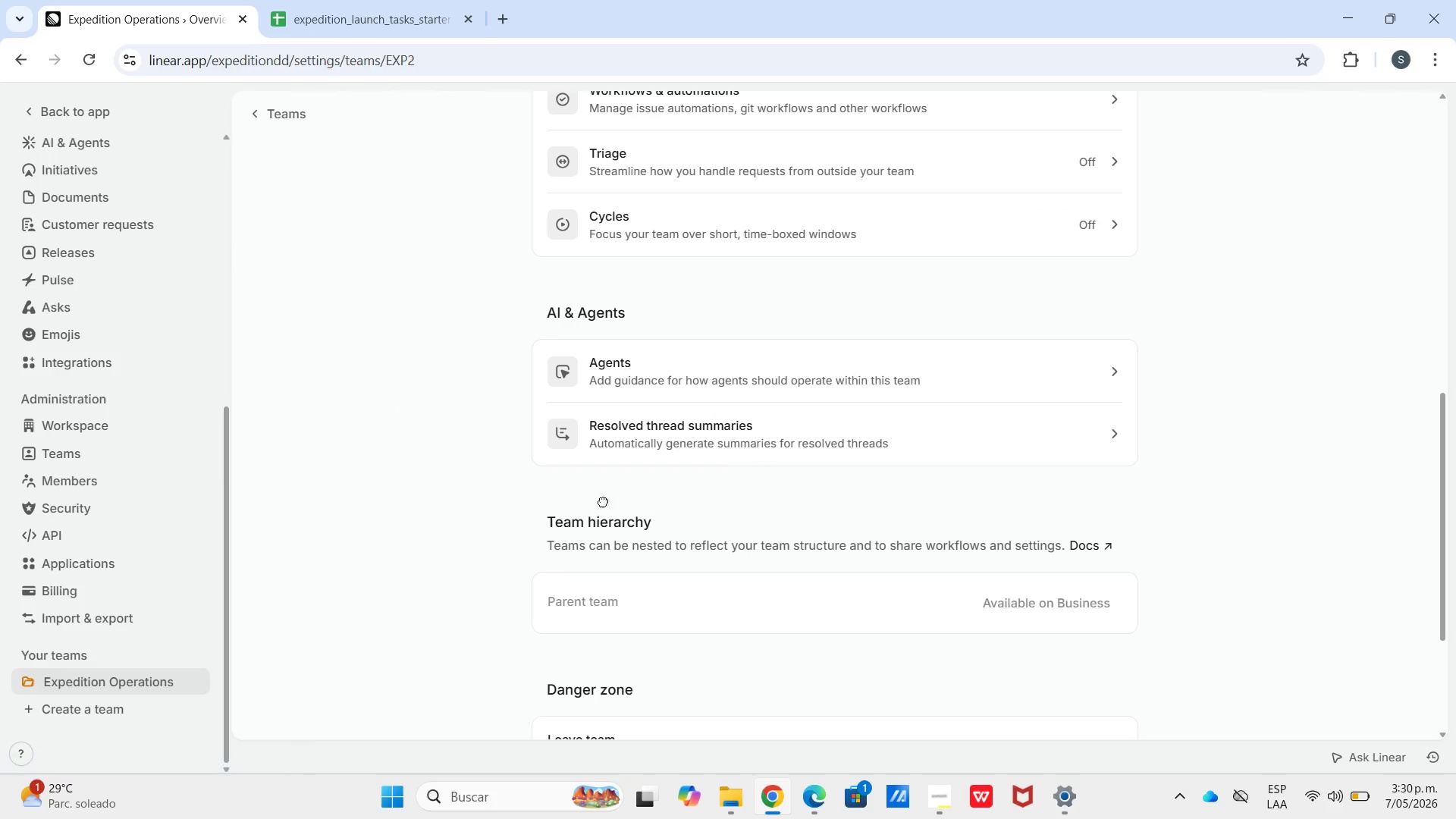 
scroll: coordinate [749, 416], scroll_direction: up, amount: 7.0
 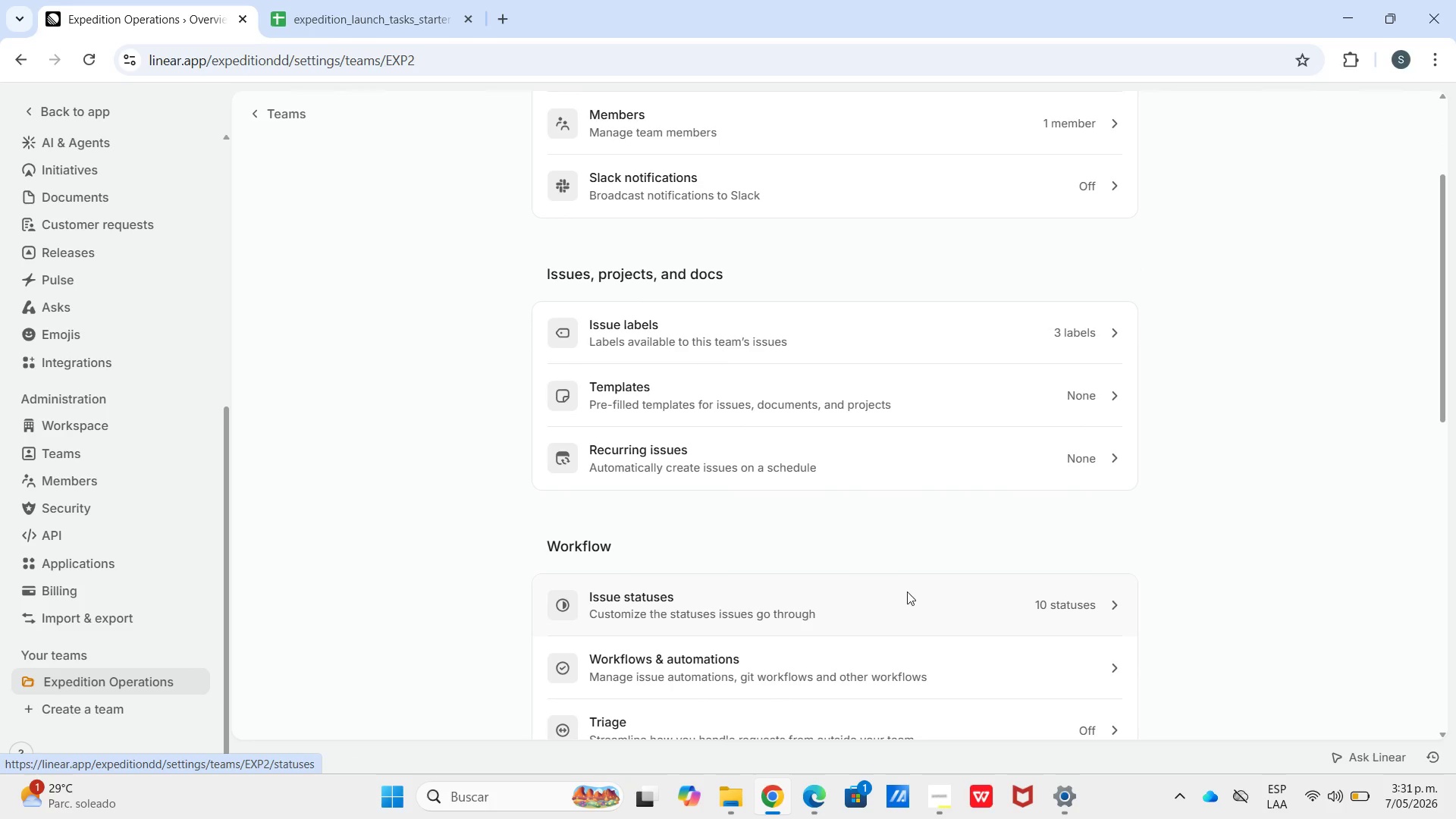 
scroll: coordinate [517, 582], scroll_direction: down, amount: 6.0
 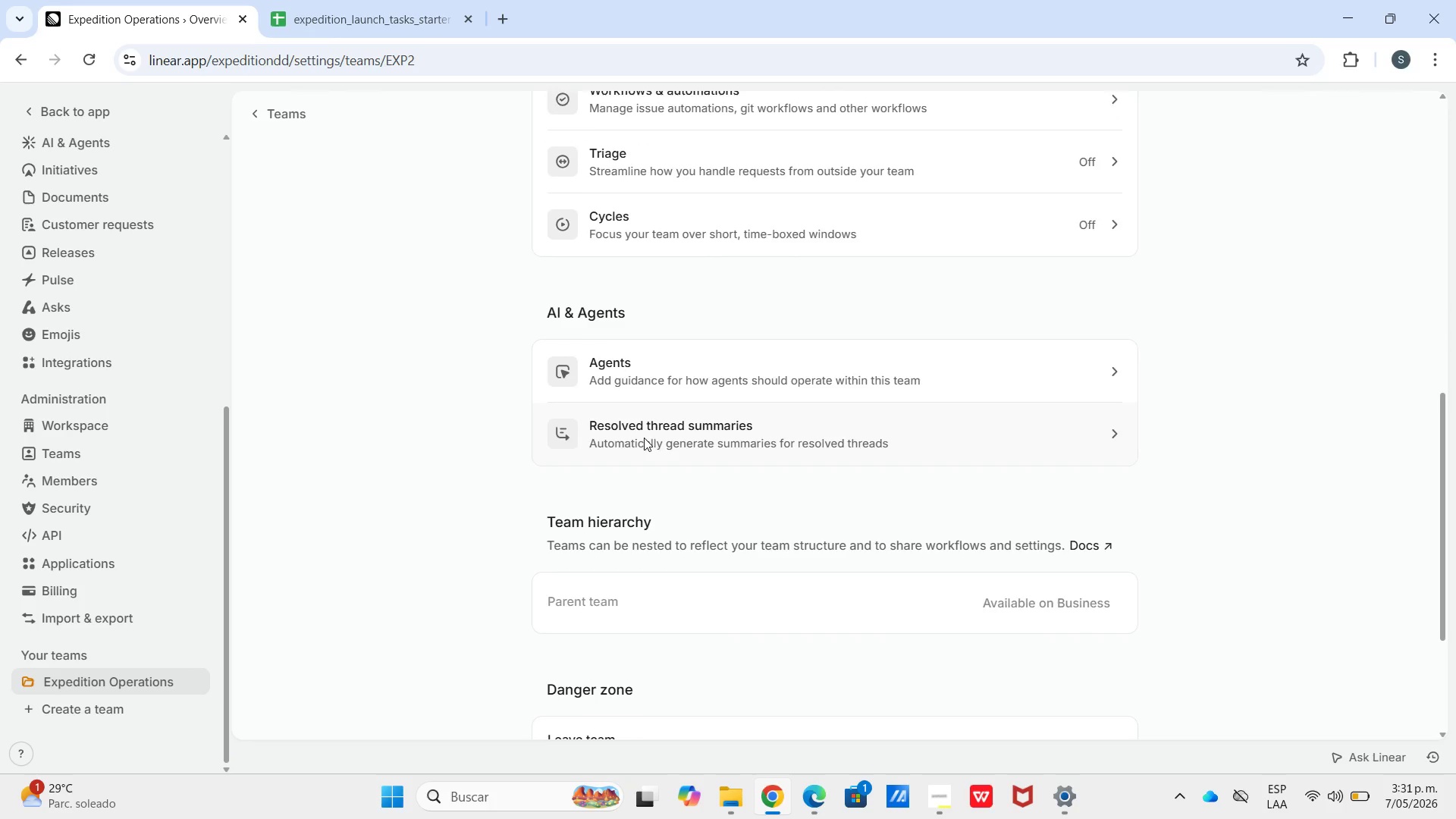 
scroll: coordinate [752, 362], scroll_direction: up, amount: 11.0
 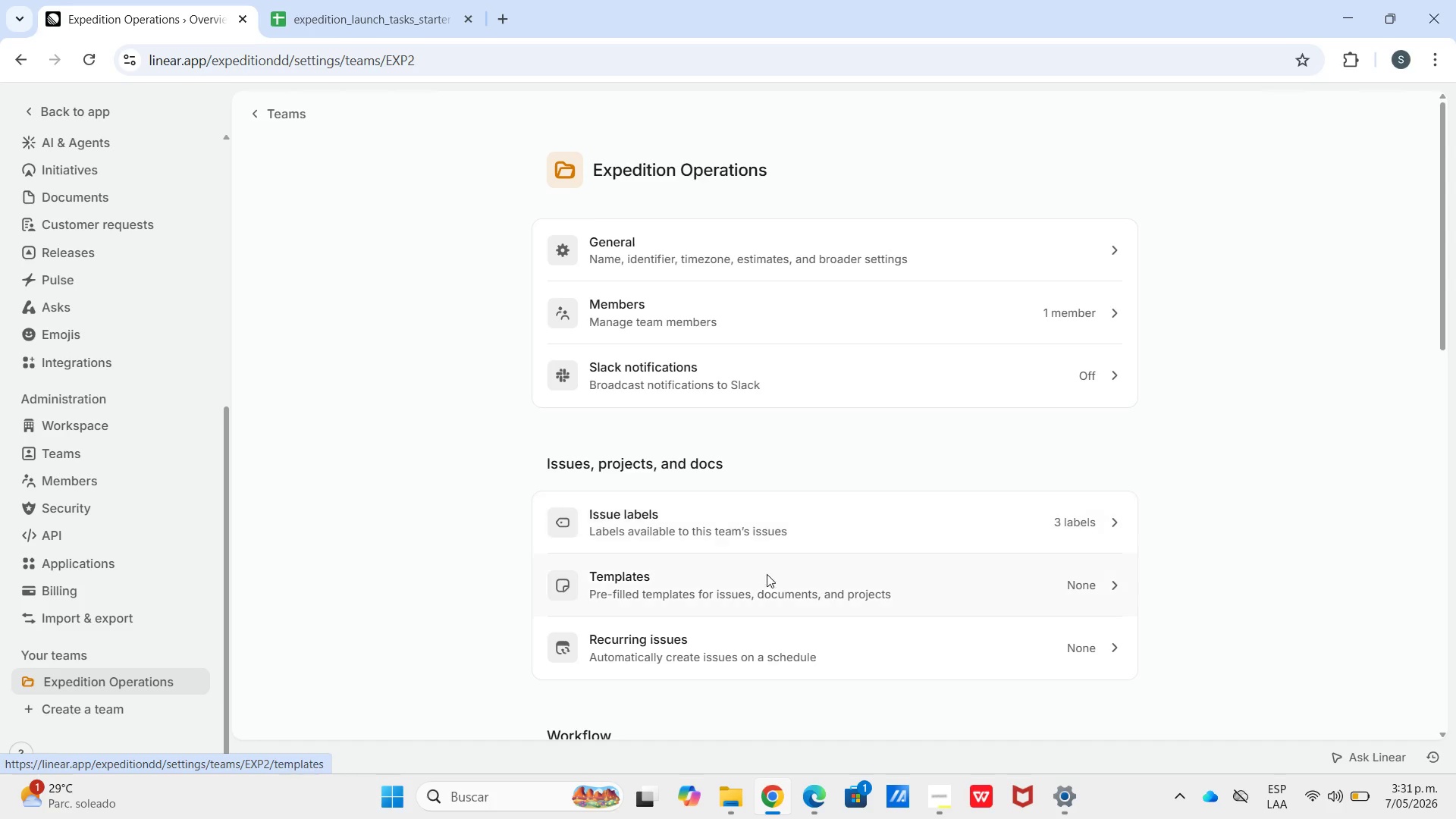 
double_click([768, 573])
 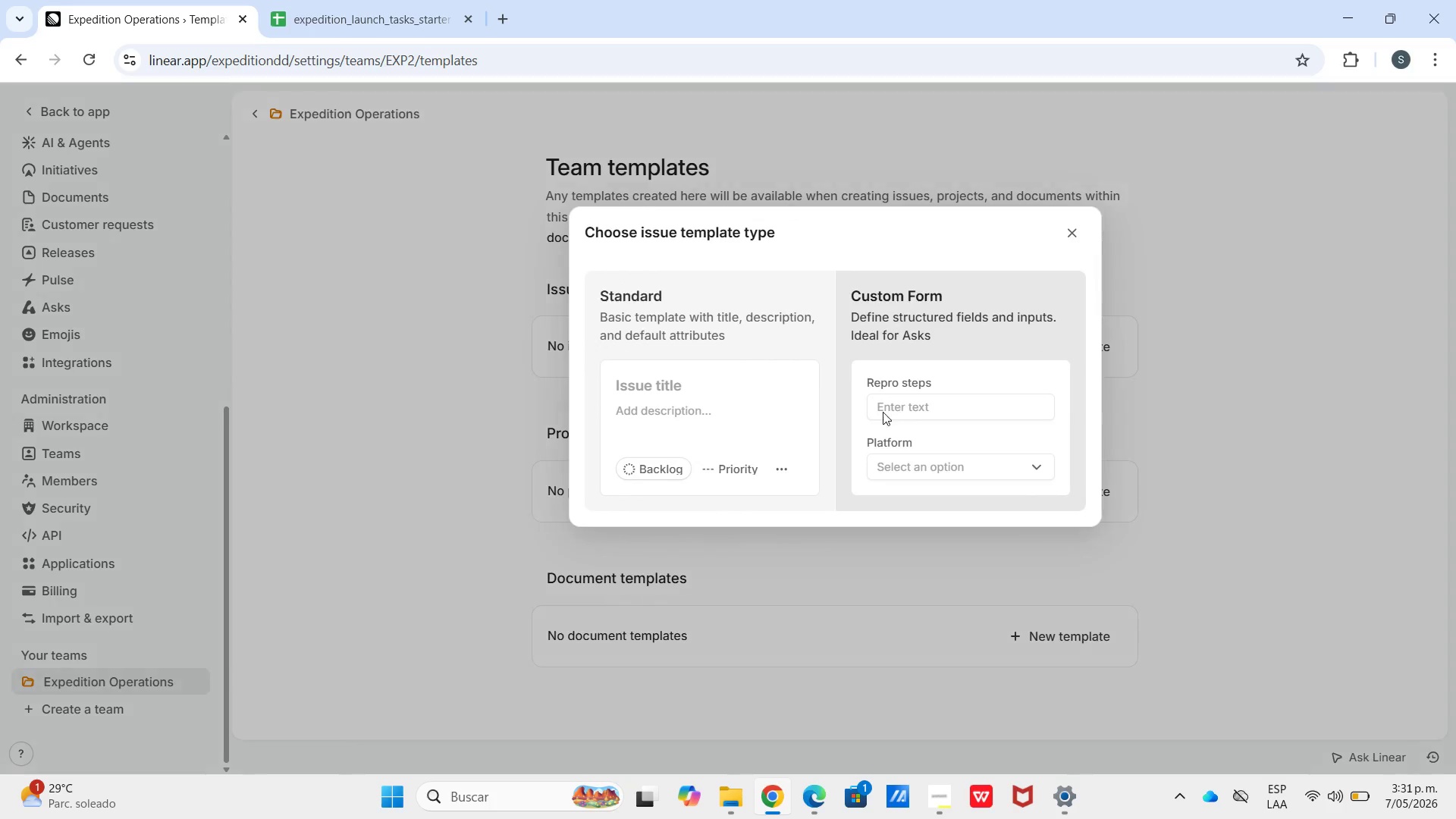 
left_click([734, 399])
 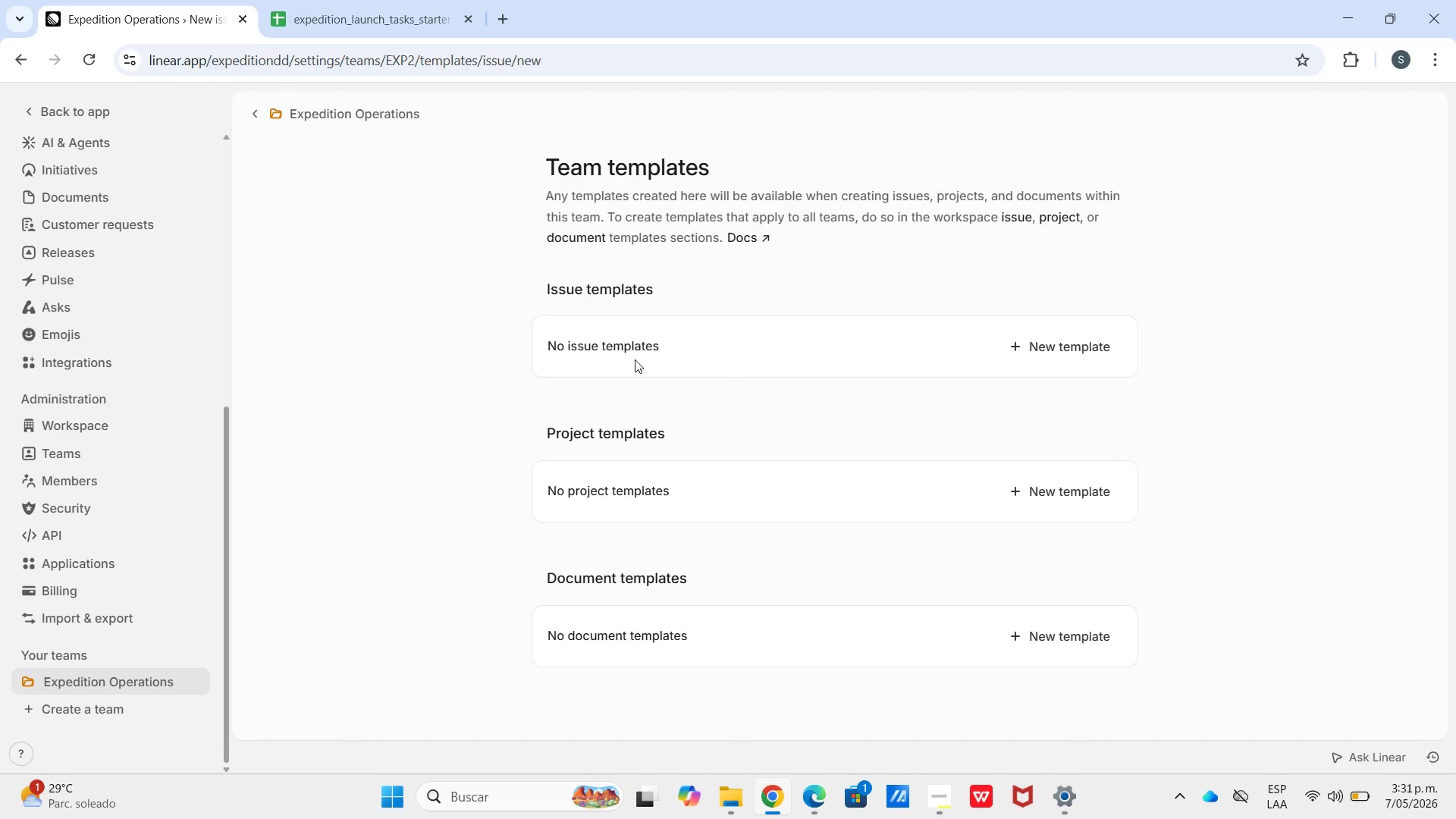 
mouse_move([678, 321])
 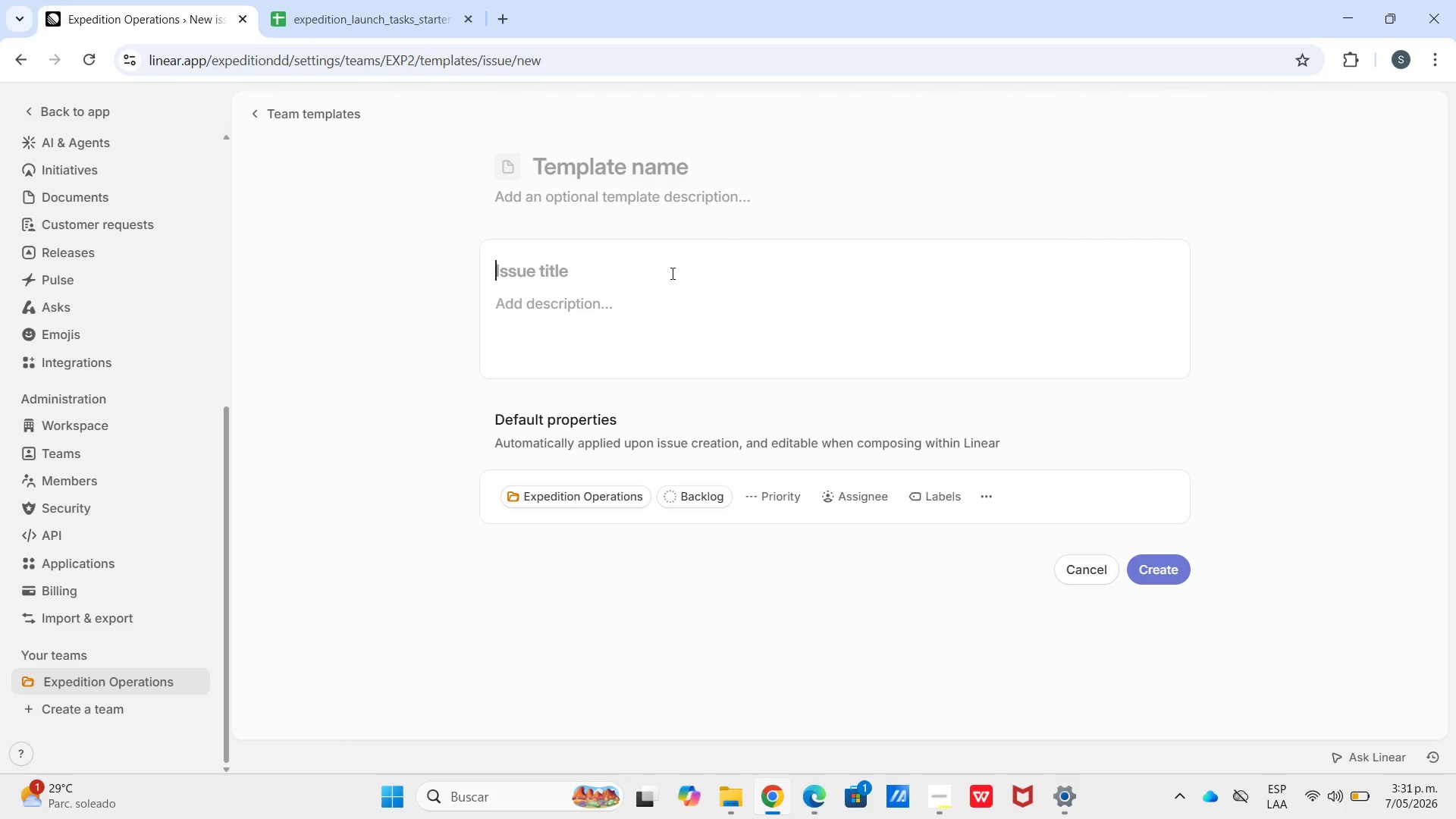 
left_click([671, 273])
 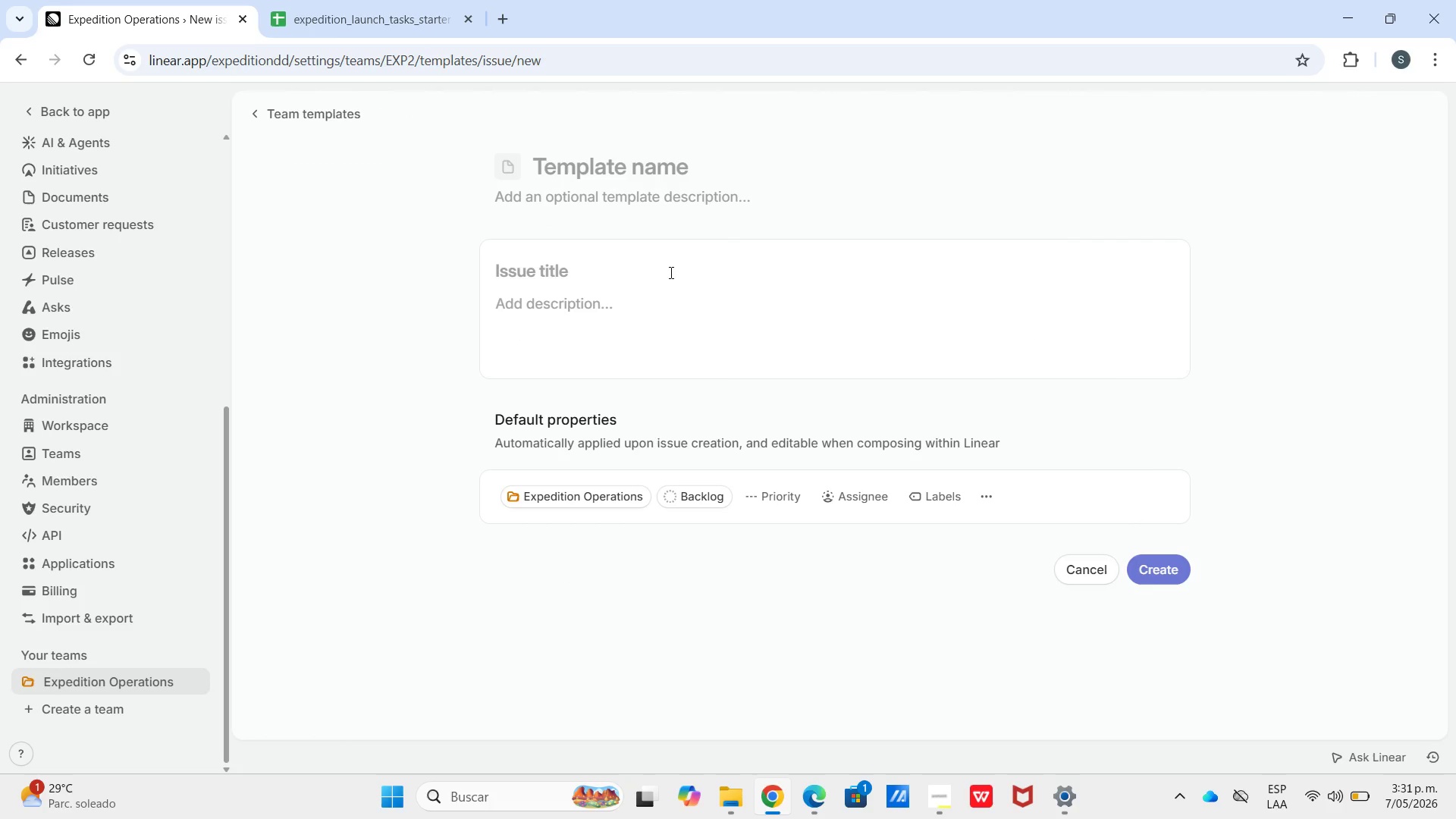 
type(Satefy)
 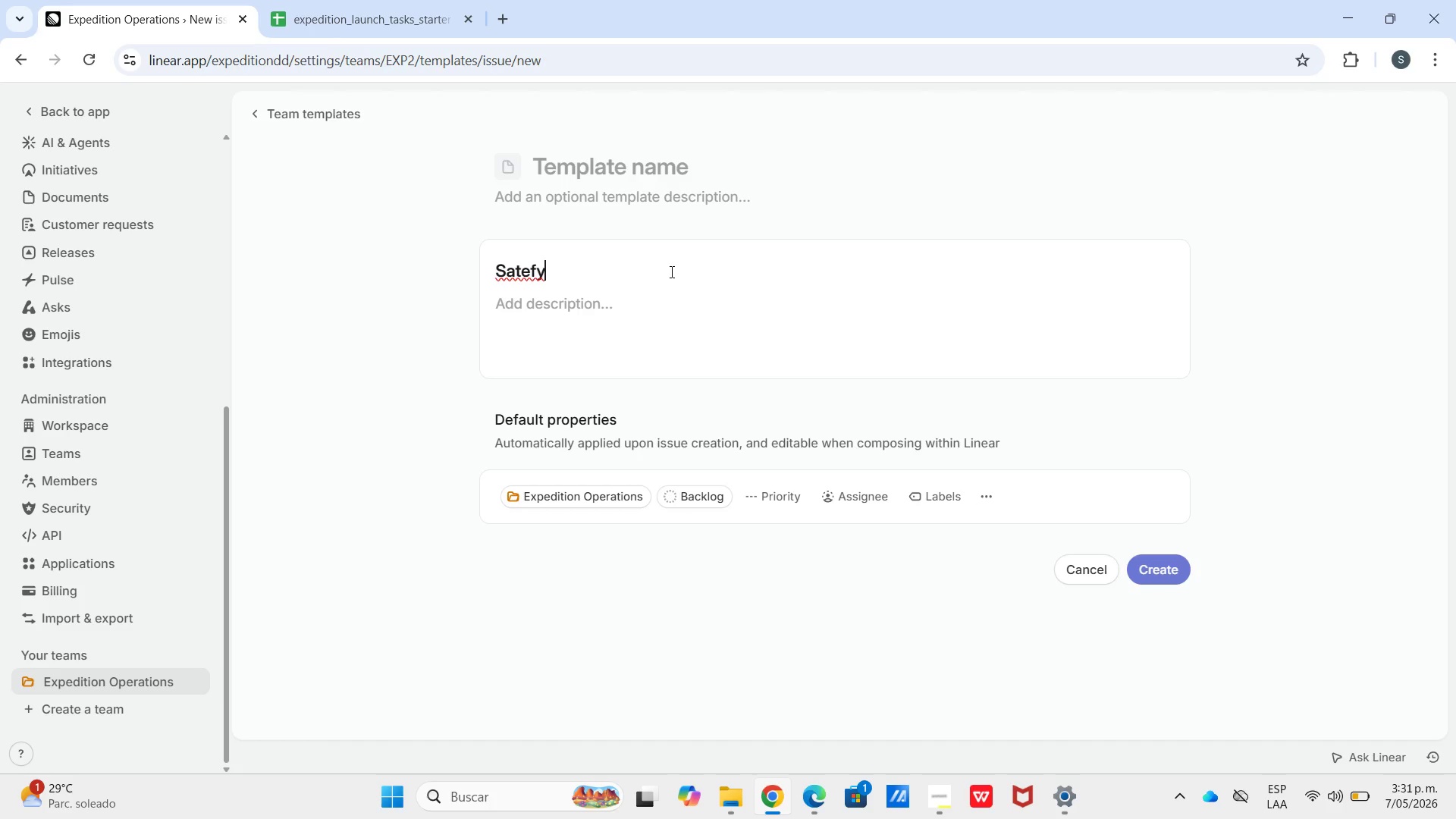 
type( and Rikc)
key(Backspace)
key(Backspace)
type(ck Assessment)
 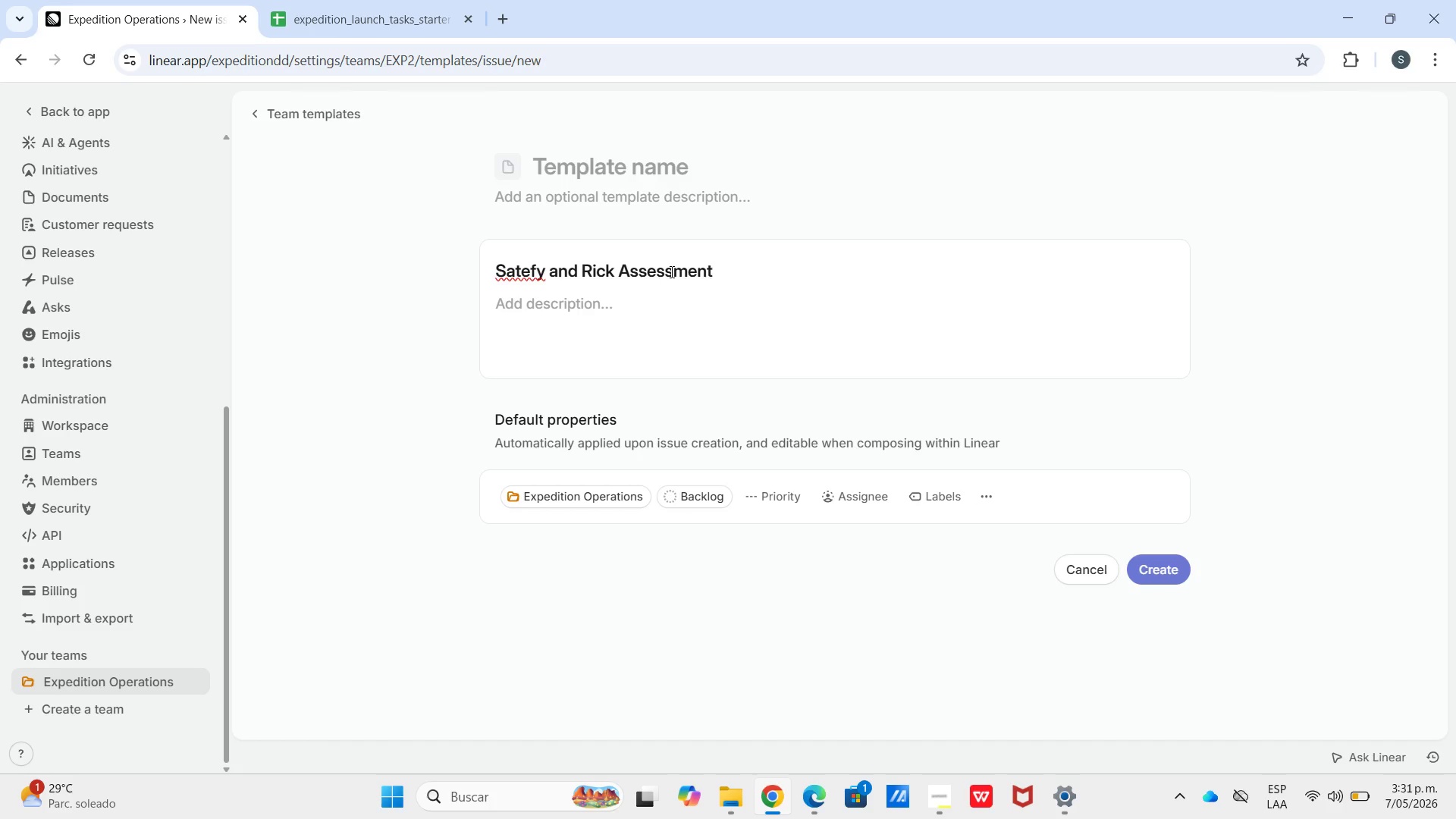 
wait(8.05)
 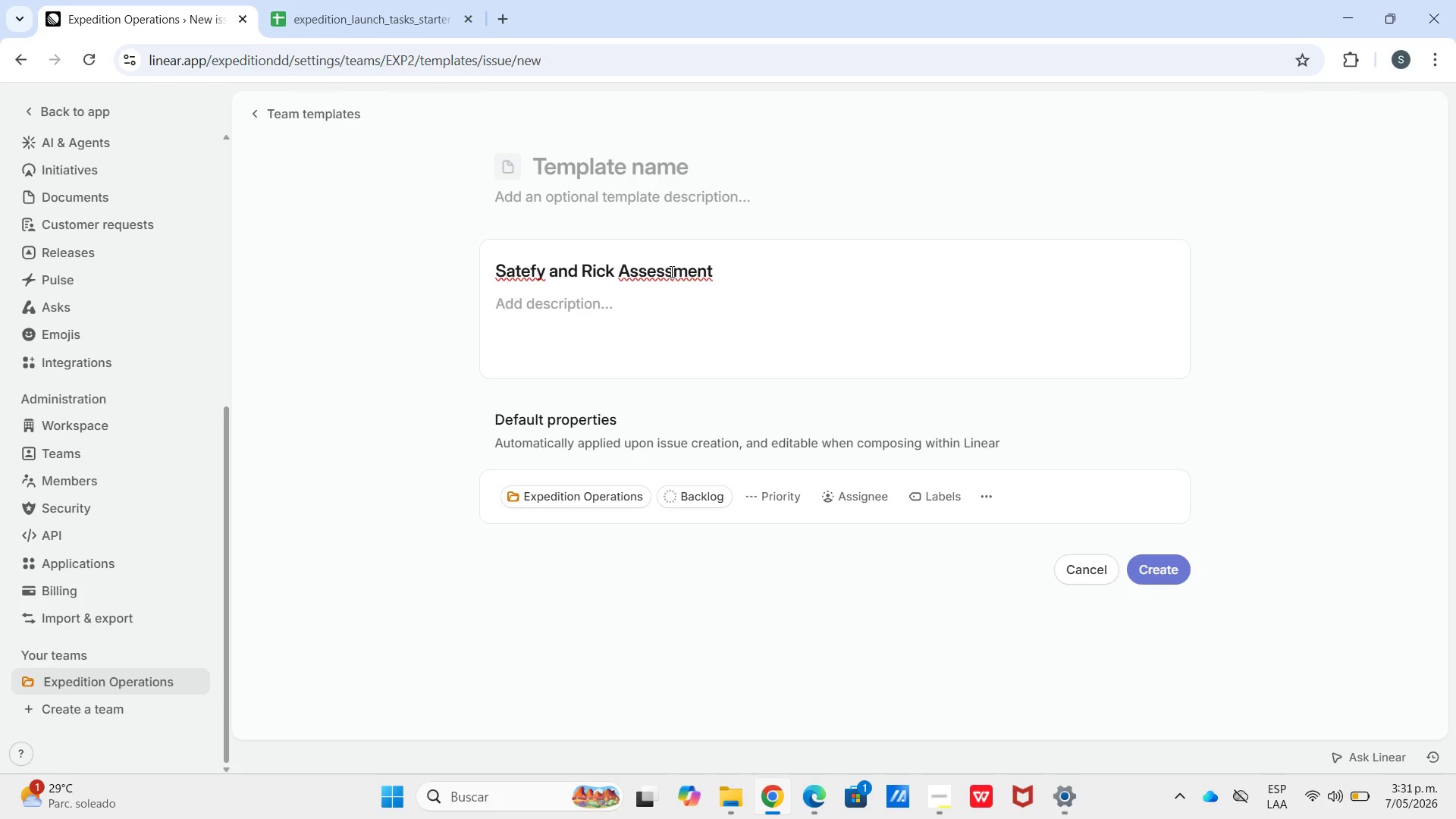 
left_click_drag(start_coordinate=[739, 258], to_coordinate=[629, 288])
 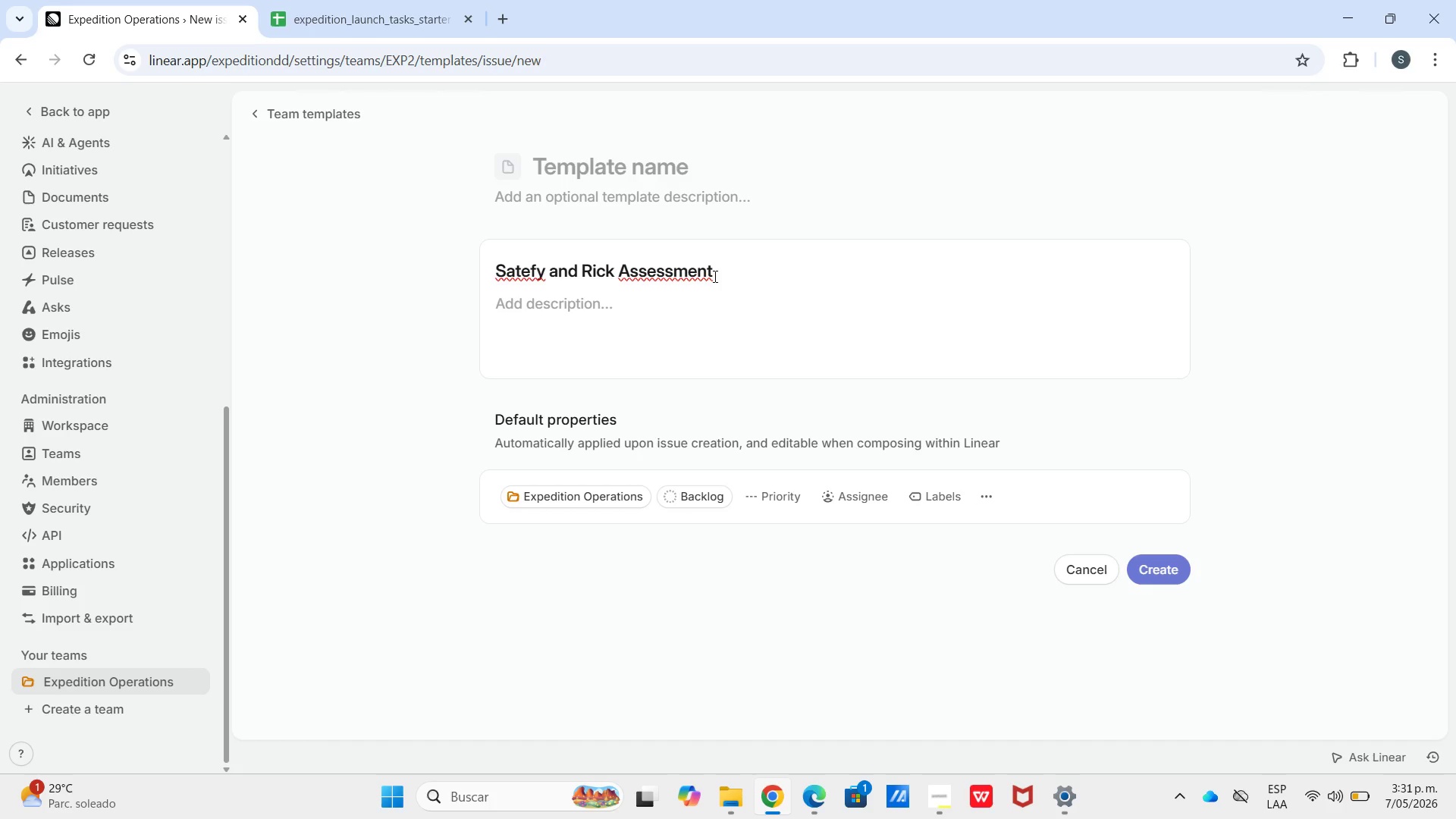 
left_click_drag(start_coordinate=[714, 275], to_coordinate=[458, 256])
 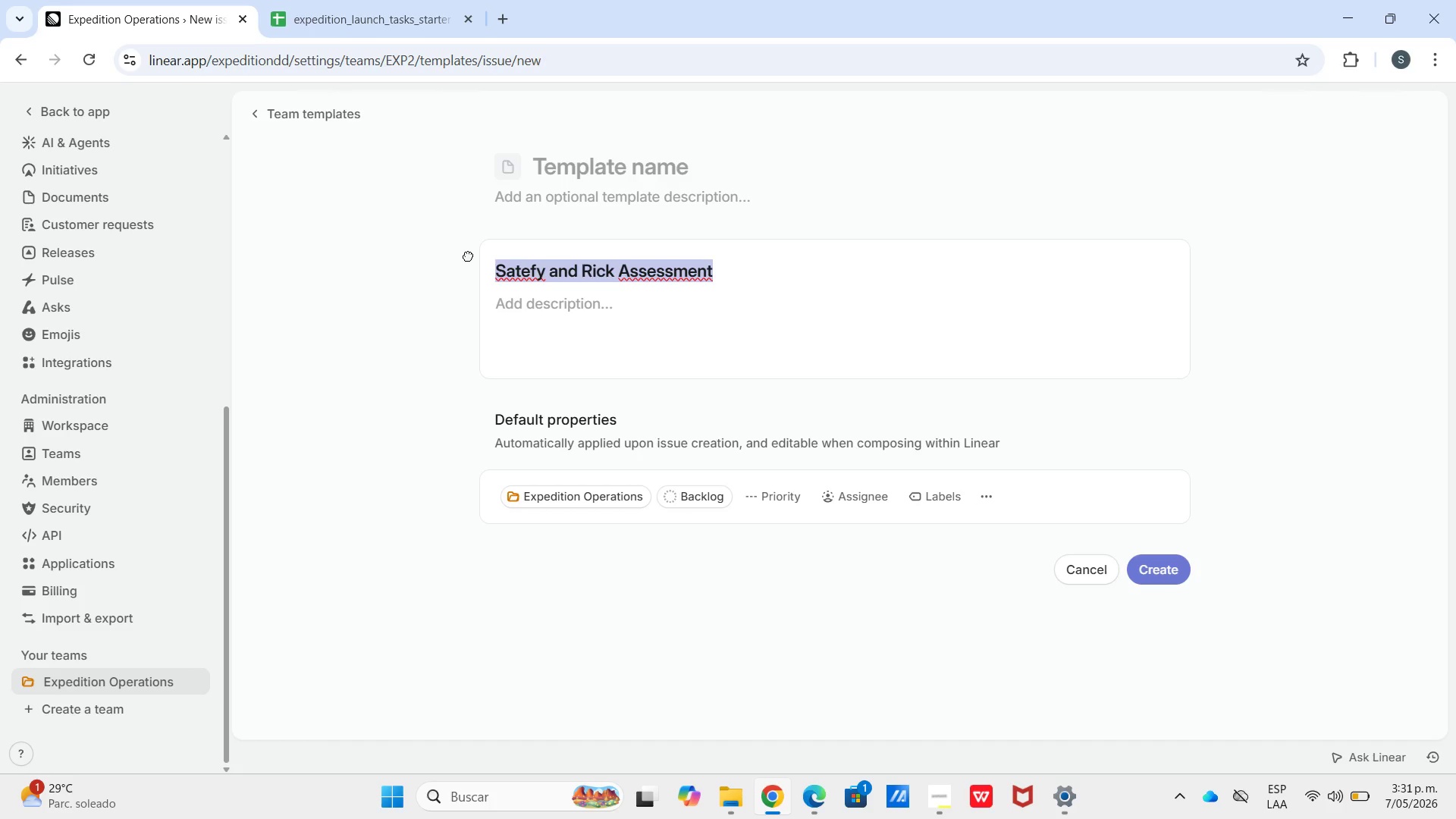 
key(Control+C)
 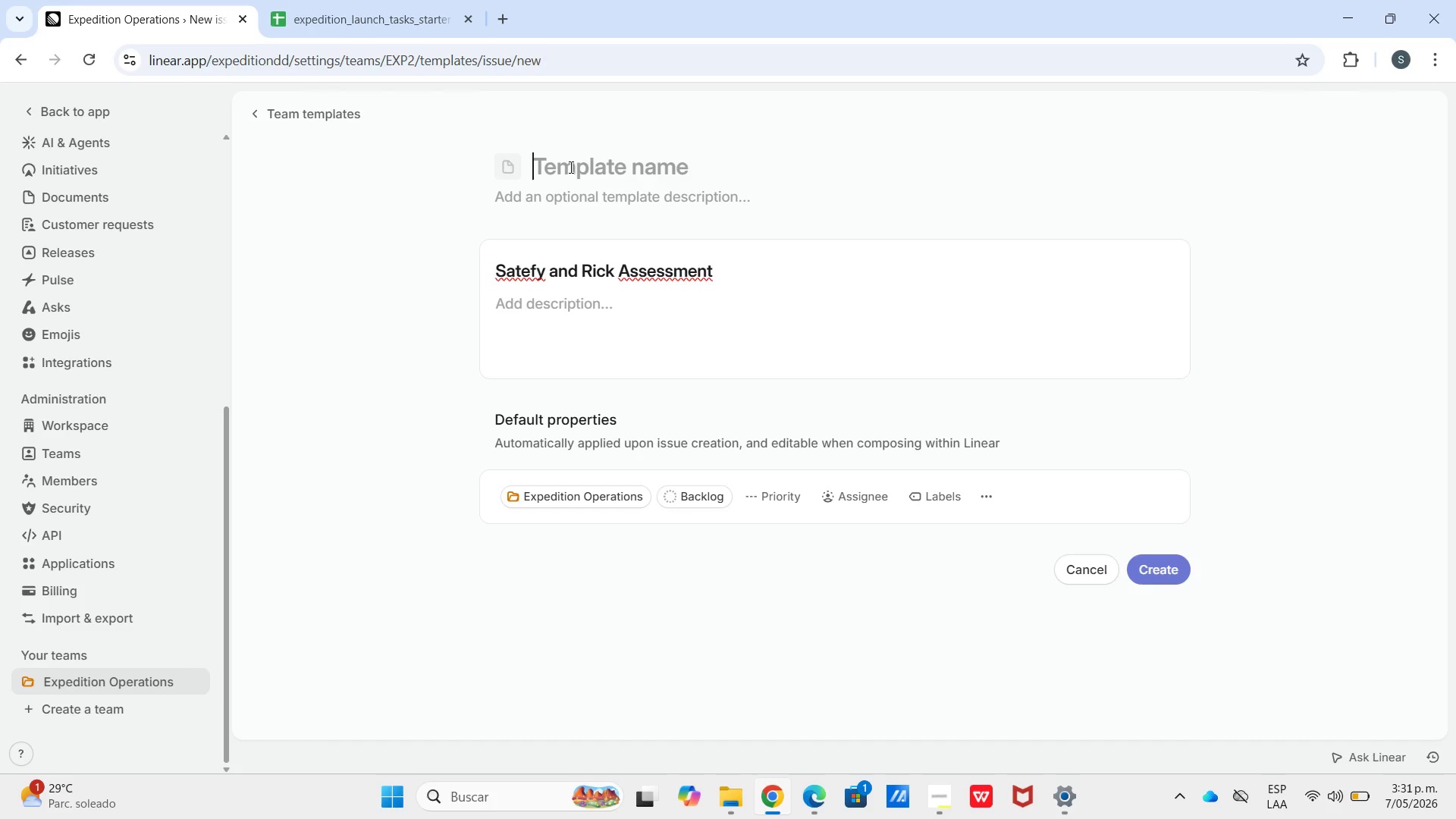 
key(Control+V)
 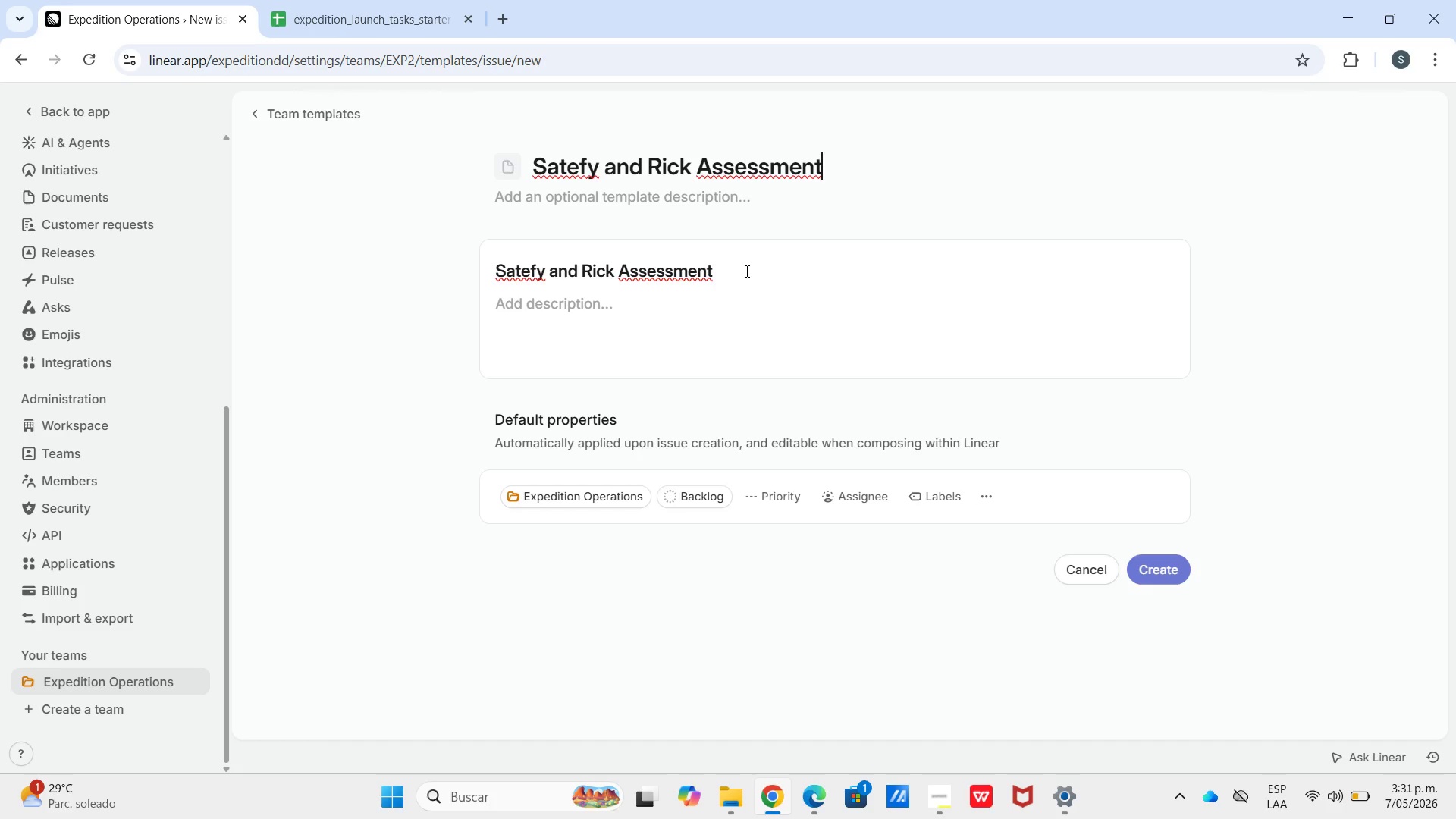 
left_click_drag(start_coordinate=[745, 271], to_coordinate=[478, 300])
 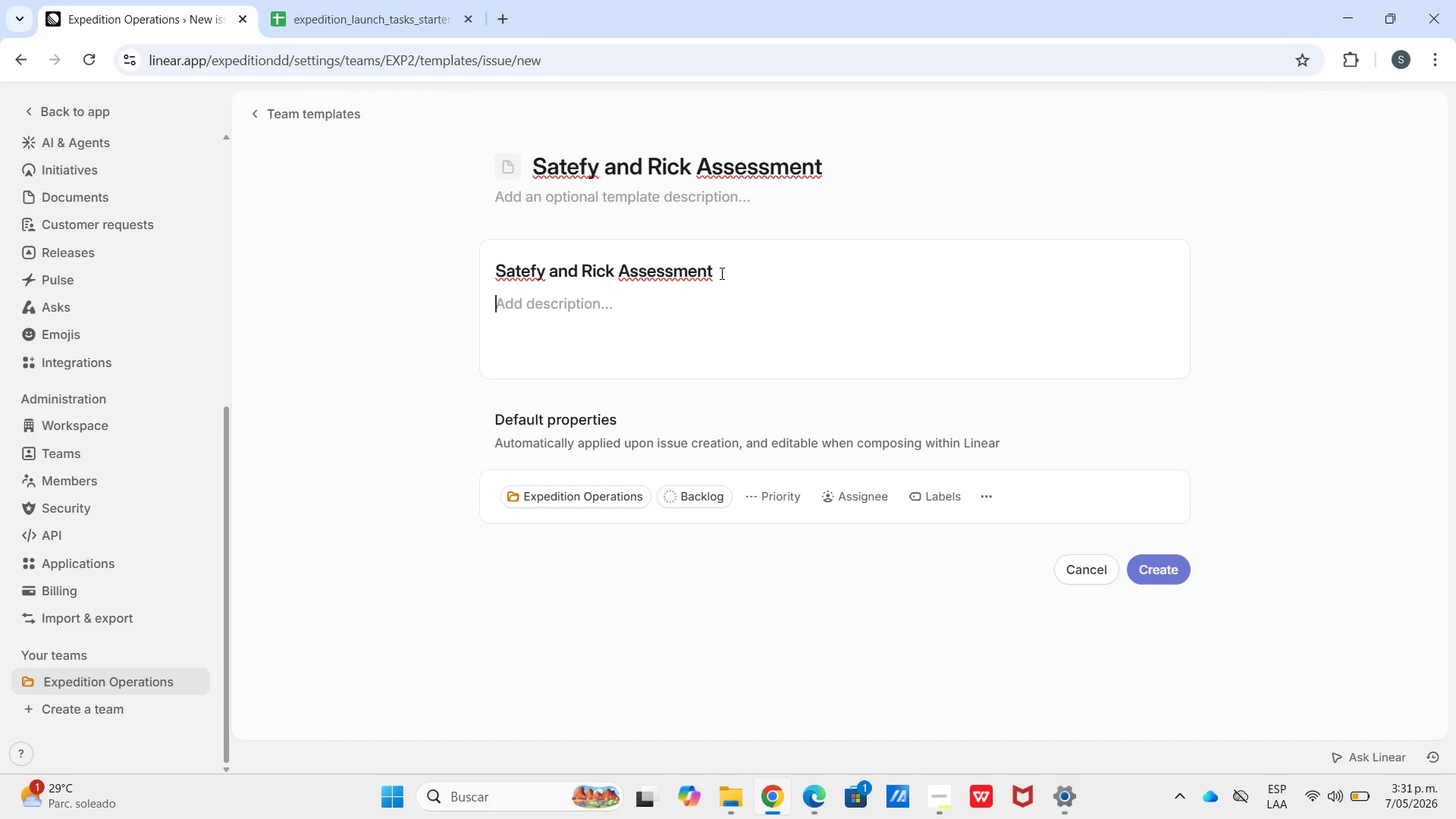 
wait(5.7)
 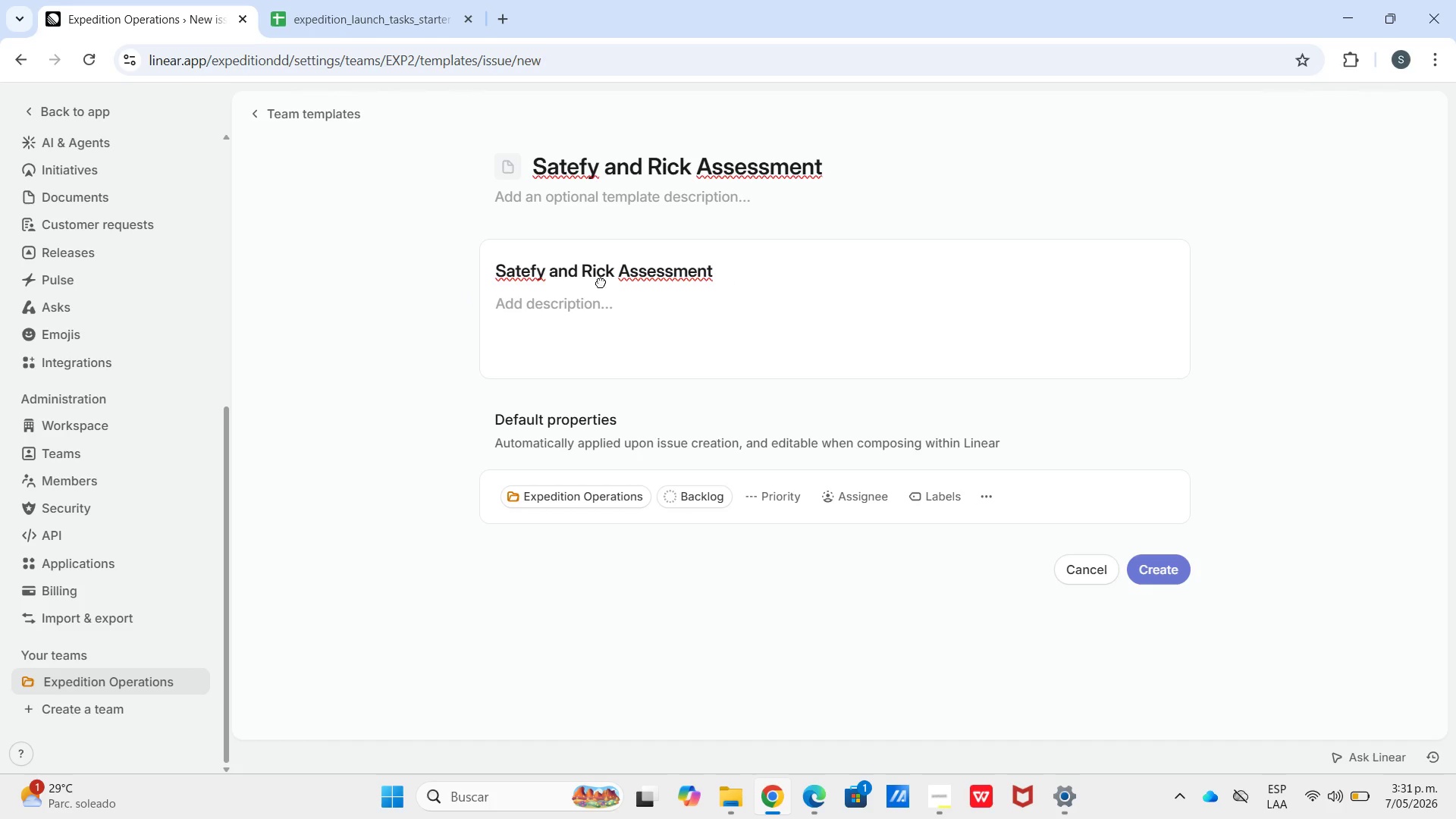 
left_click_drag(start_coordinate=[574, 273], to_coordinate=[552, 284])
 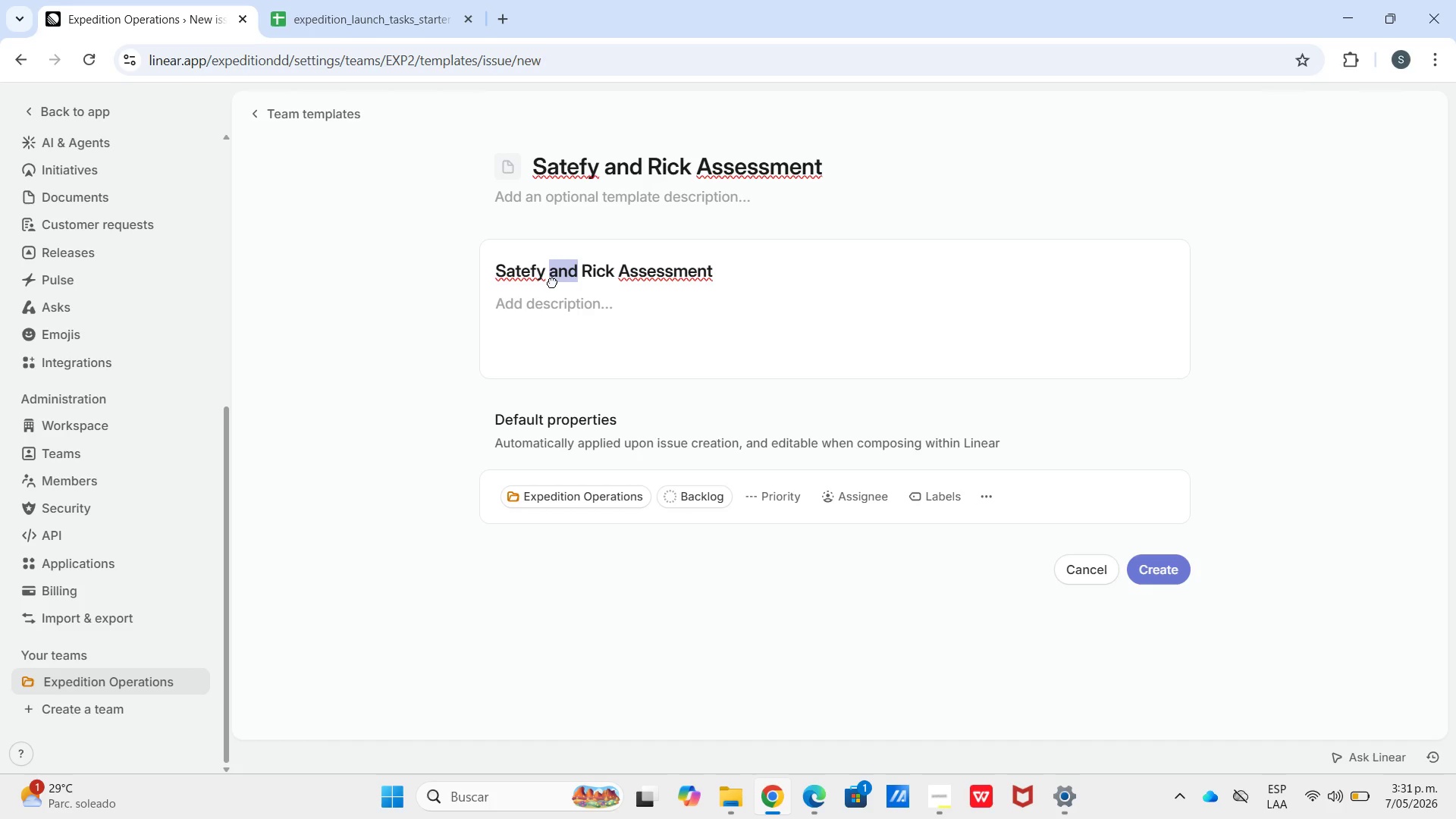 
key(Control+6)
 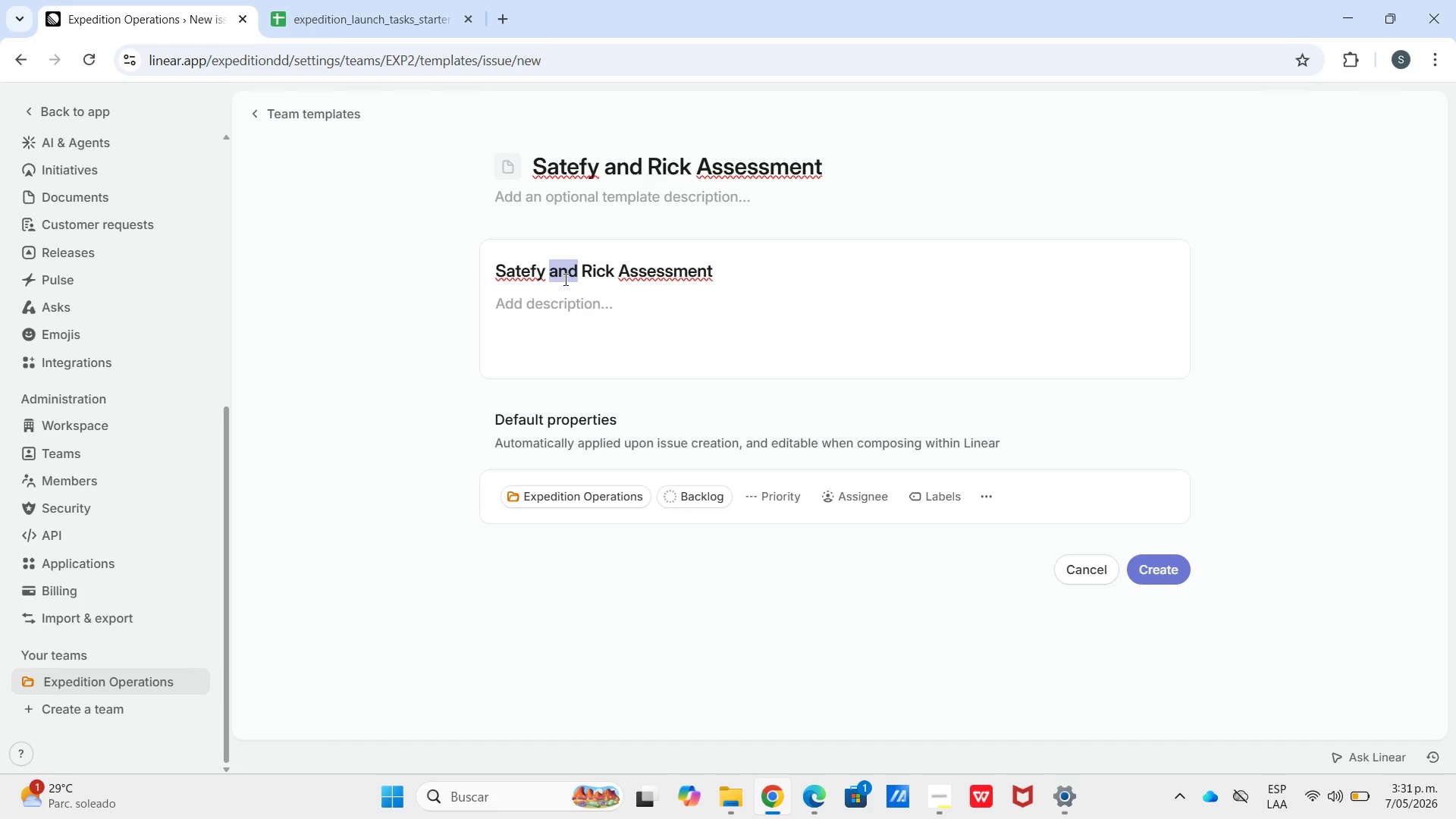 
key(Backspace)
 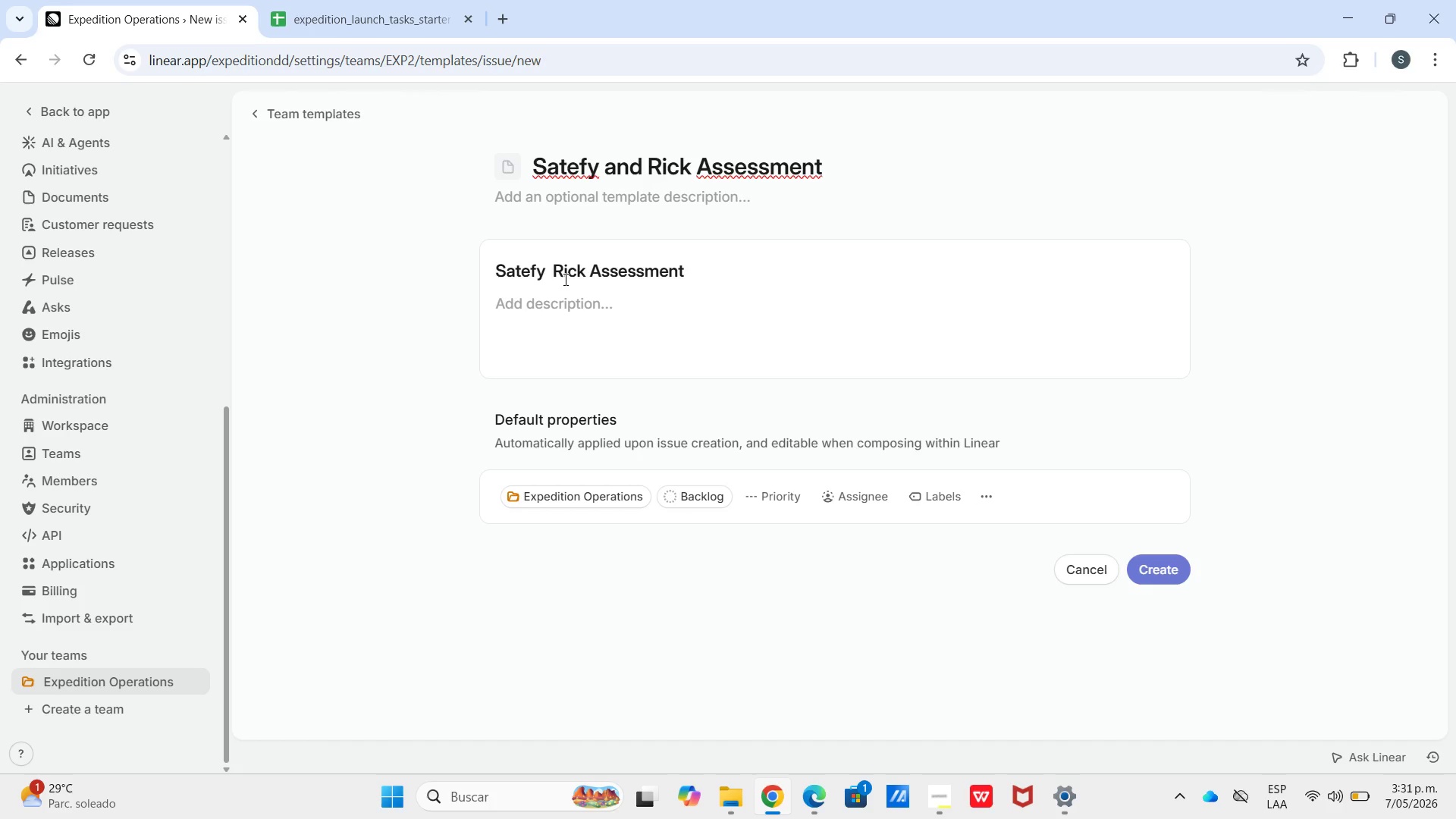 
hold_key(key=ControlLeft, duration=0.5)
 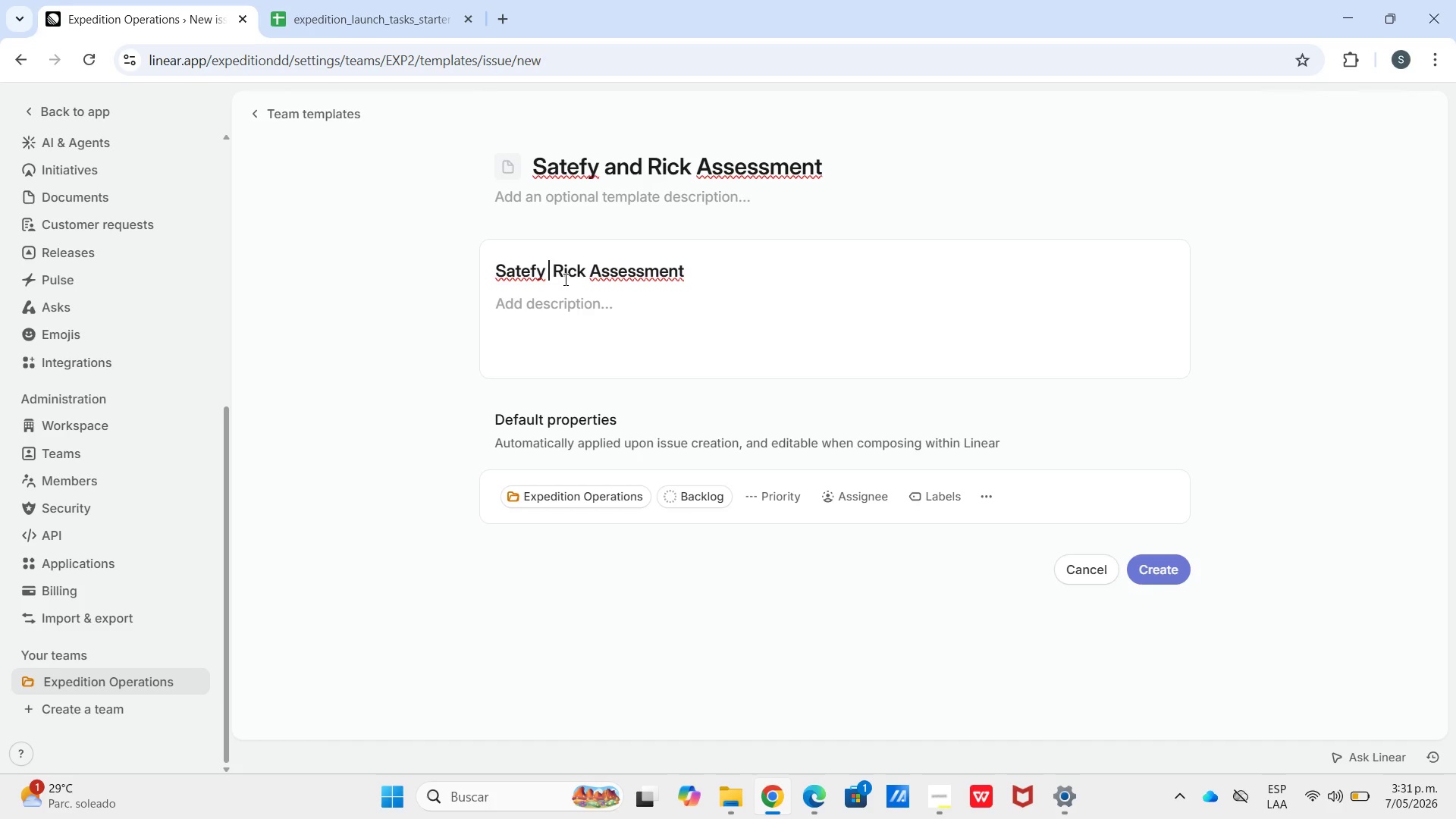 
key(Shift+6)
 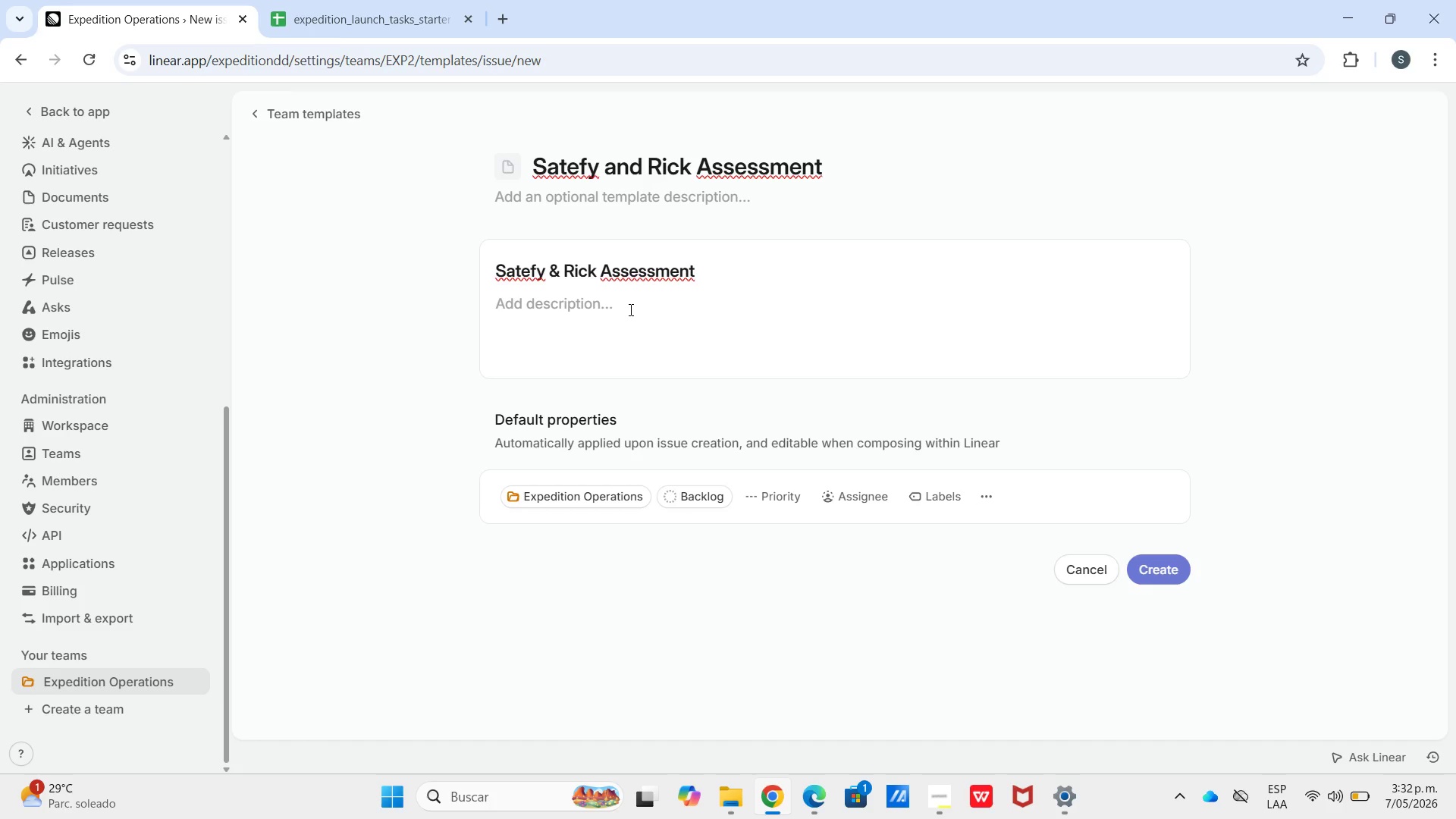 
wait(5.39)
 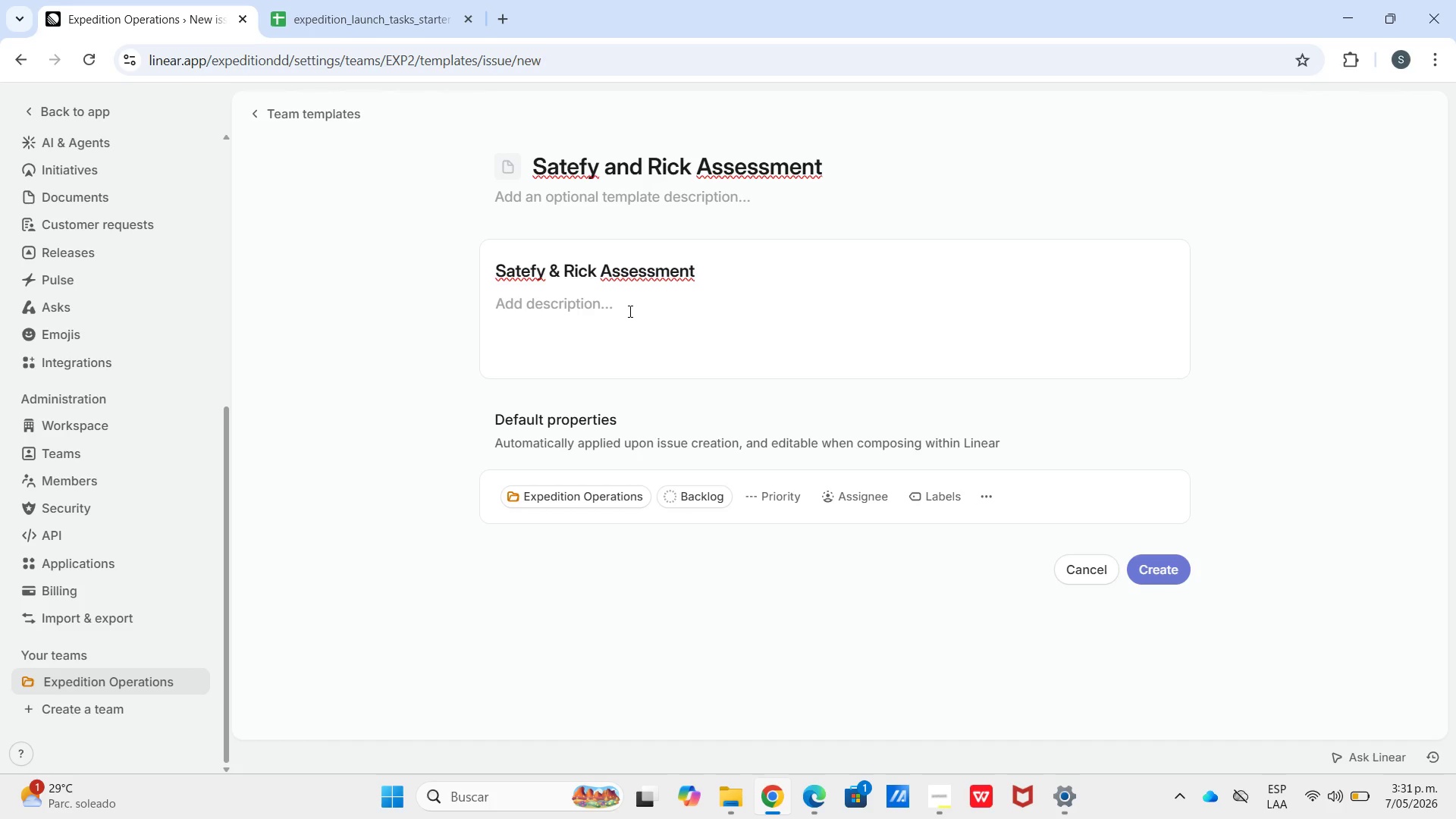 
type(Satefi)
key(Backspace)
type(y ^ Rick AAess)
 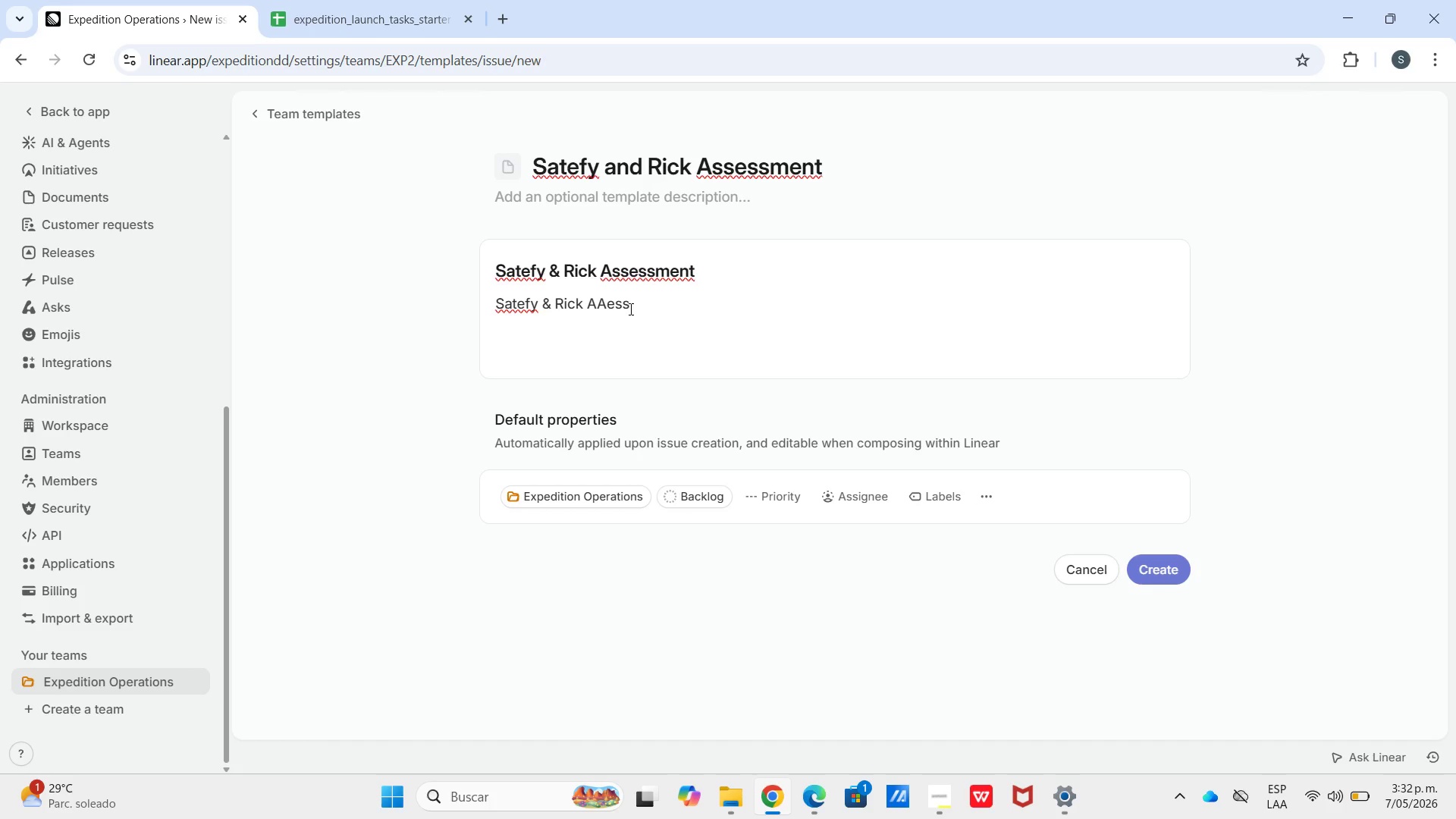 
type(ment)
 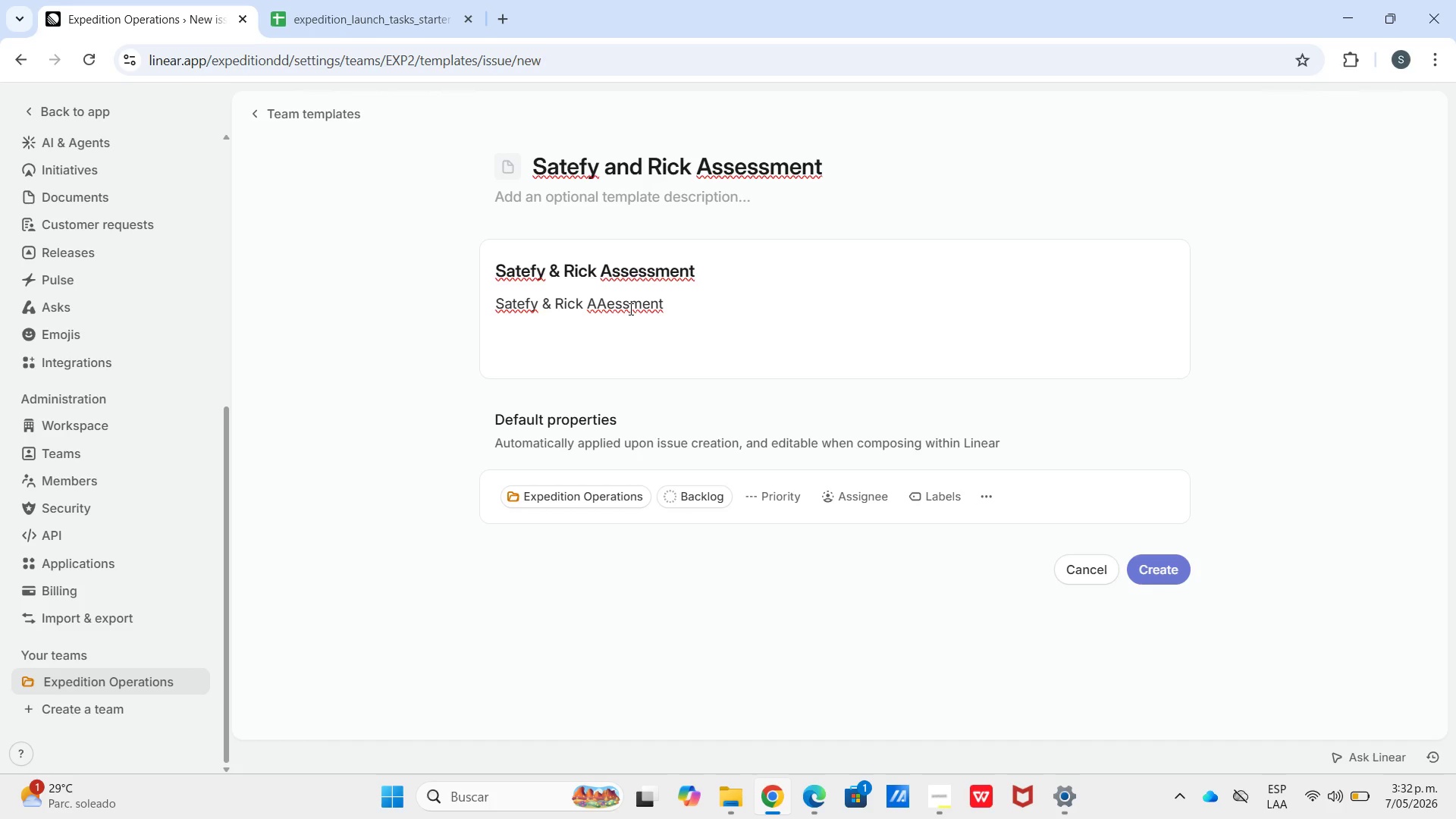 
key(Shift+Enter)
 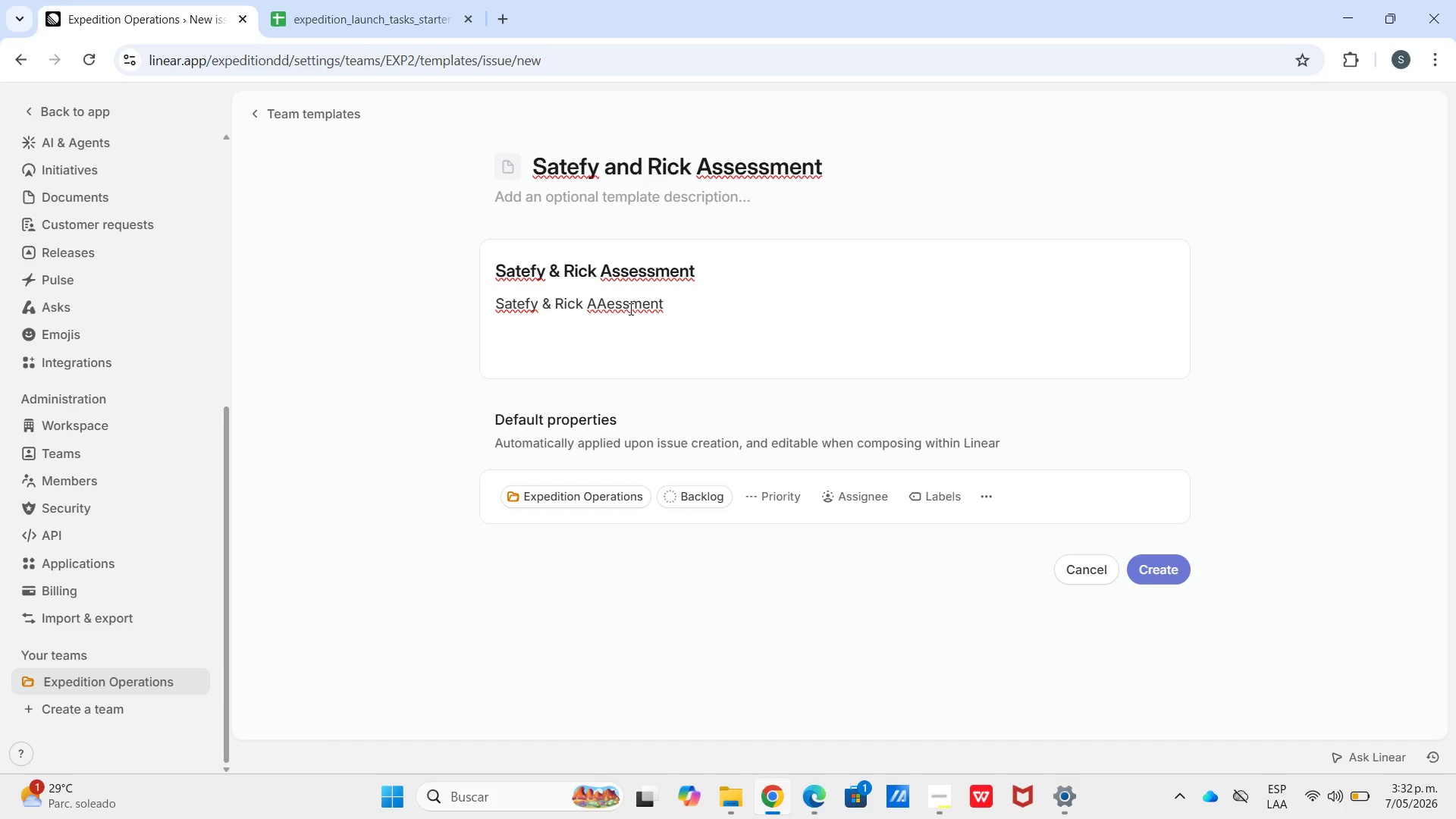 
type(Expedition)
 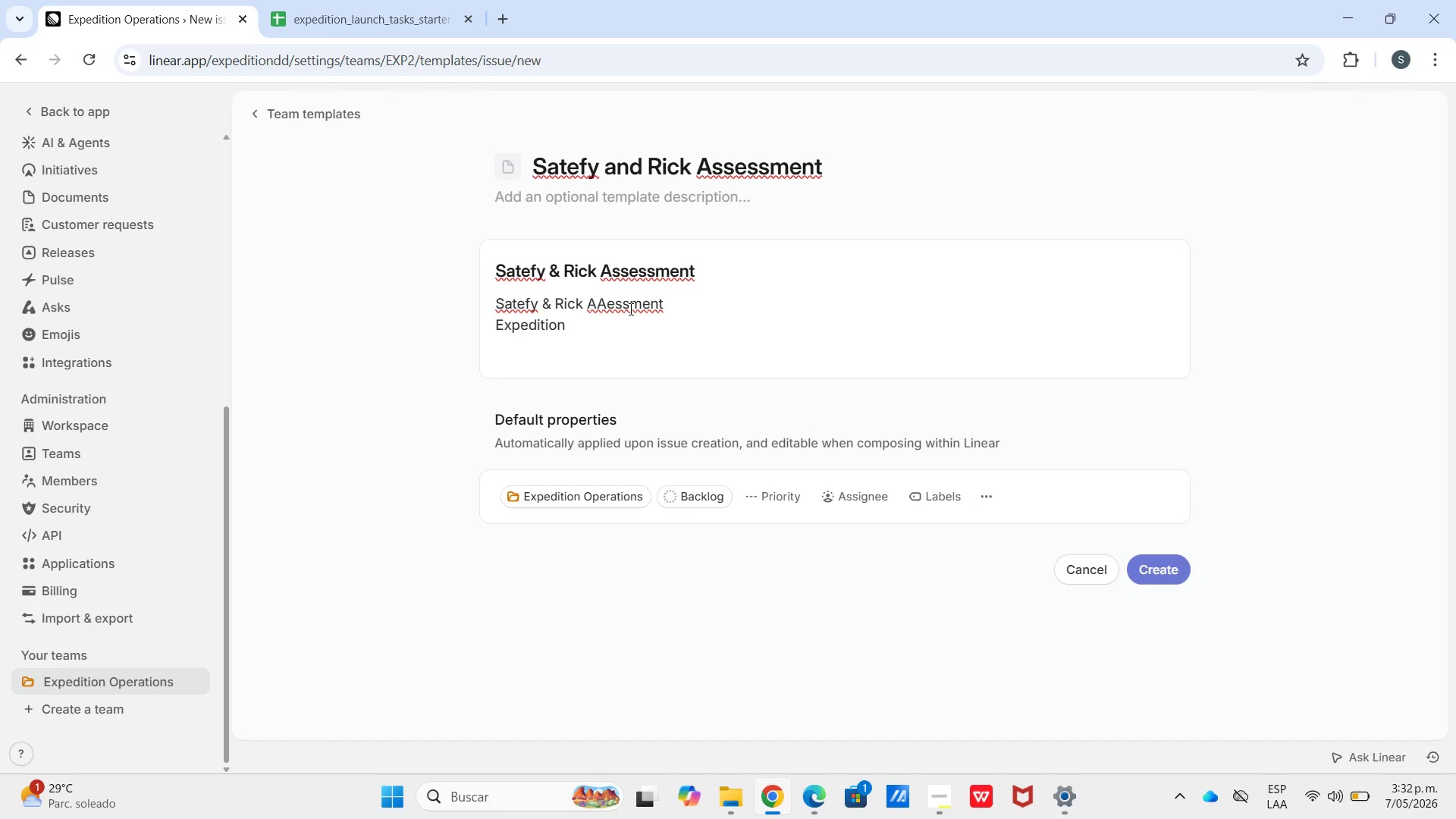 
type(>"enter)
key(Backspace)
key(Backspace)
key(Backspace)
key(Backspace)
key(Backspace)
type(Enter expedition name here?)
 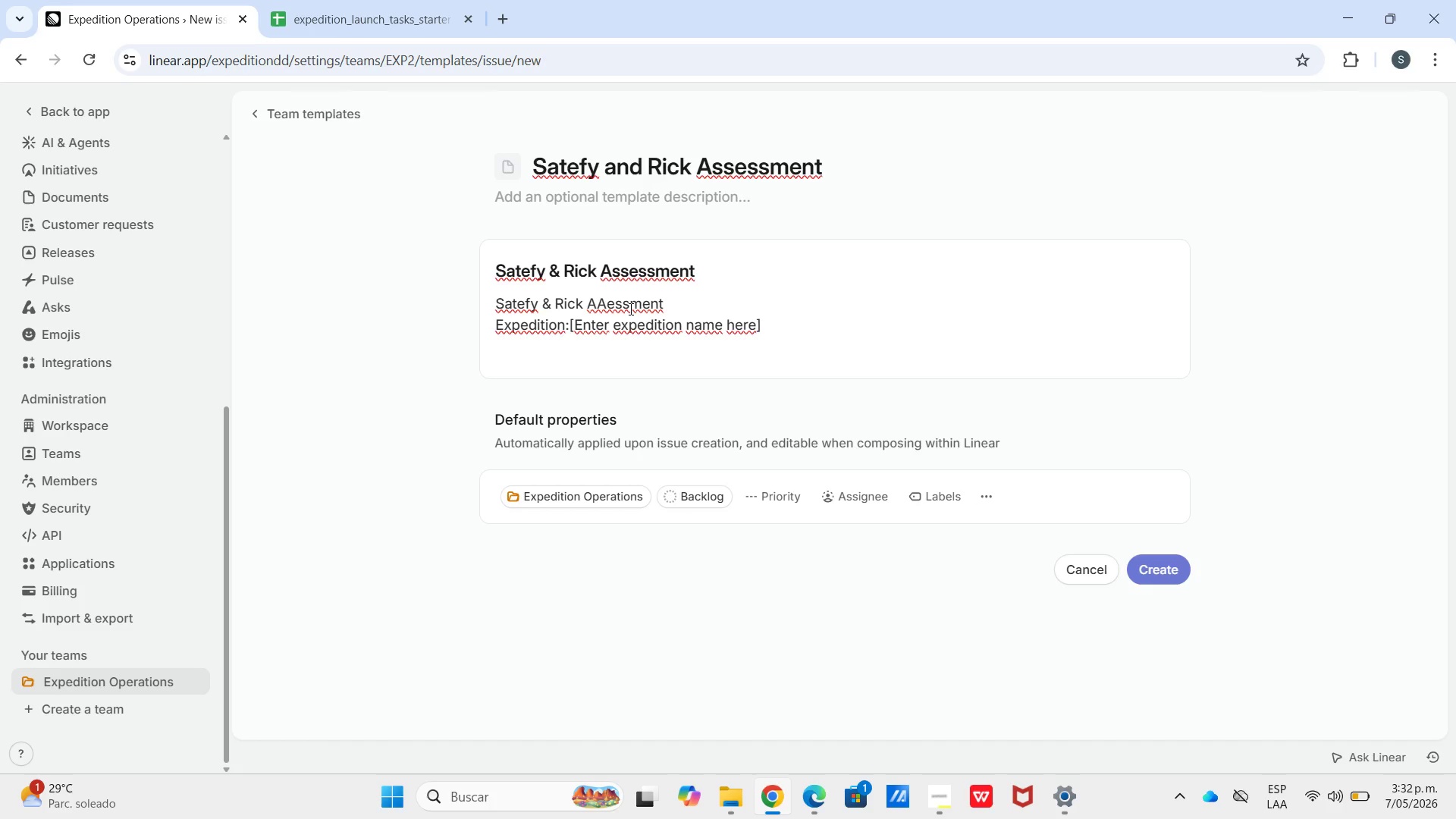 
key(Enter)
 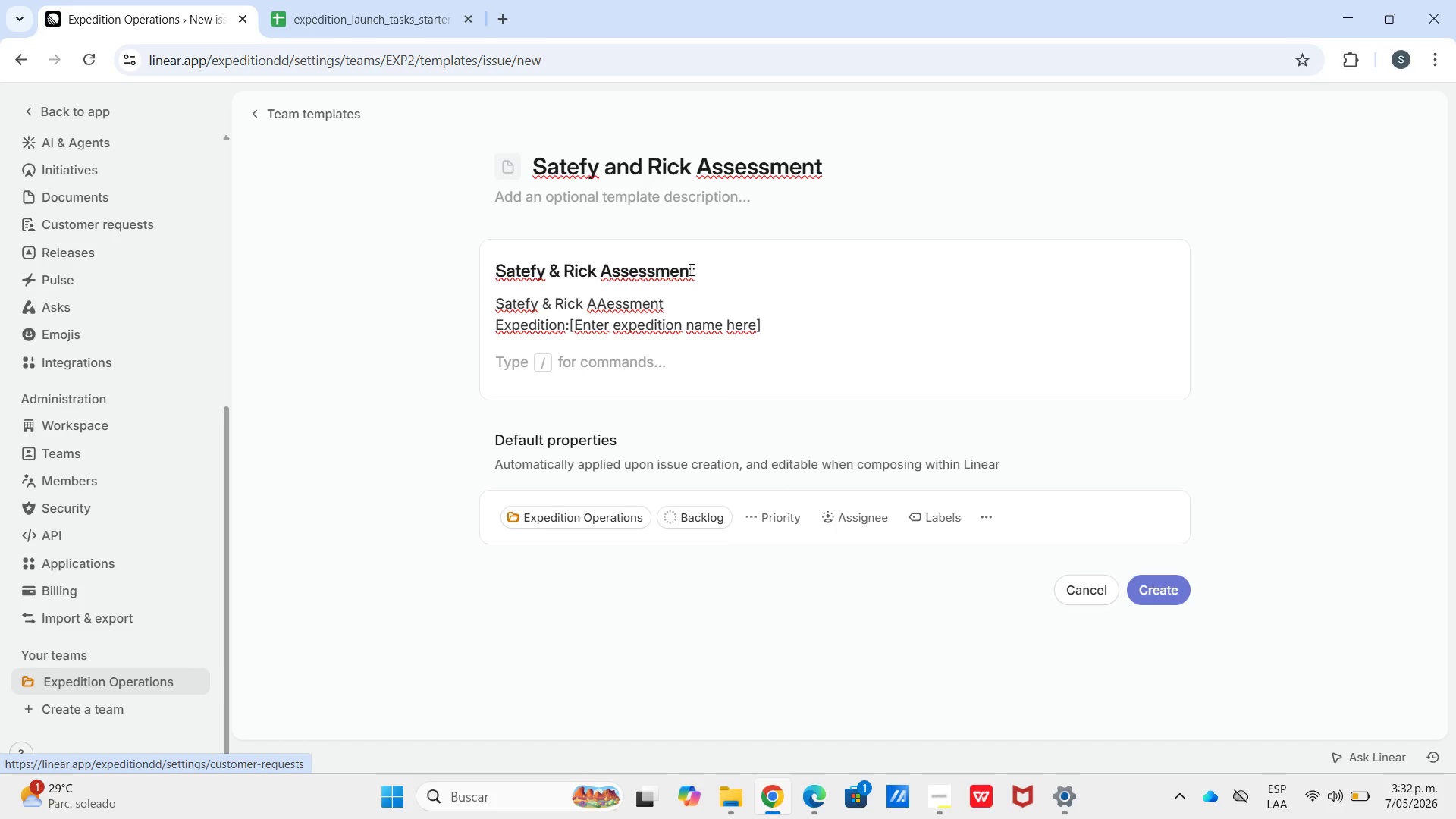 
left_click([577, 330])
 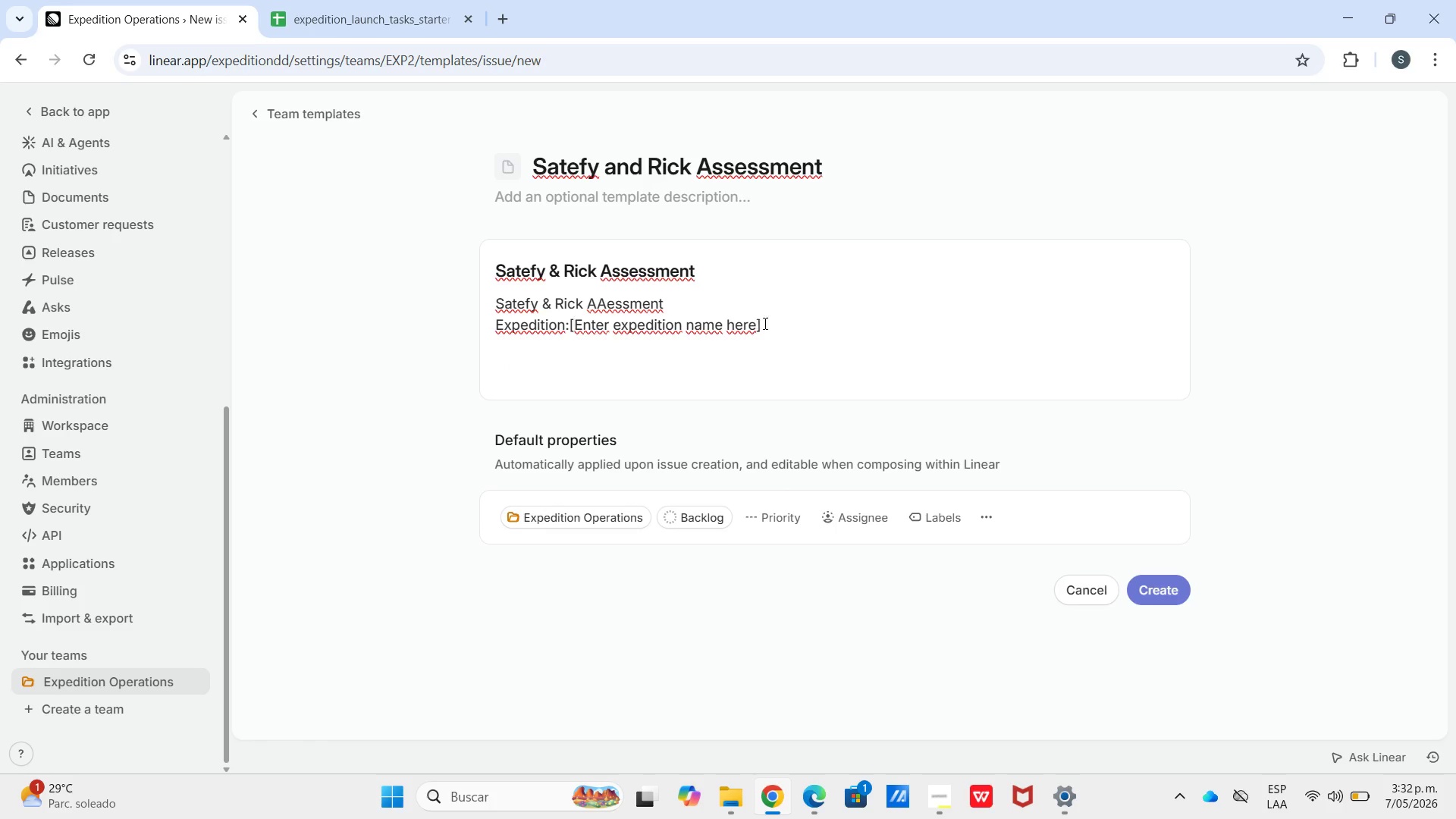 
left_click([786, 328])
 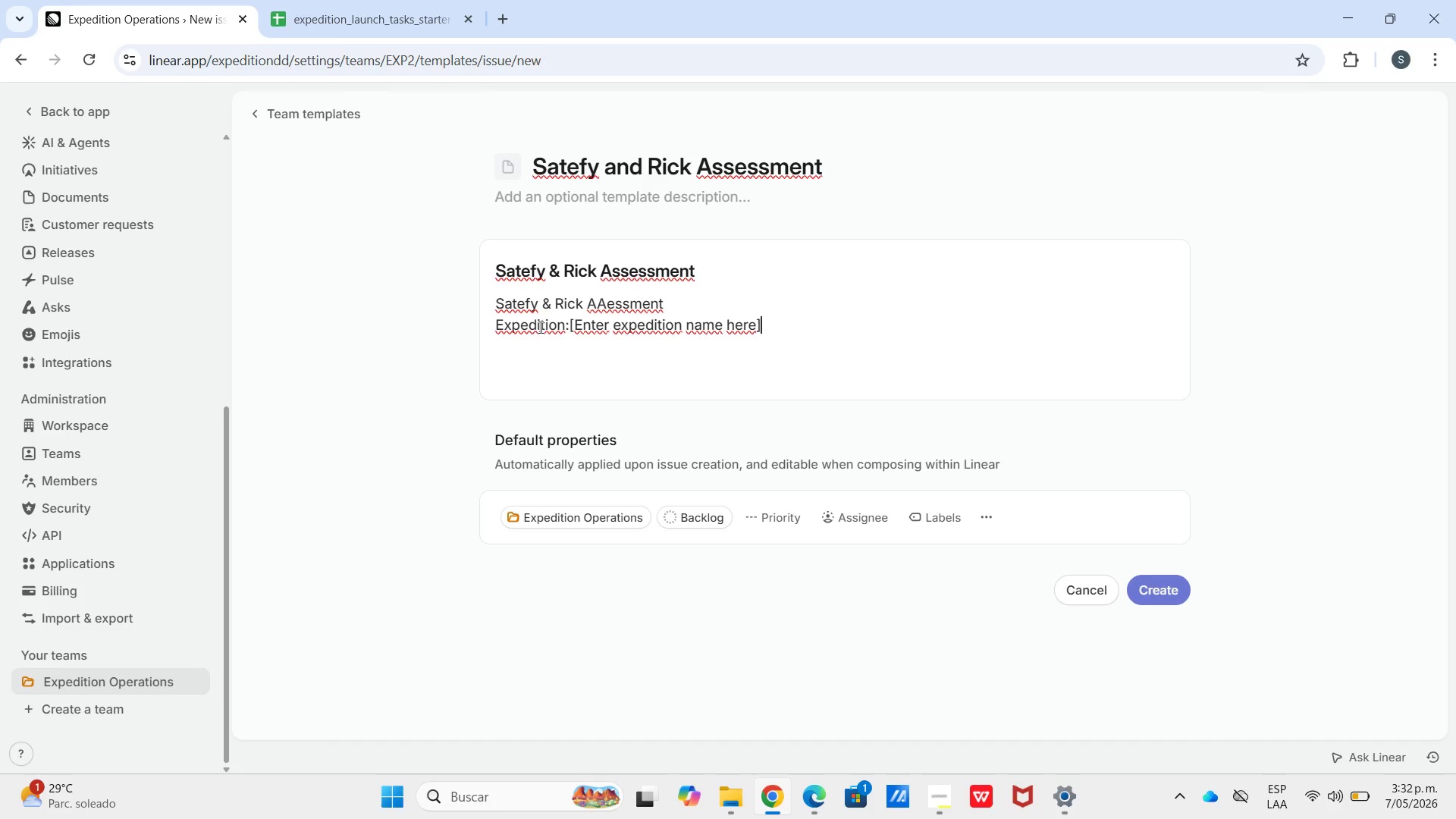 
key(Space)
 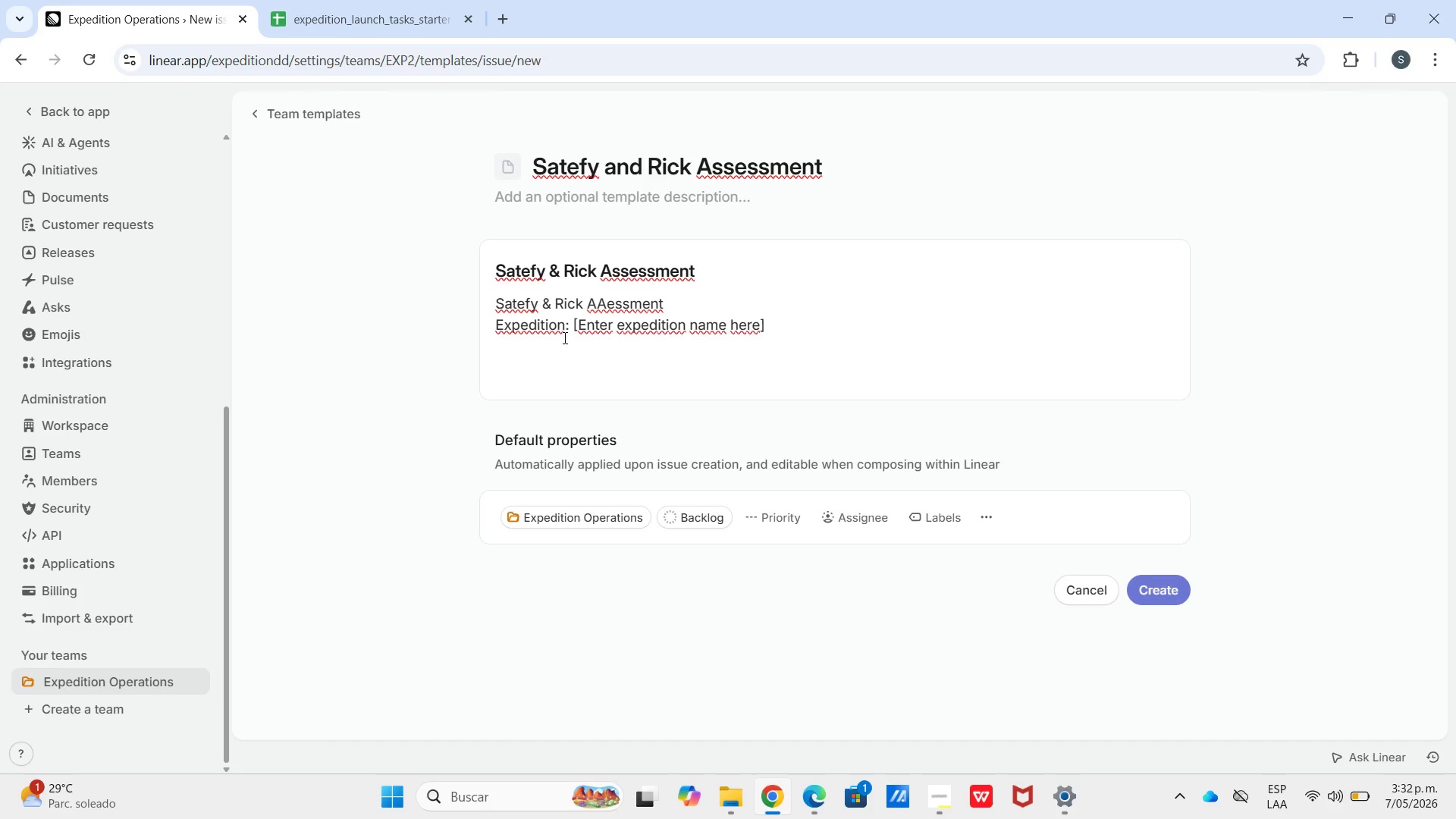 
left_click([563, 337])
 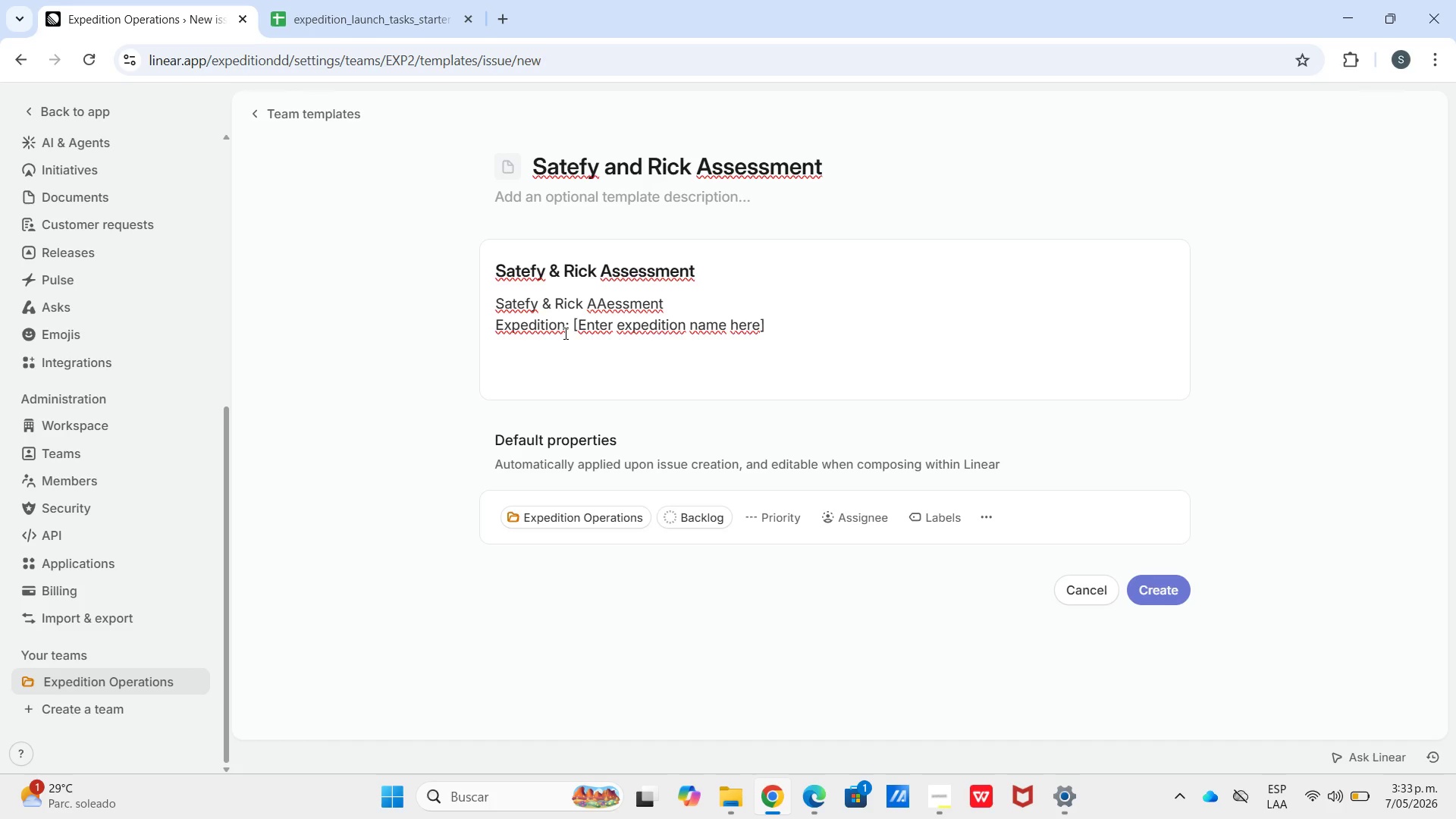 
left_click([564, 333])
 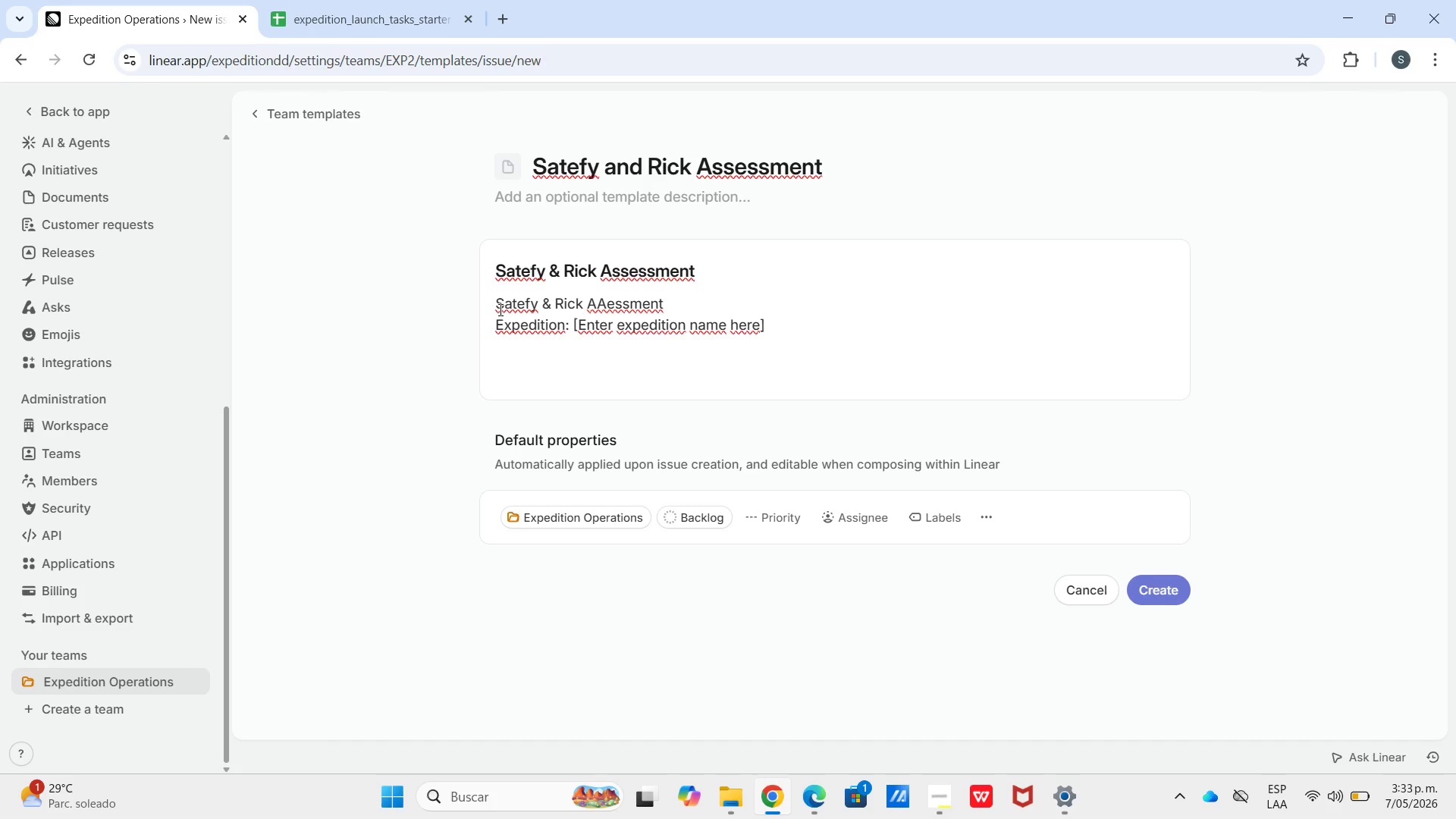 
left_click([494, 320])
 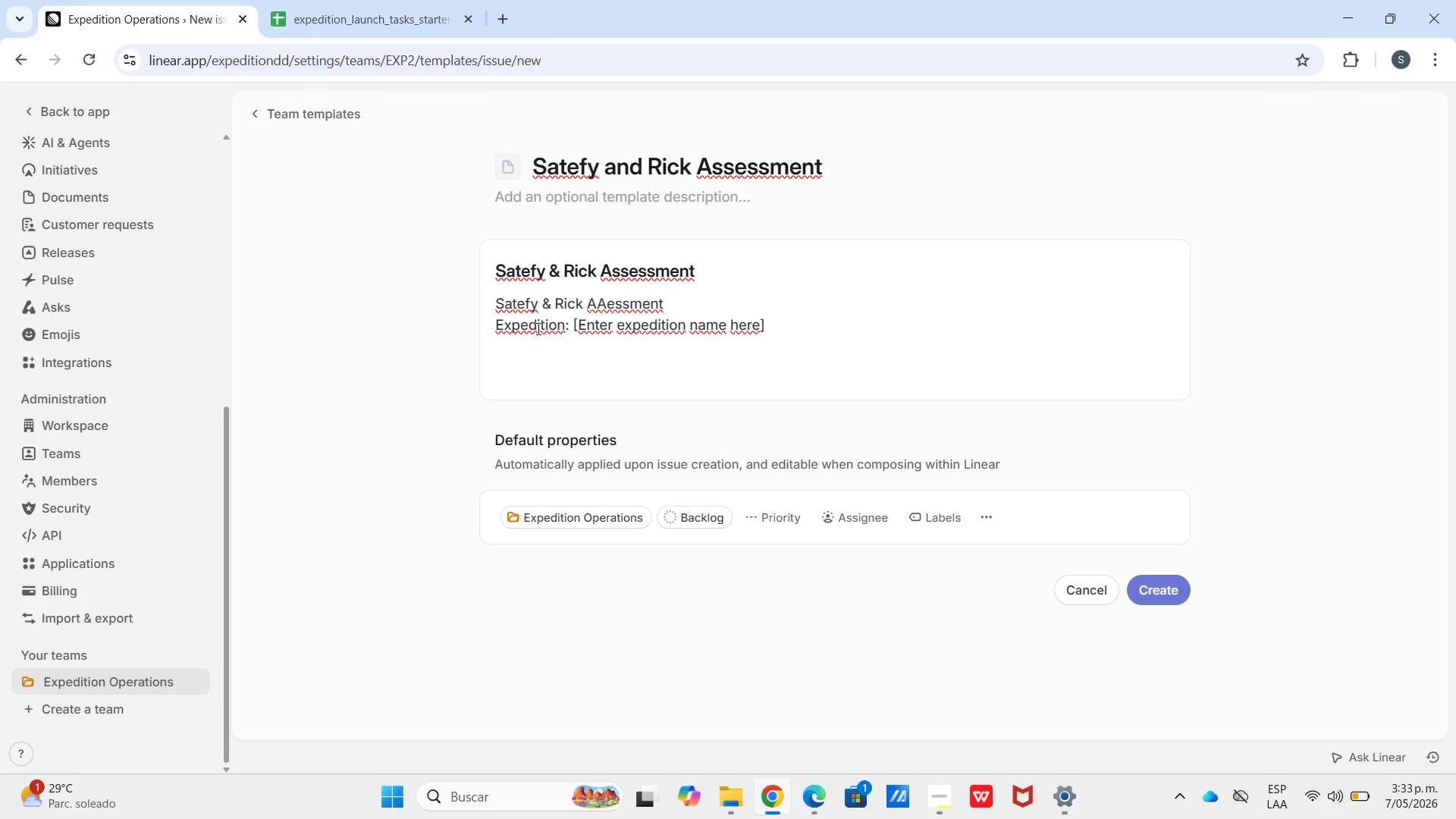 
key(Shift+3)
 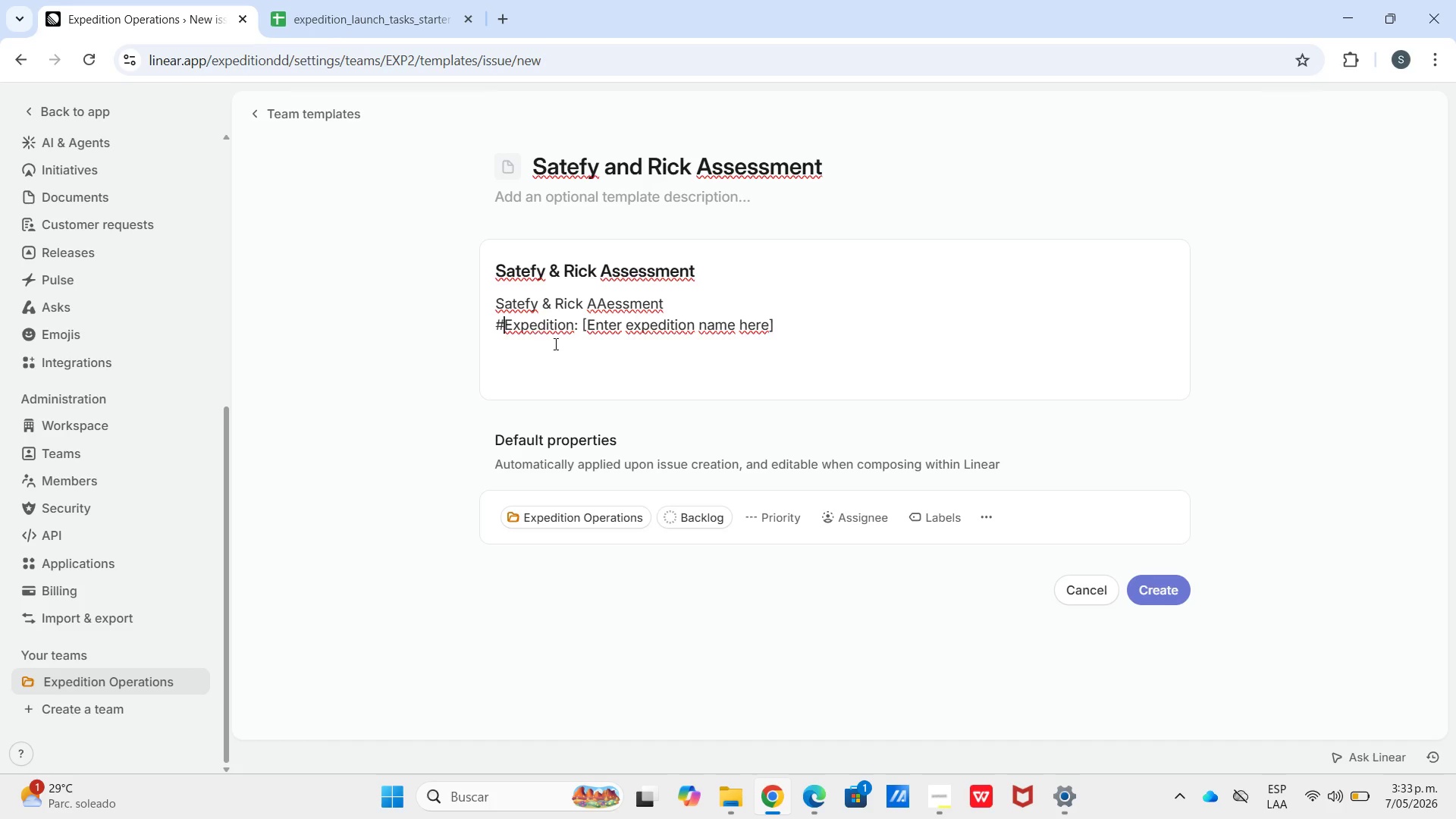 
type(##)
 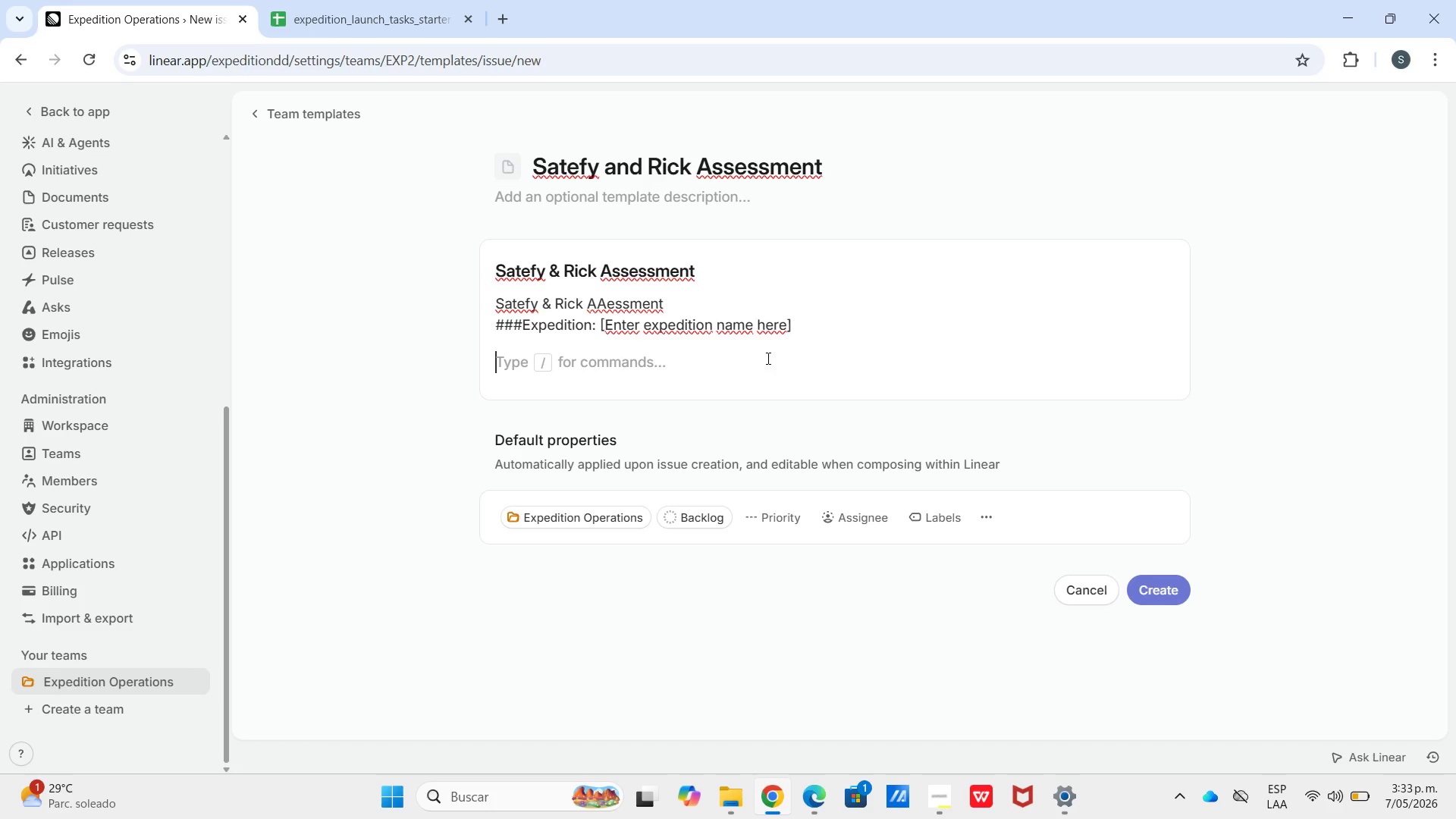 
left_click([801, 334])
 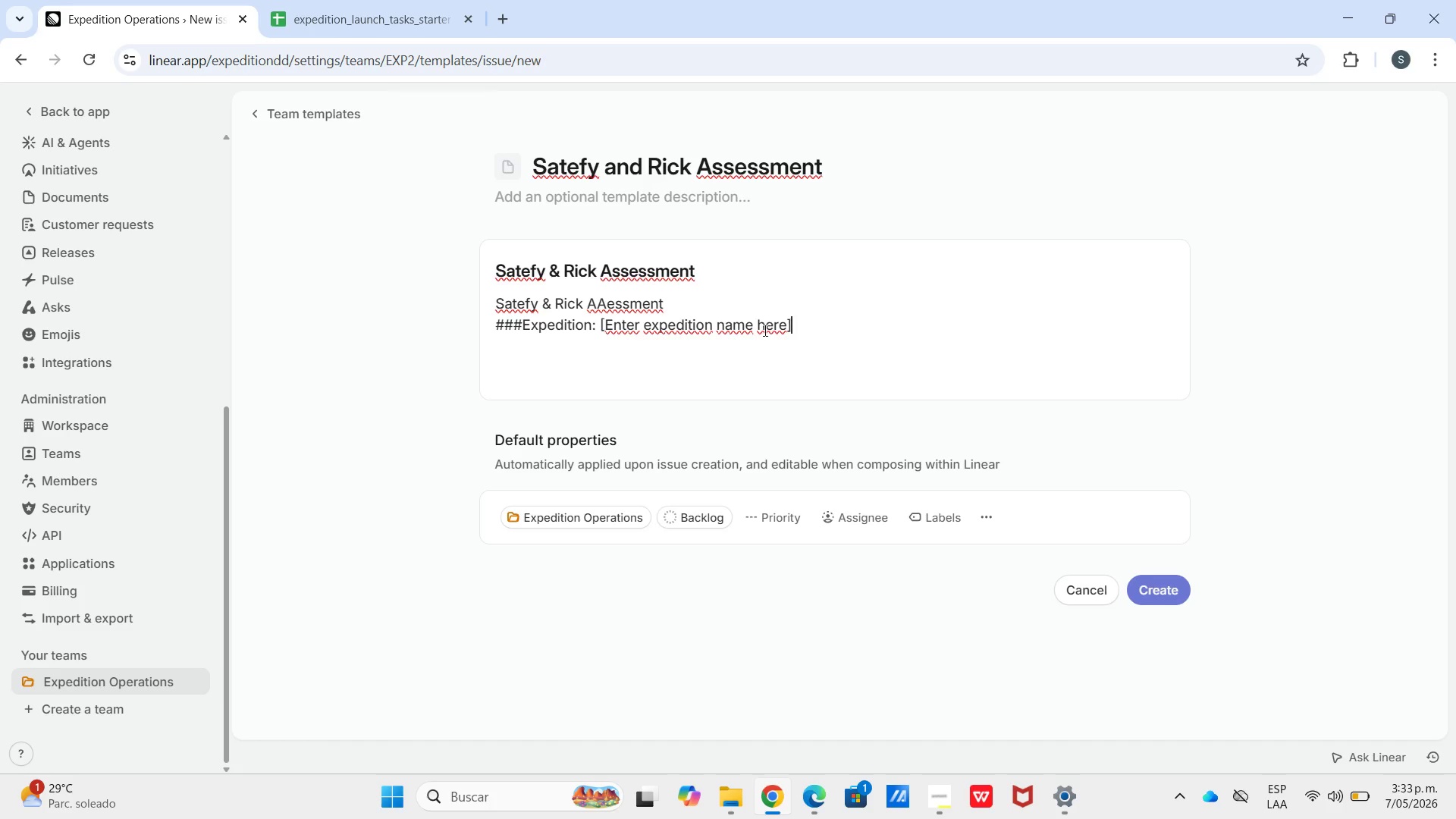 
left_click([764, 330])
 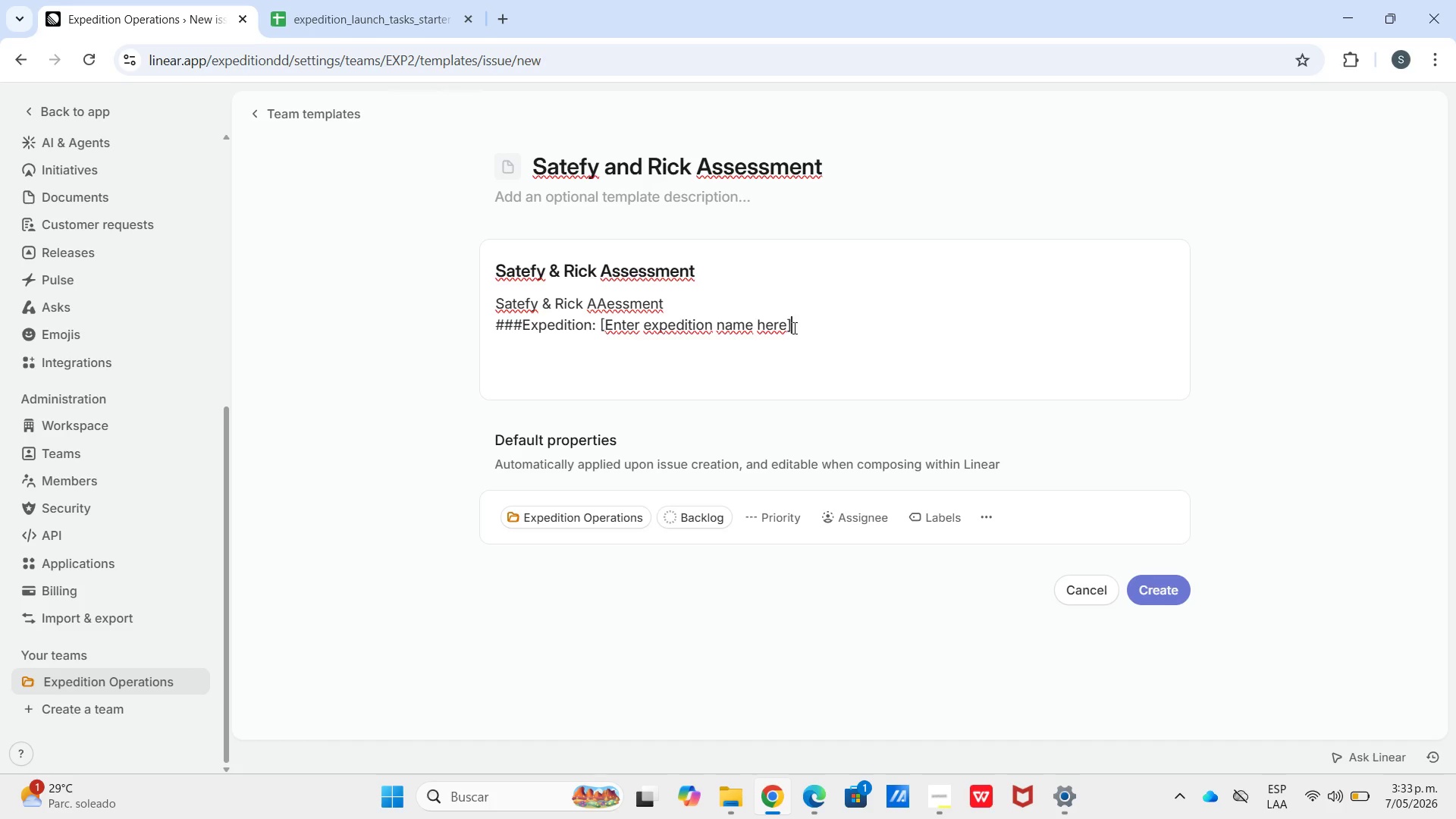 
key(Backspace)
 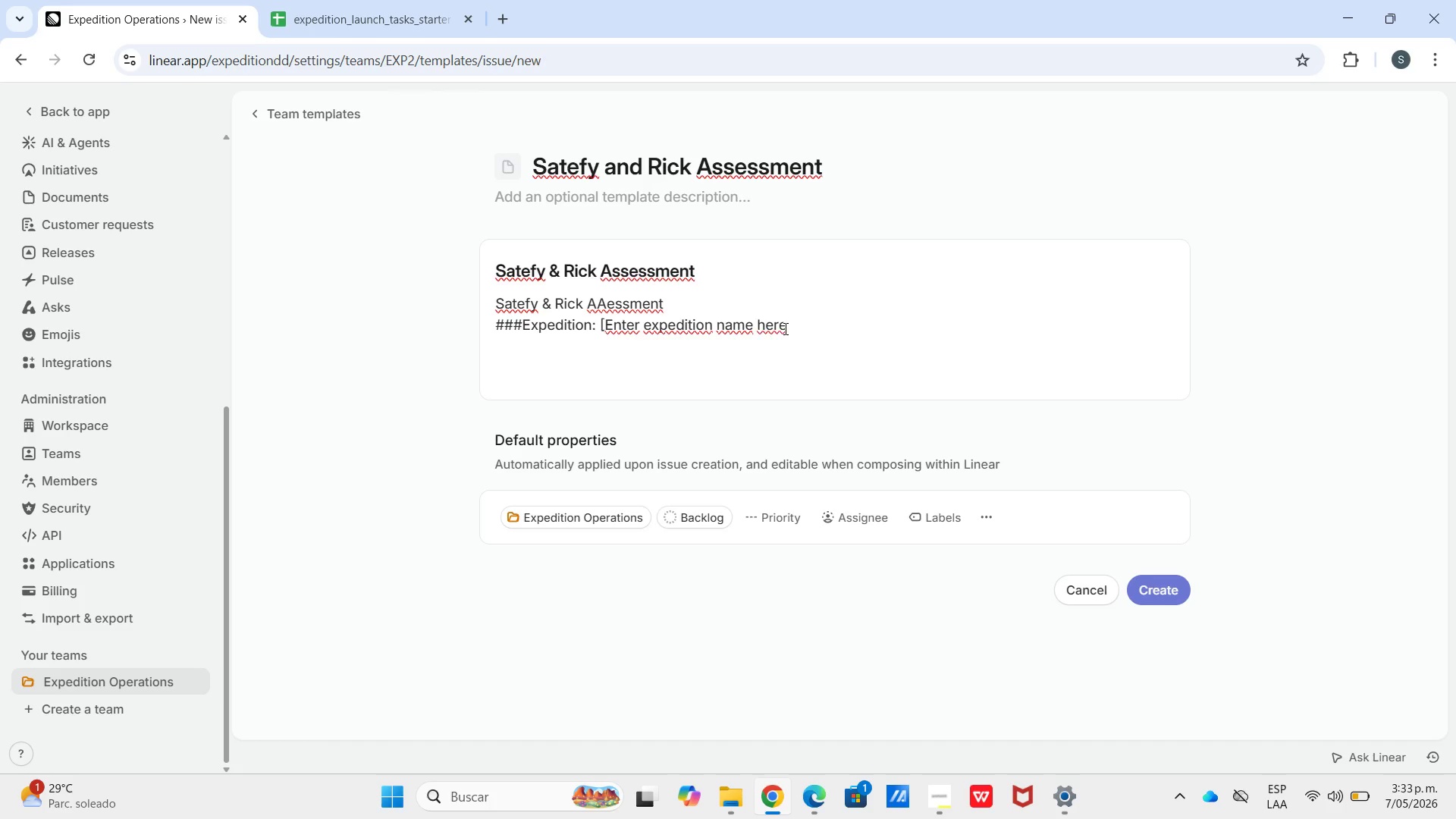 
key(Shift+Slash)
 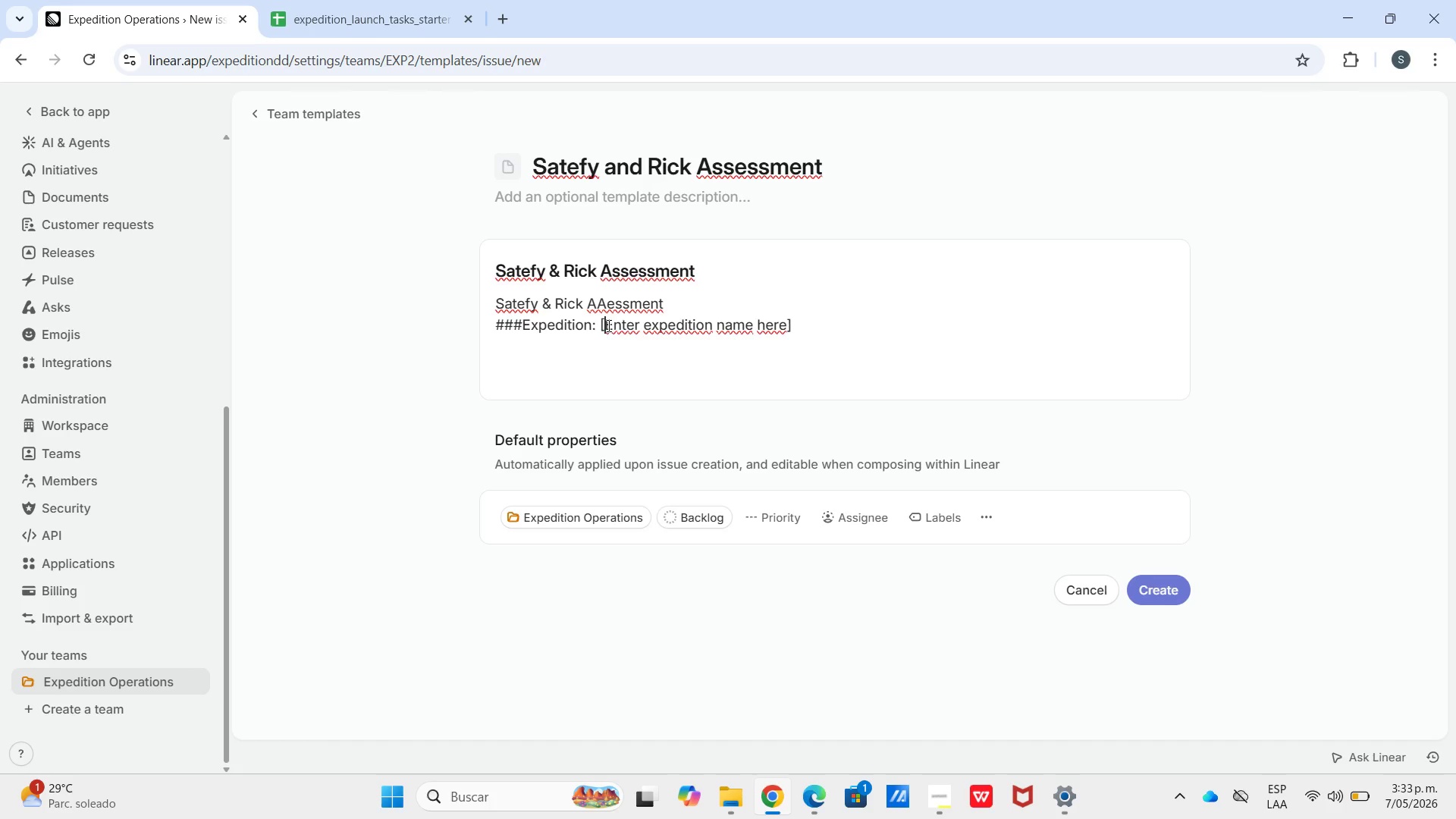 
key(Backspace)
 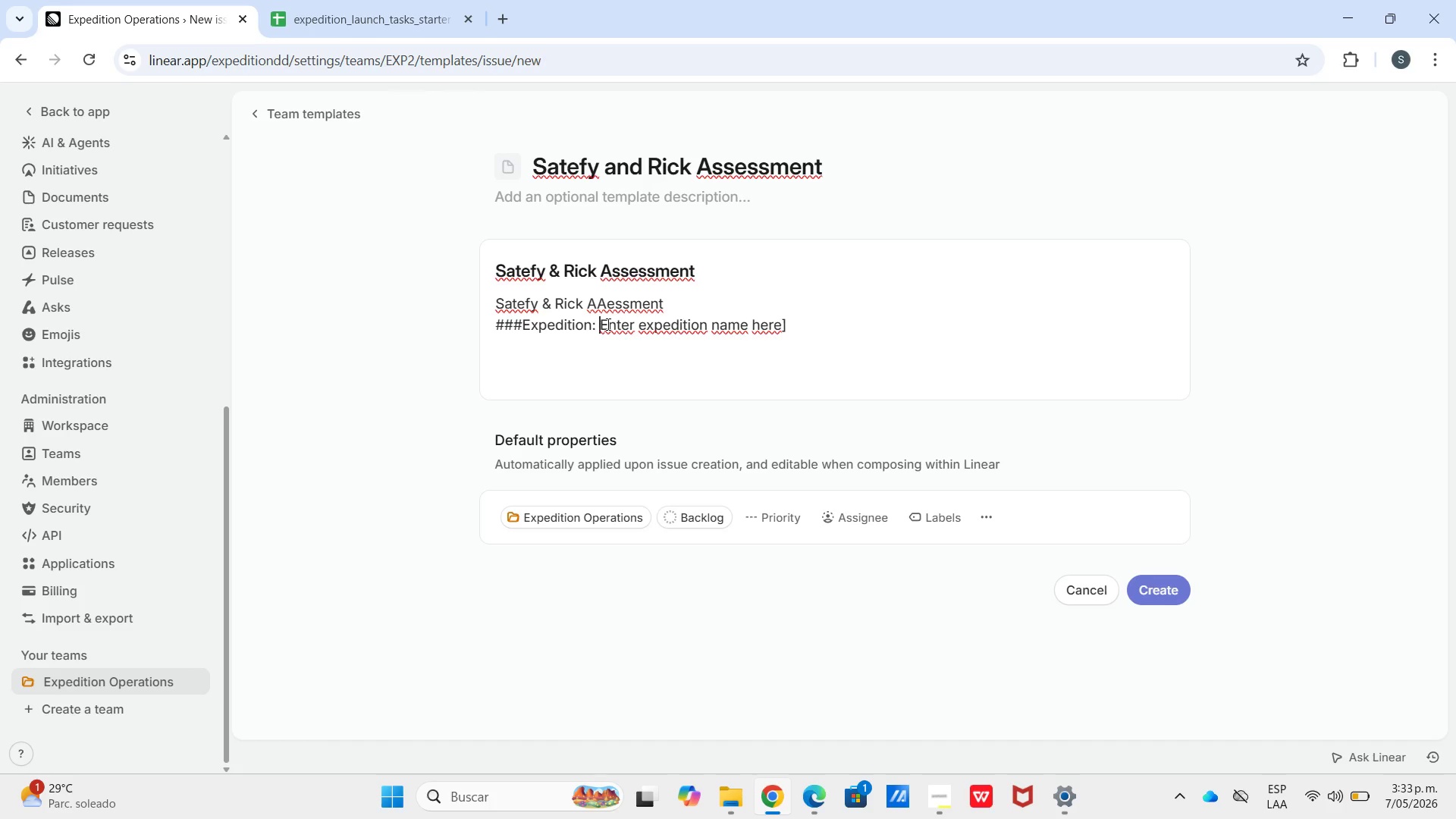 
key(Shift+Quote)
 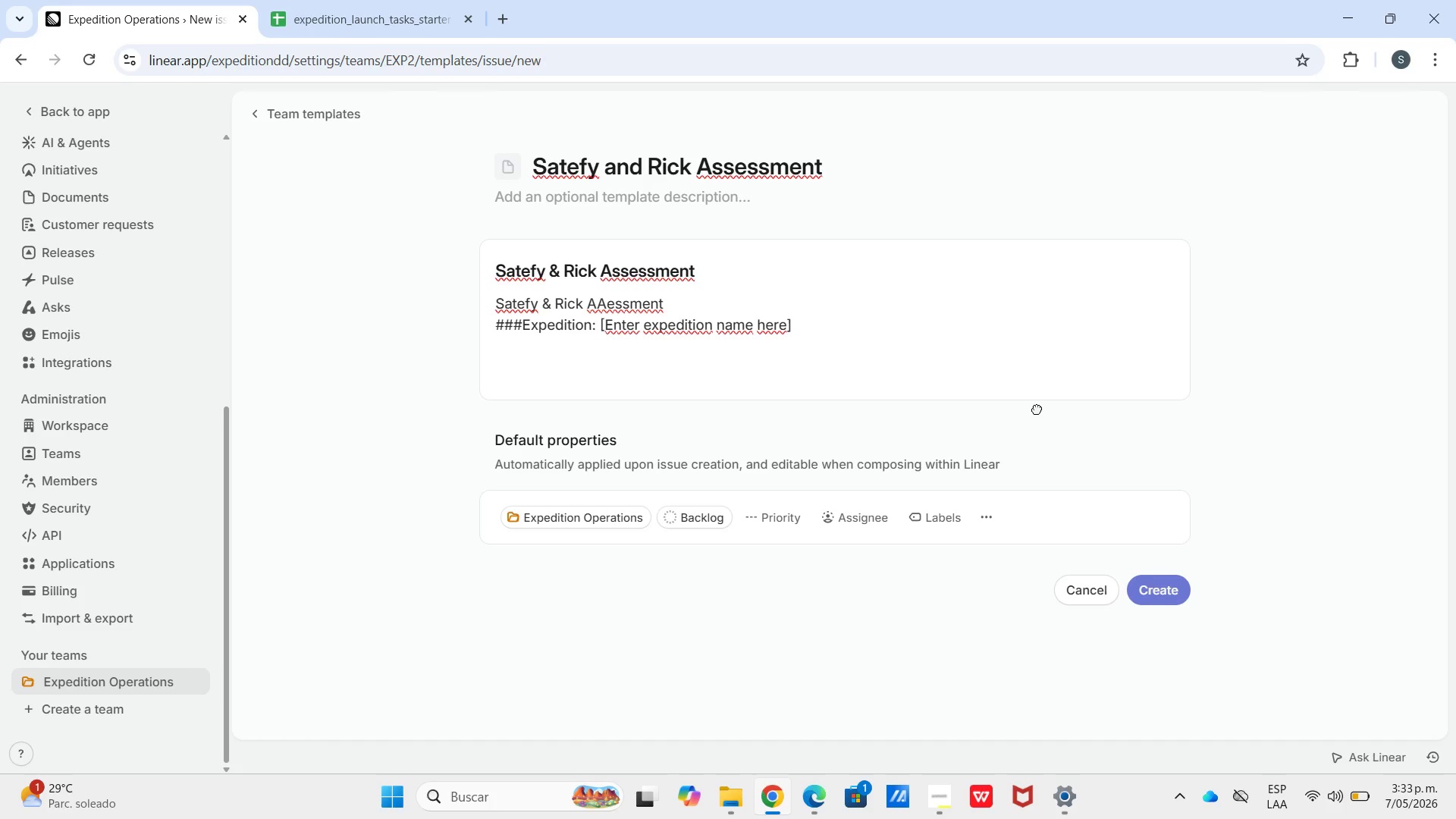 
left_click([900, 324])
 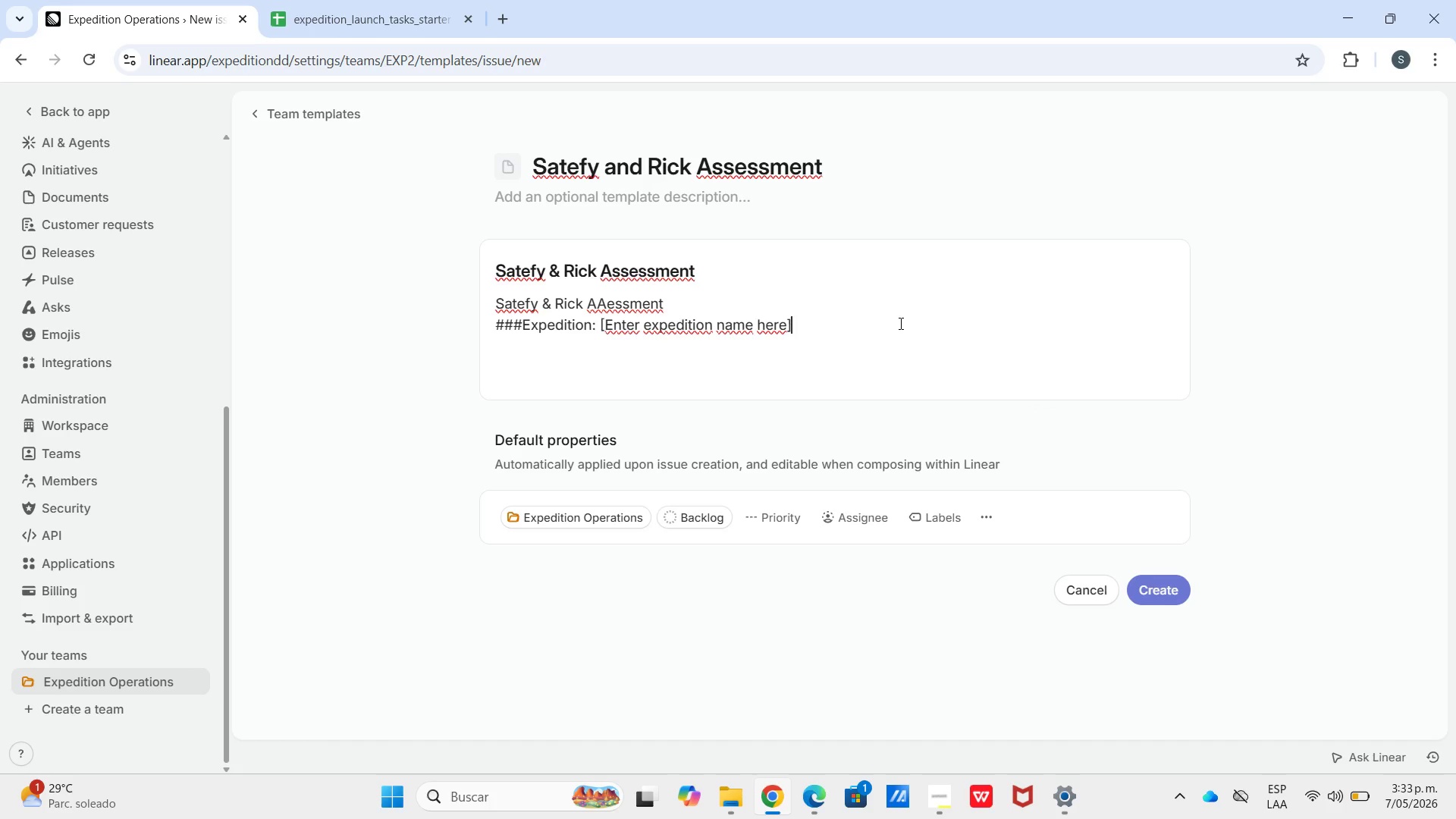 
key(Shift+Enter)
 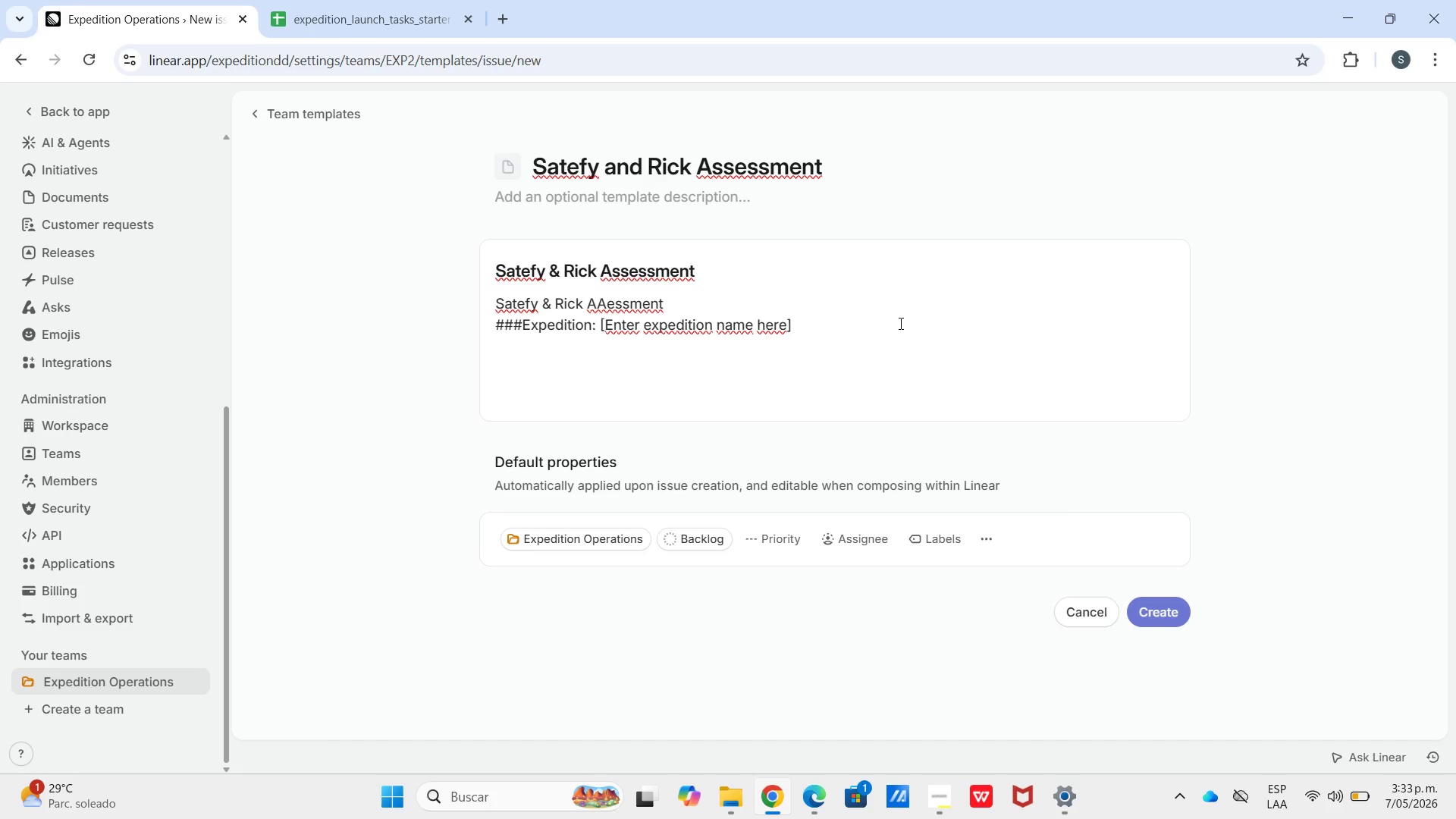 
type(####)
 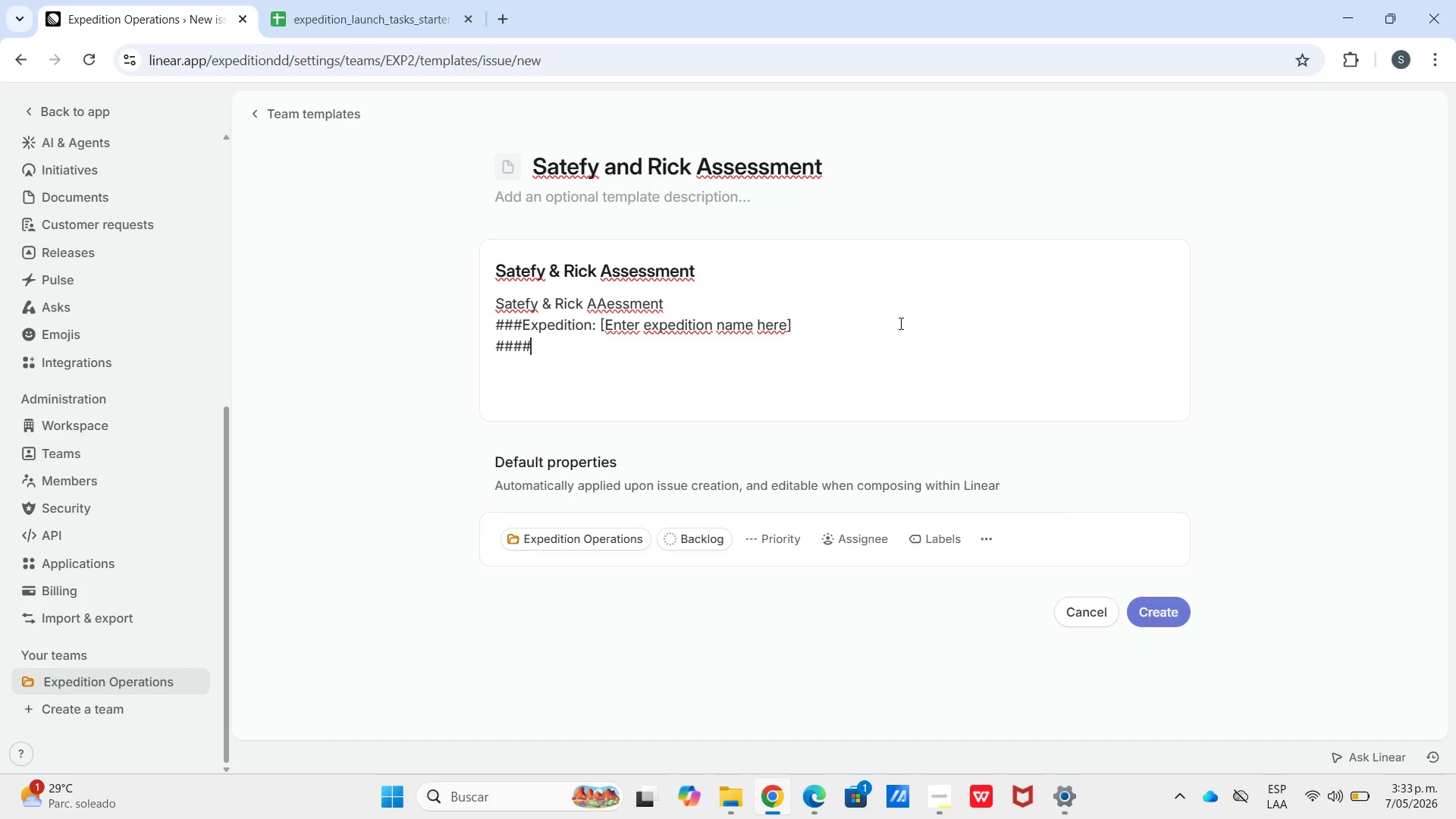 
key(Backspace)
type(Prepared by> "NA)
key(Backspace)
type(ame? \ Date> "DD&MM&YYYY)
 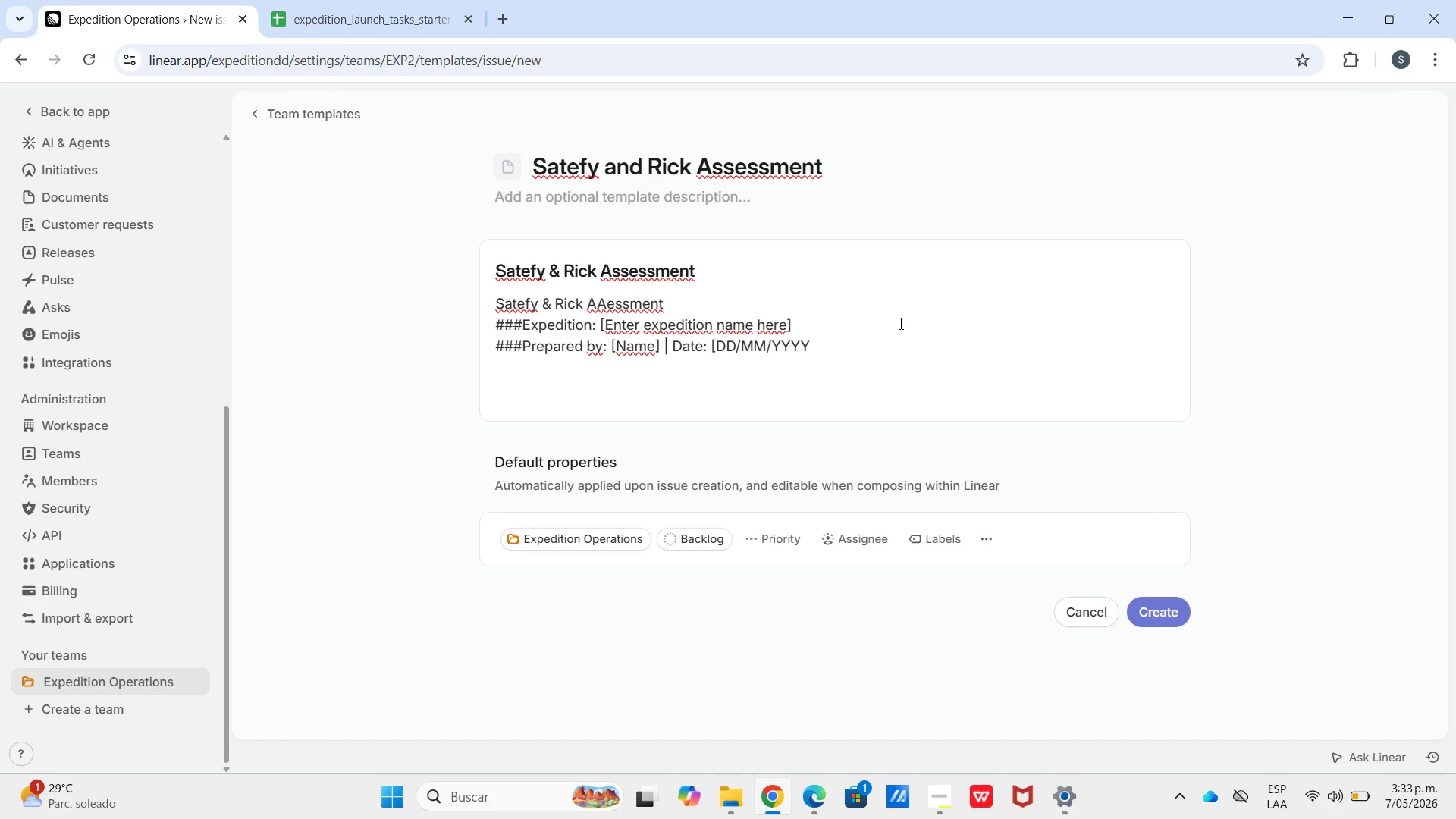 
key(Shift+Slash)
 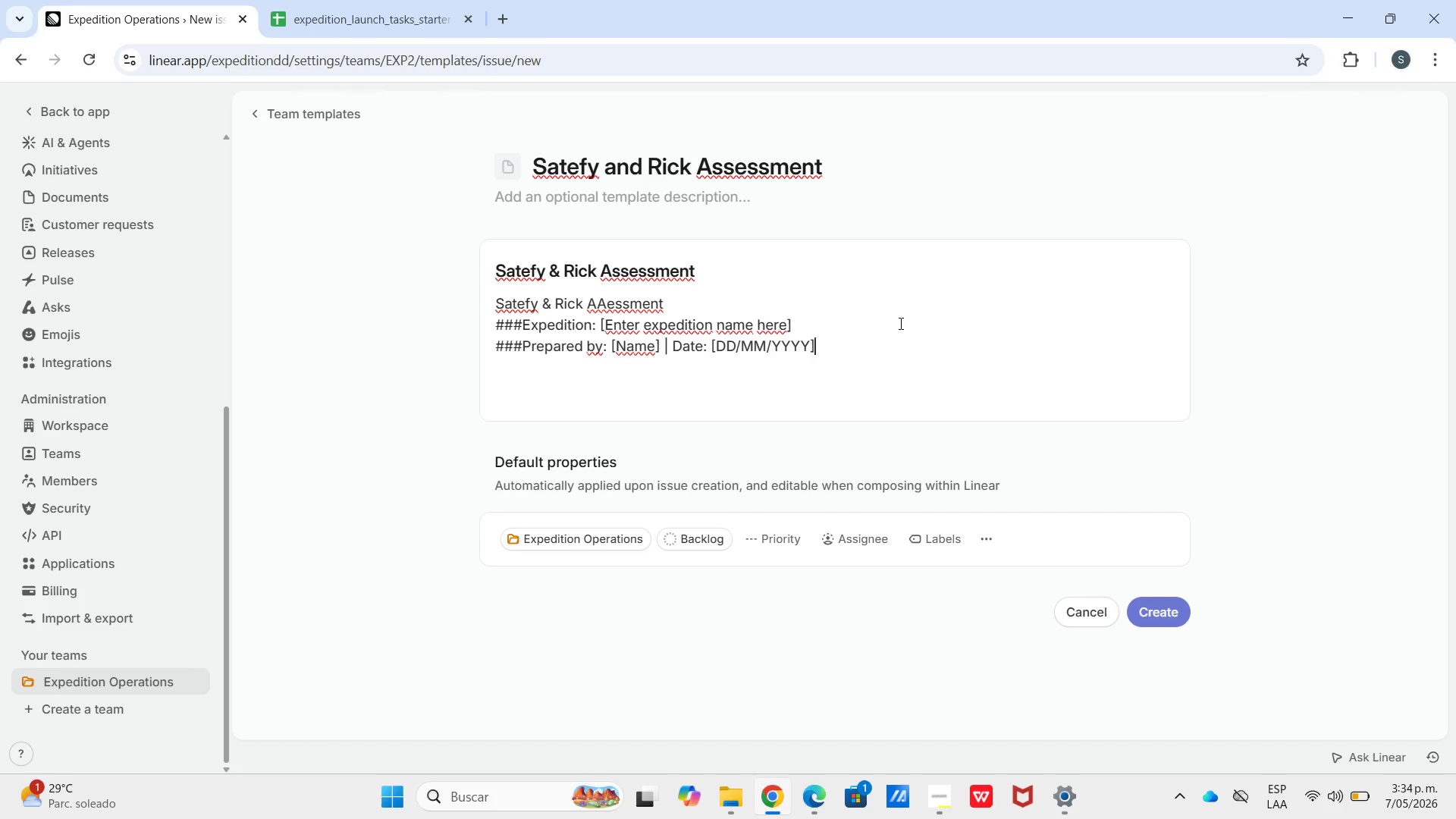 
wait(9.03)
 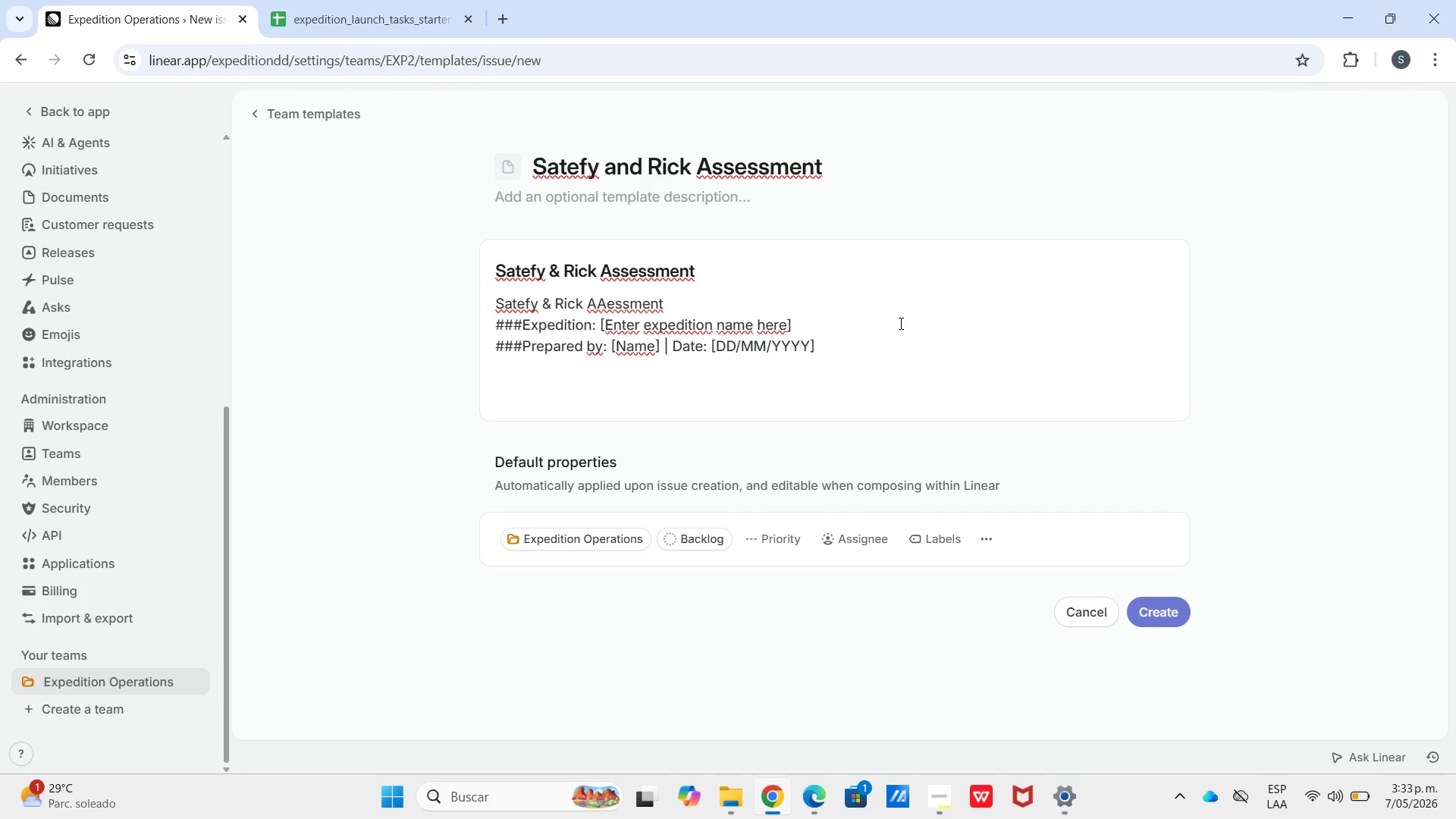 
key(Shift+Enter)
 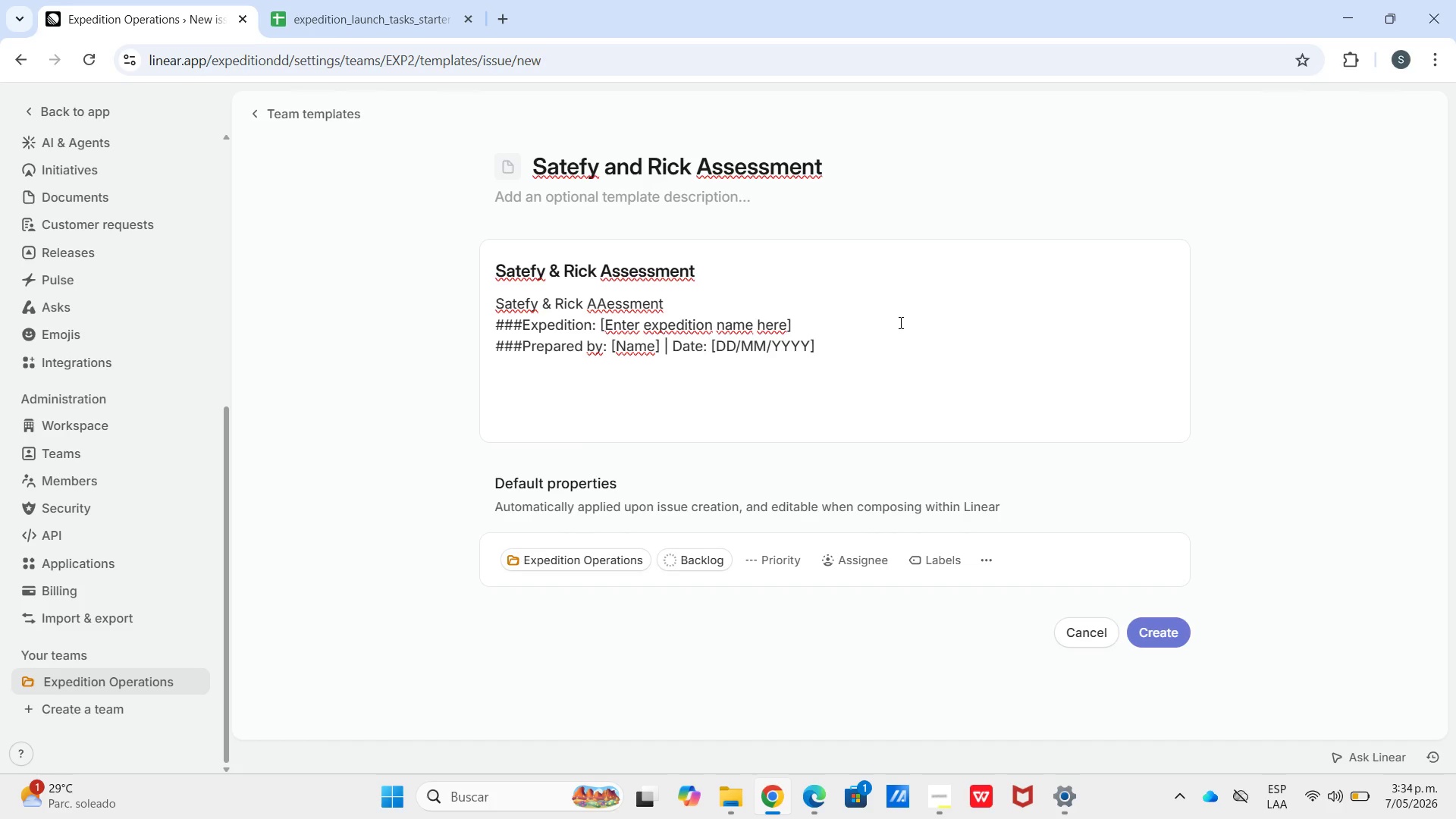 
key(Minus)
 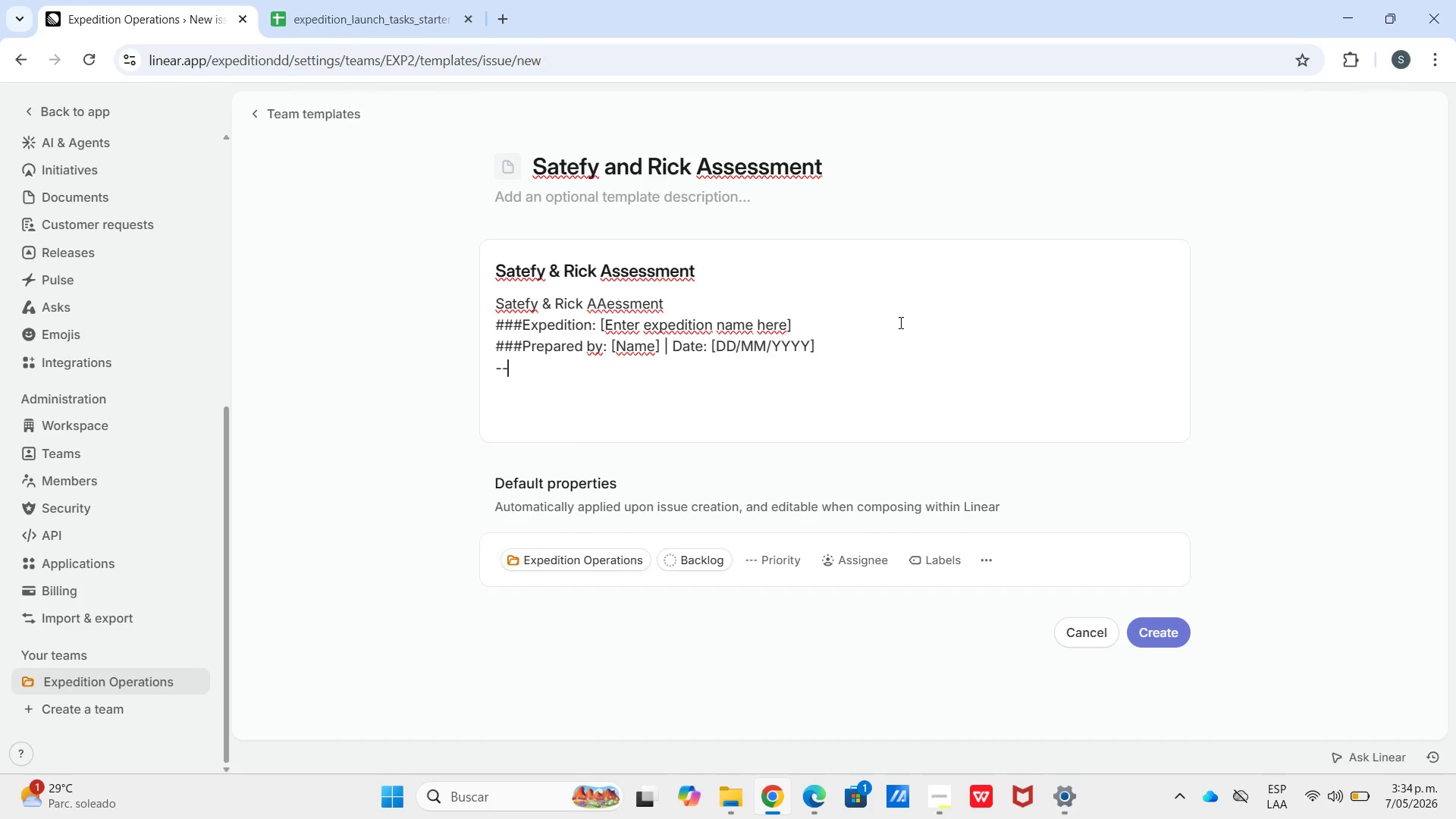 
key(Minus)
 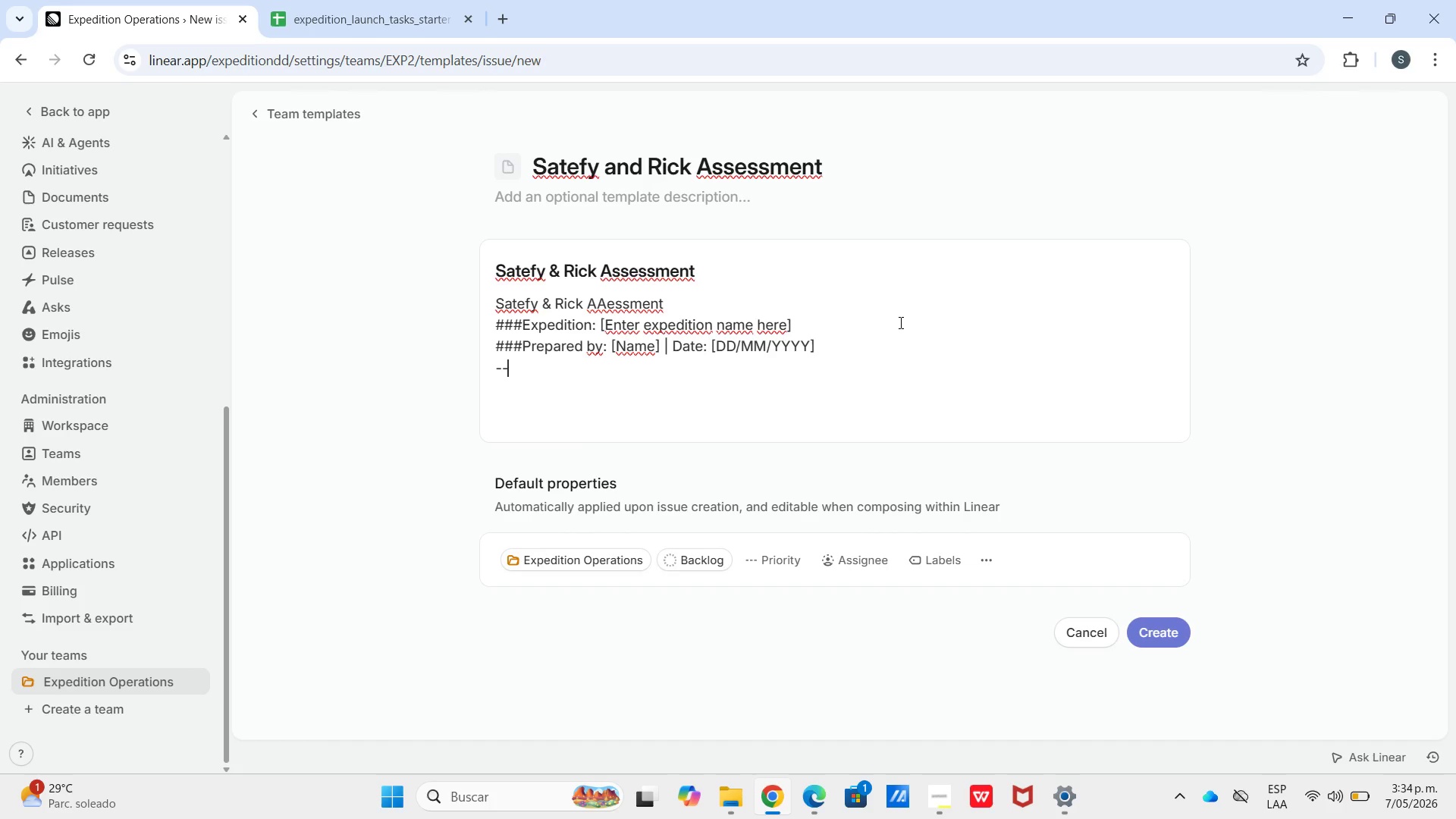 
key(Shift+Enter)
 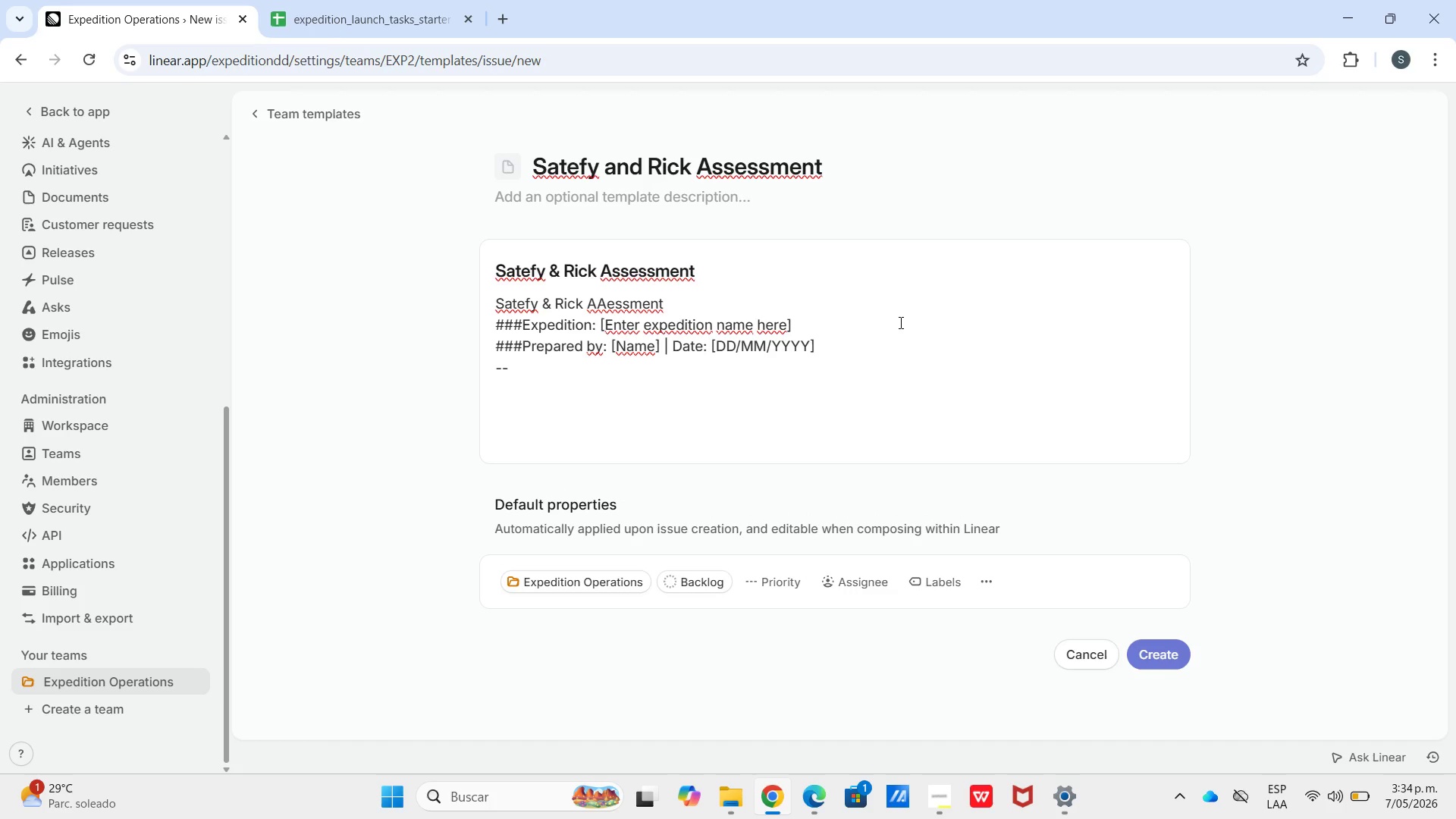 
hold_key(key=ShiftLeft, duration=1.45)
 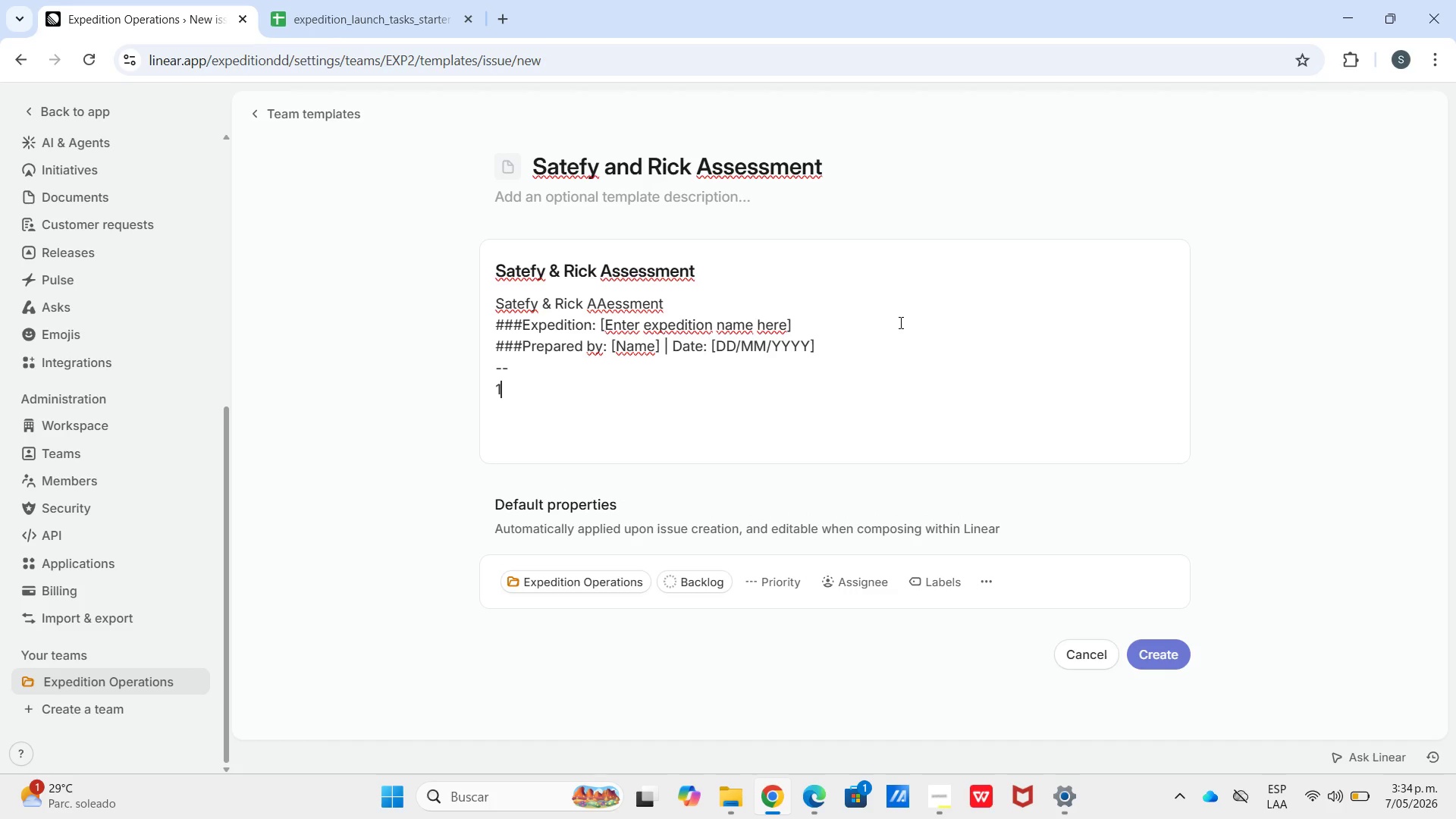 
type(1> W)
key(Backspace)
type(Emergency Contact List)
 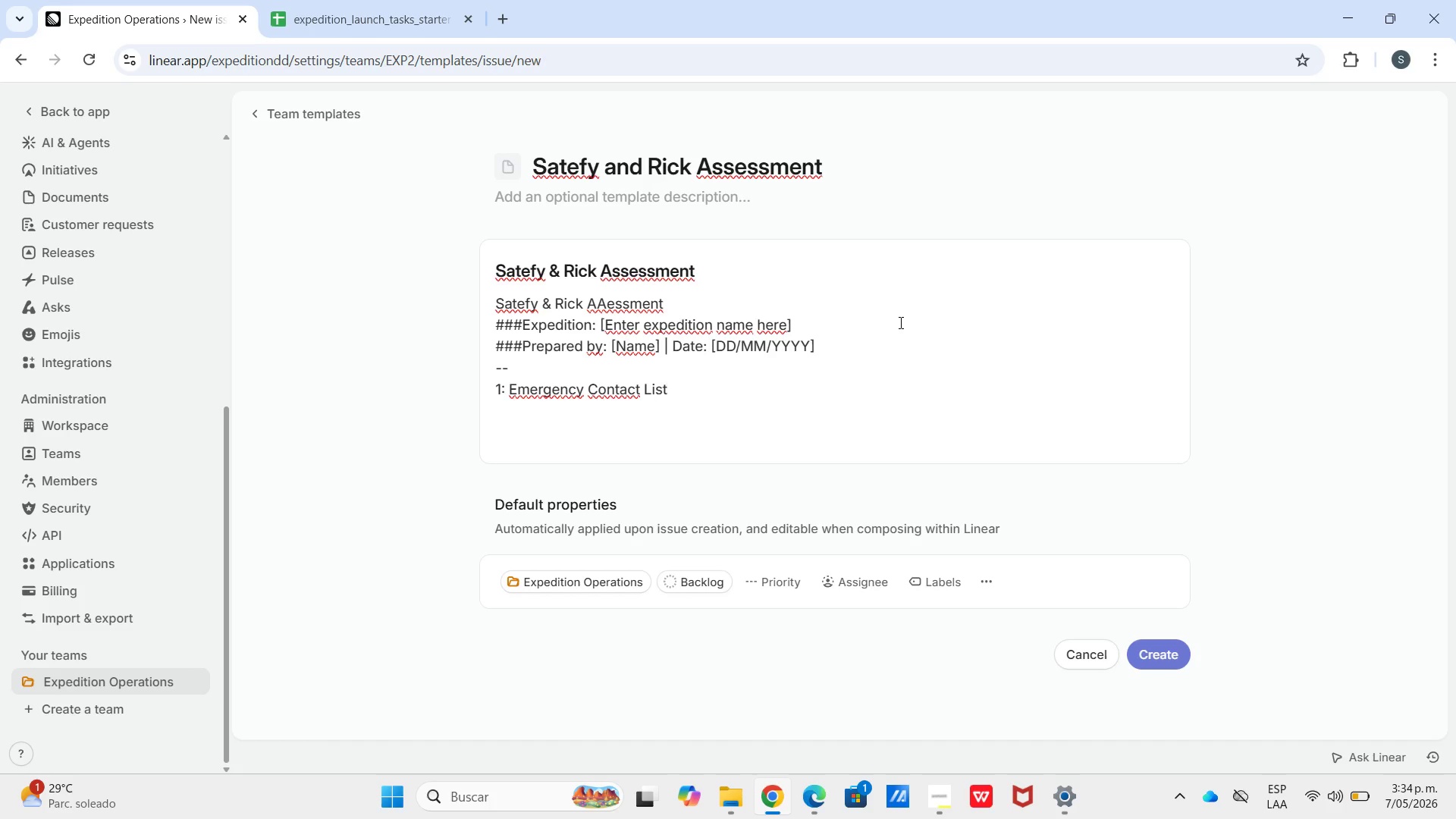 
key(Shift+Enter)
 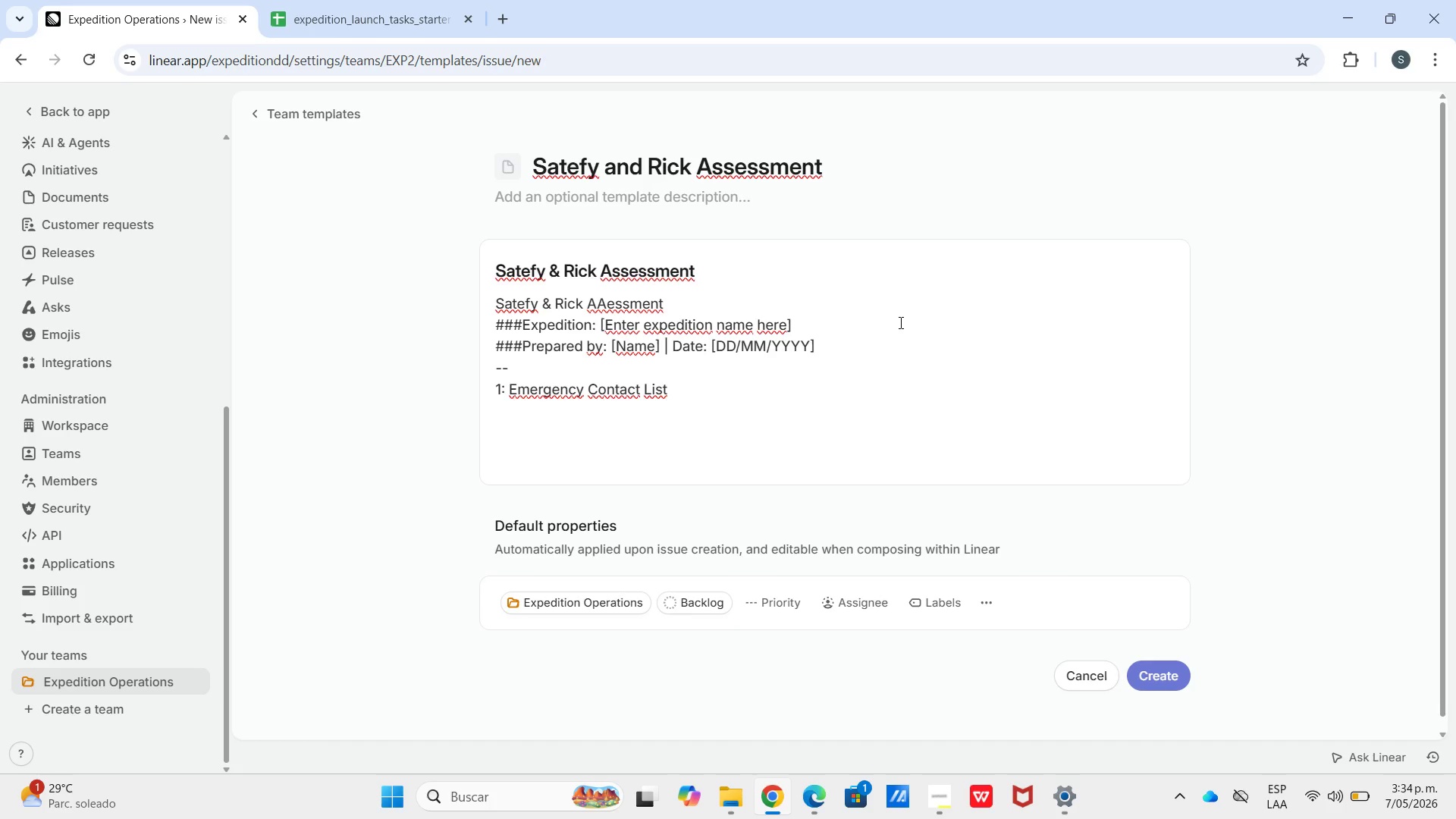 
type(-"?i)
key(Backspace)
type(Identifu)
key(Backspace)
type(y and document `)
key(Backspace)
type(local emergency servici)
key(Backspace)
type(es number)
 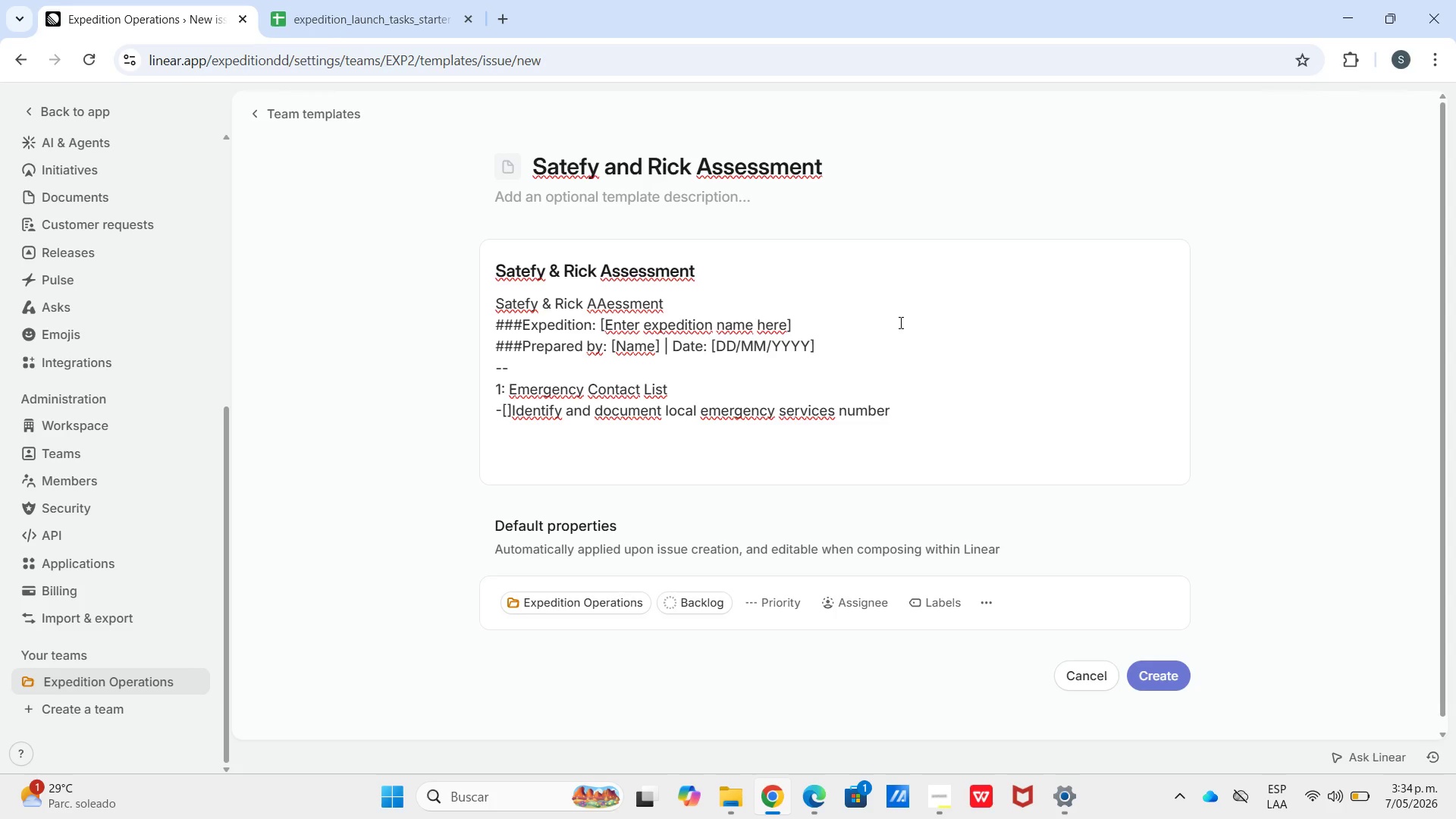 
key(Shift+Enter)
 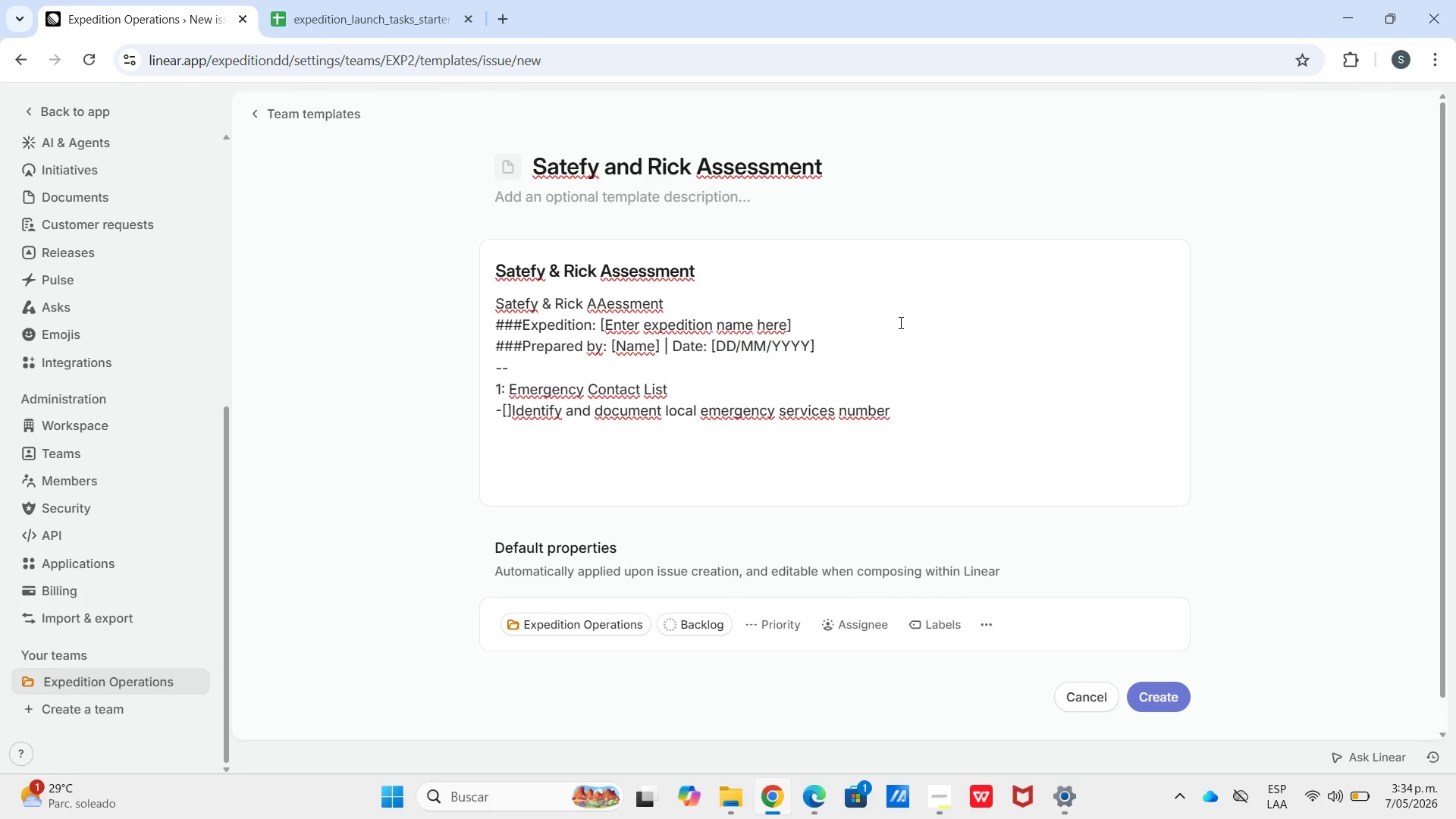 
type(-"?Add nearest ranger stat)
key(Backspace)
type(ion contact and radio frequency)
 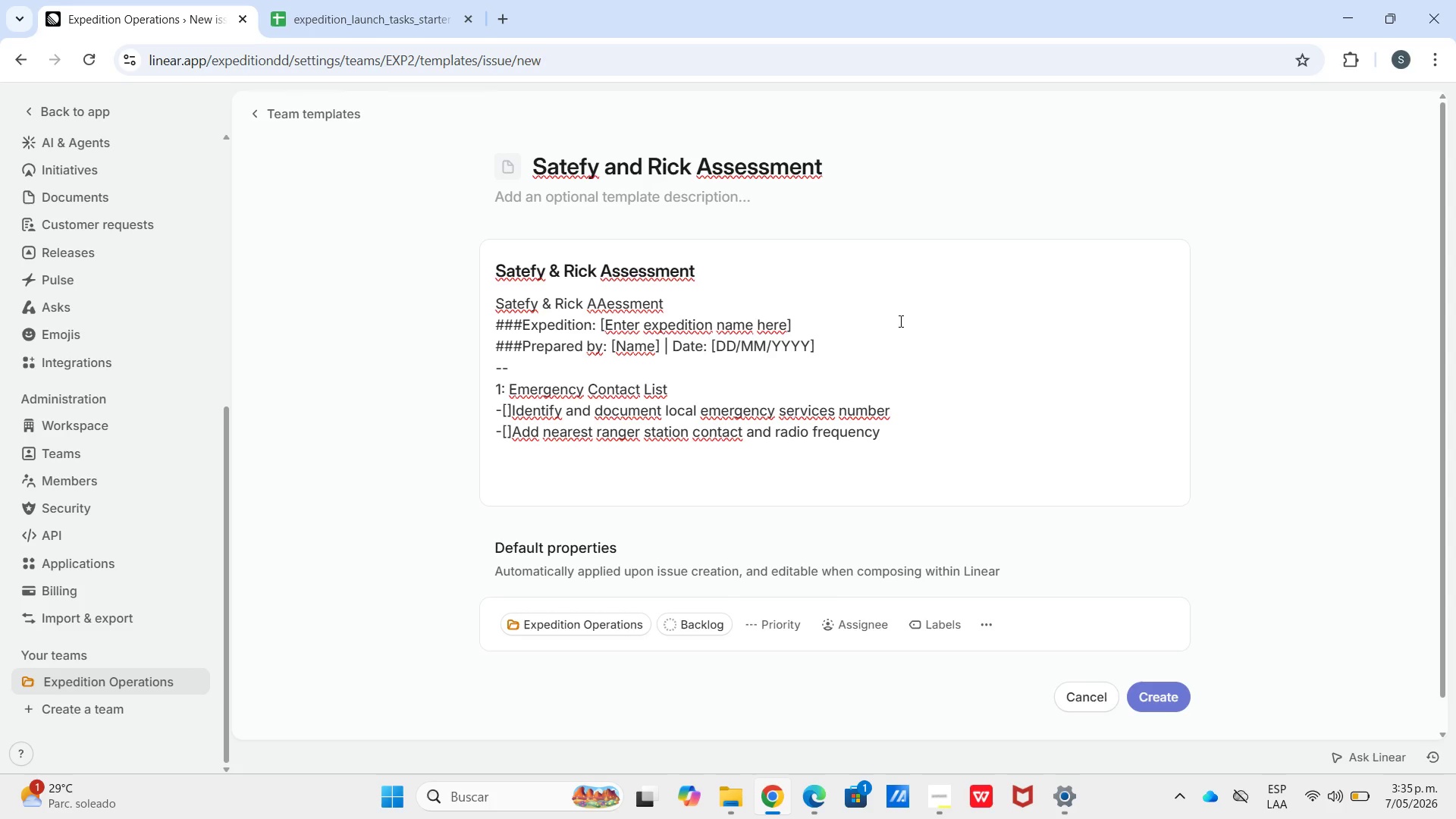 
key(Shift+Enter)
 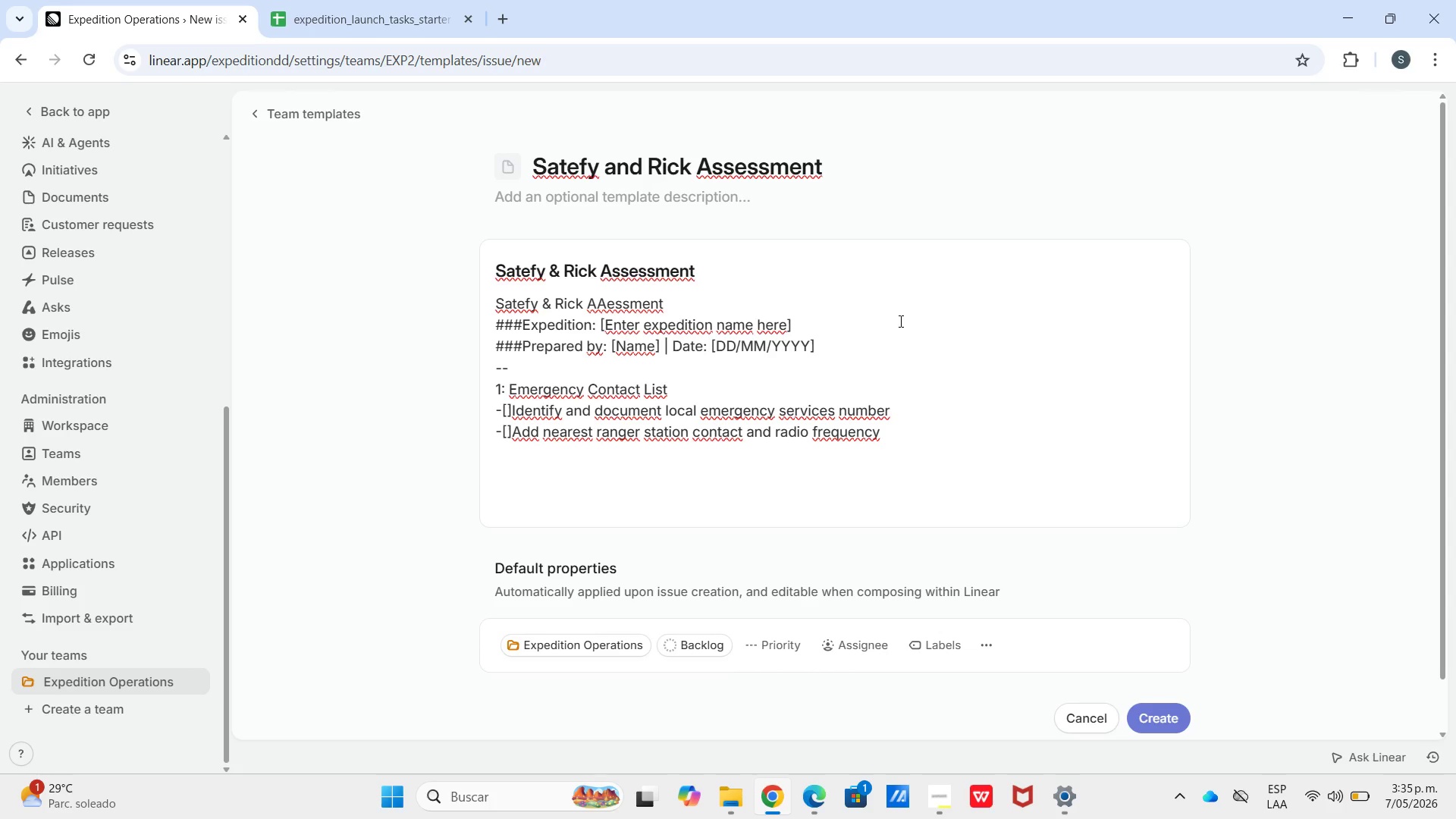 
type(-"+)
key(Backspace)
type(?List all guide emergeny)
key(Backspace)
type(cy contacts *personal and work()
 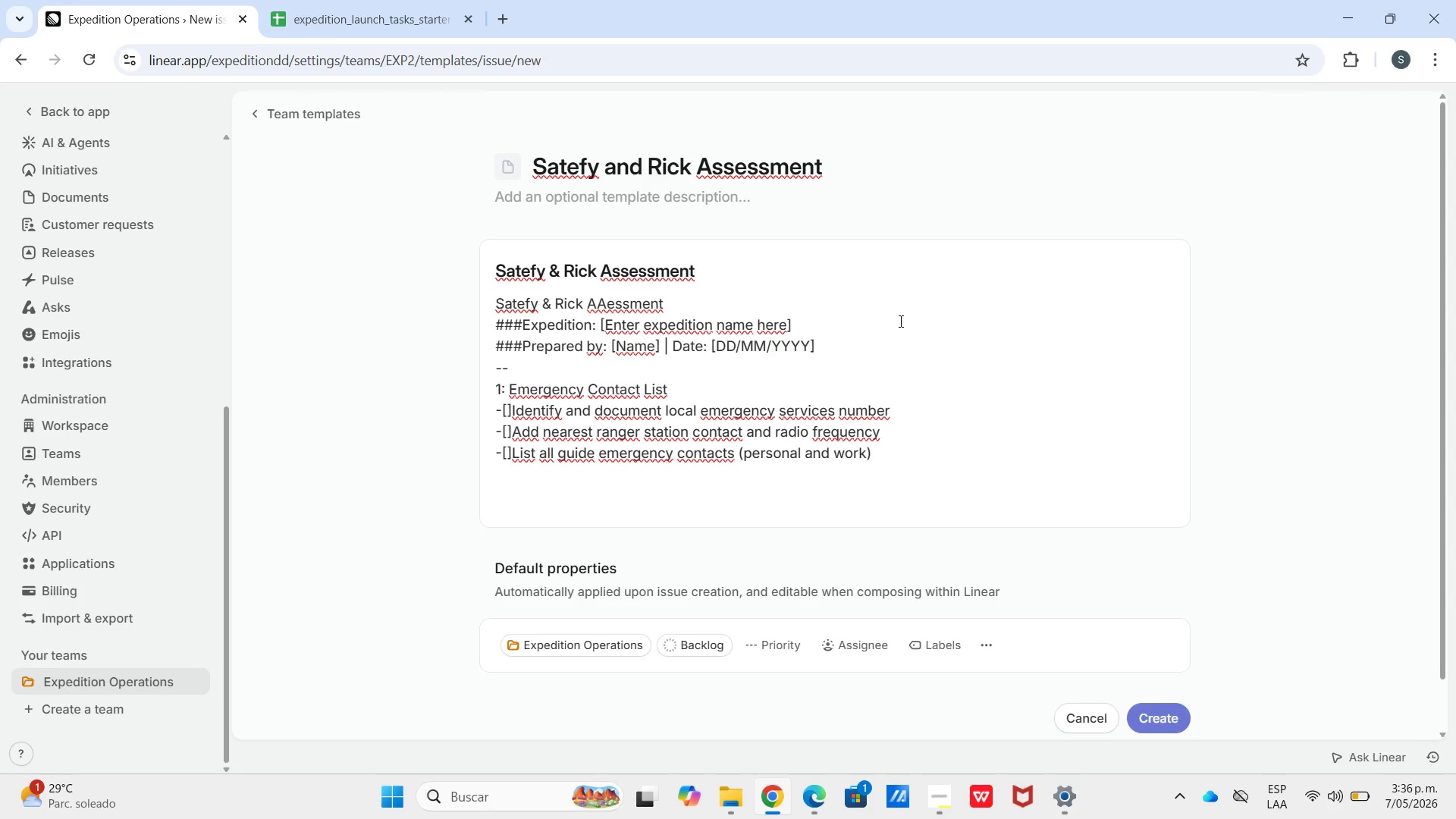 
key(Shift+Enter)
 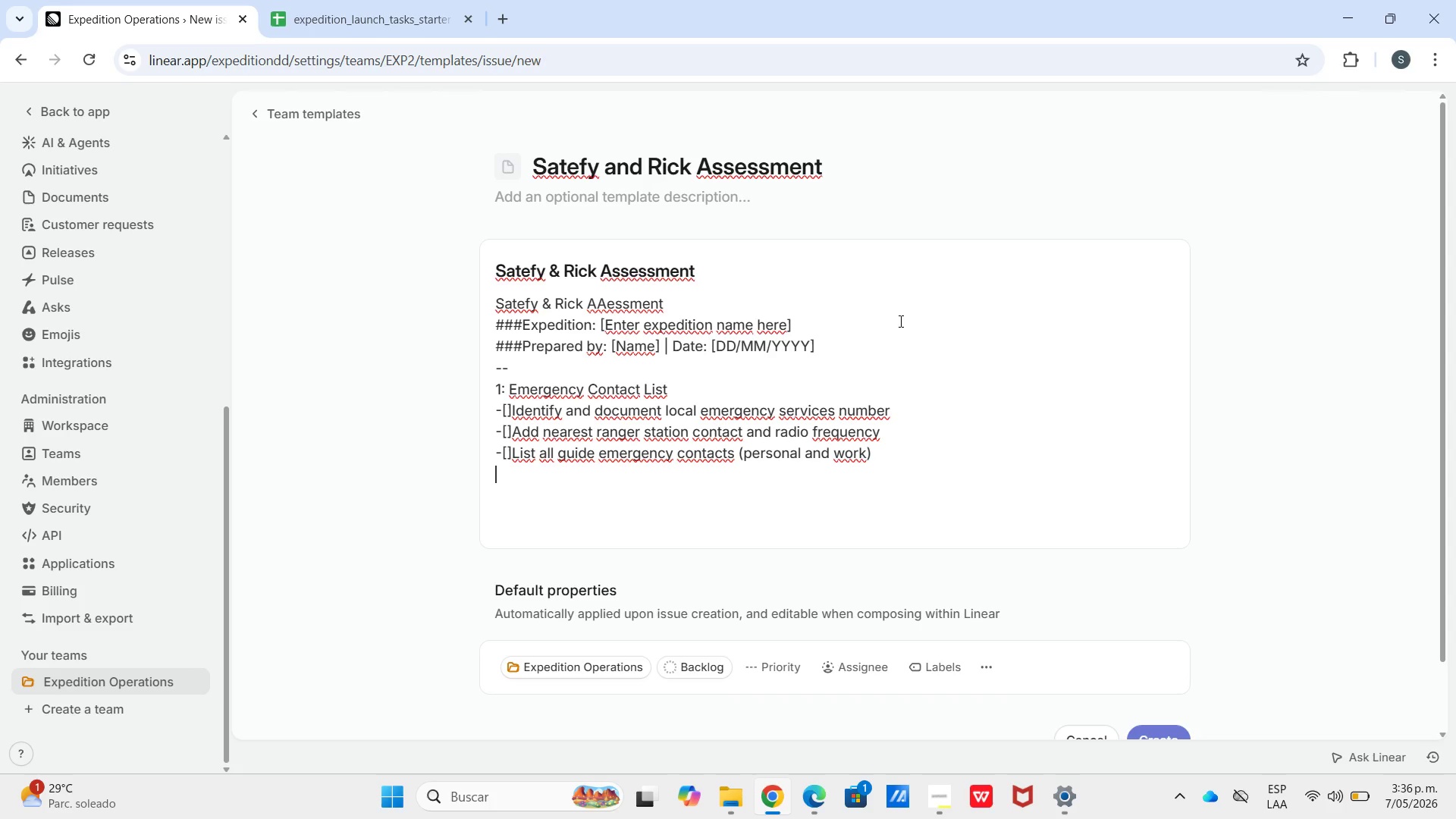 
type(-"?Confimr=)
key(Backspace)
key(Backspace)
type(r)
key(Backspace)
key(Backspace)
type(rm satelite po)
key(Backspace)
type(hone is assigned and tested)
 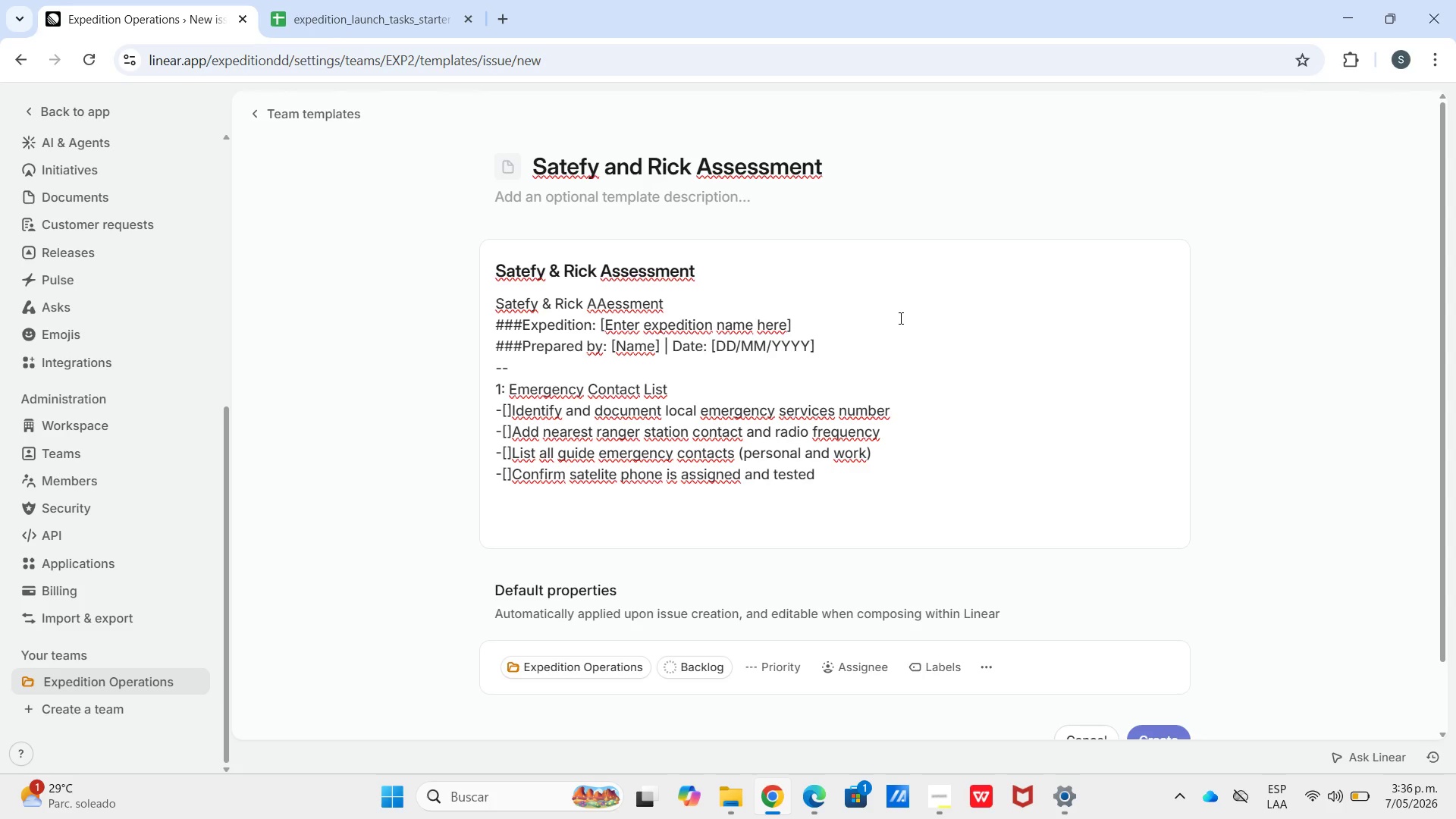 
key(Shift+Enter)
 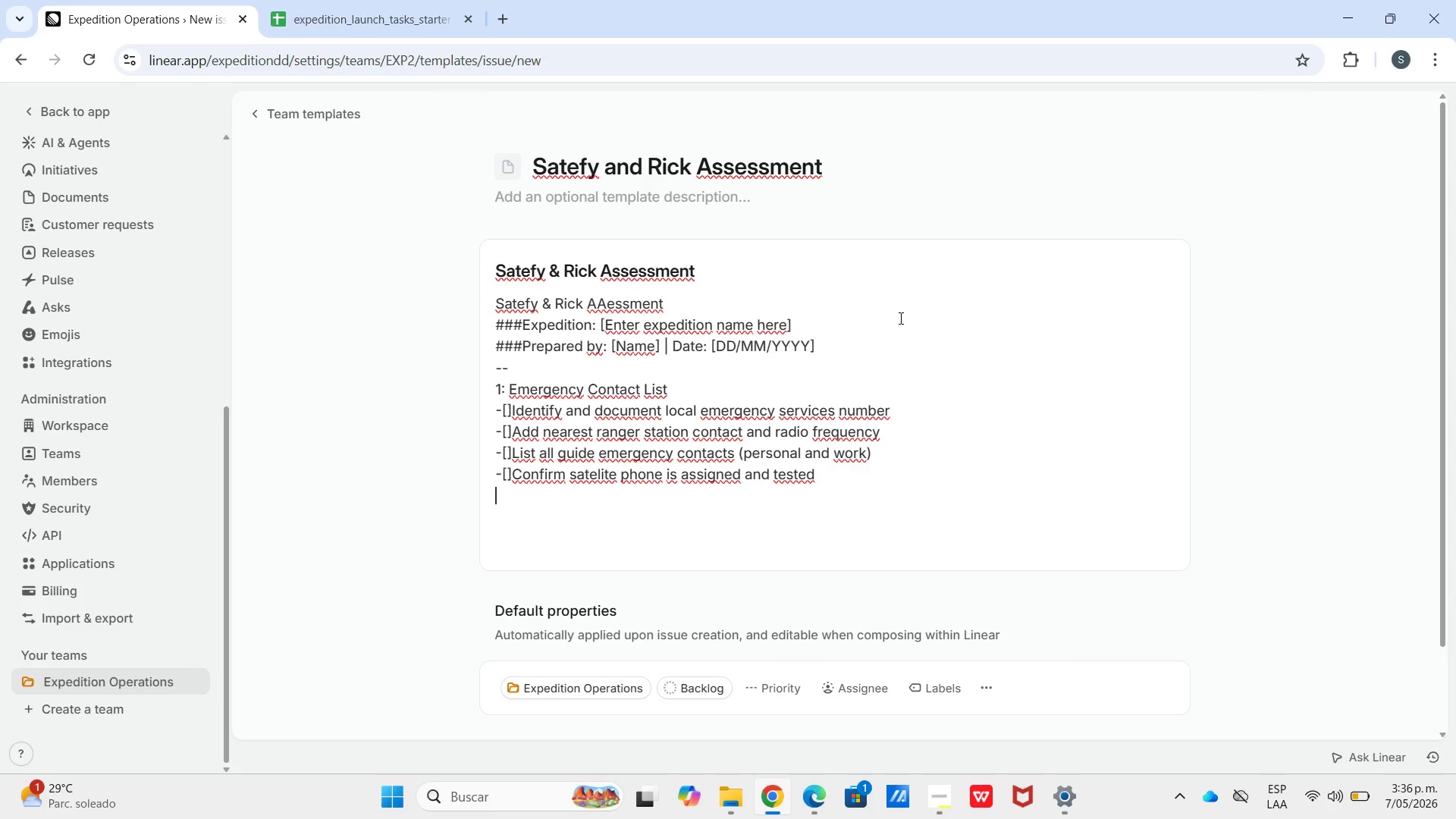 
type(-"?Record embassy contact for forein)
key(Backspace)
type(gn participantas)
key(Backspace)
key(Backspace)
type(s)
 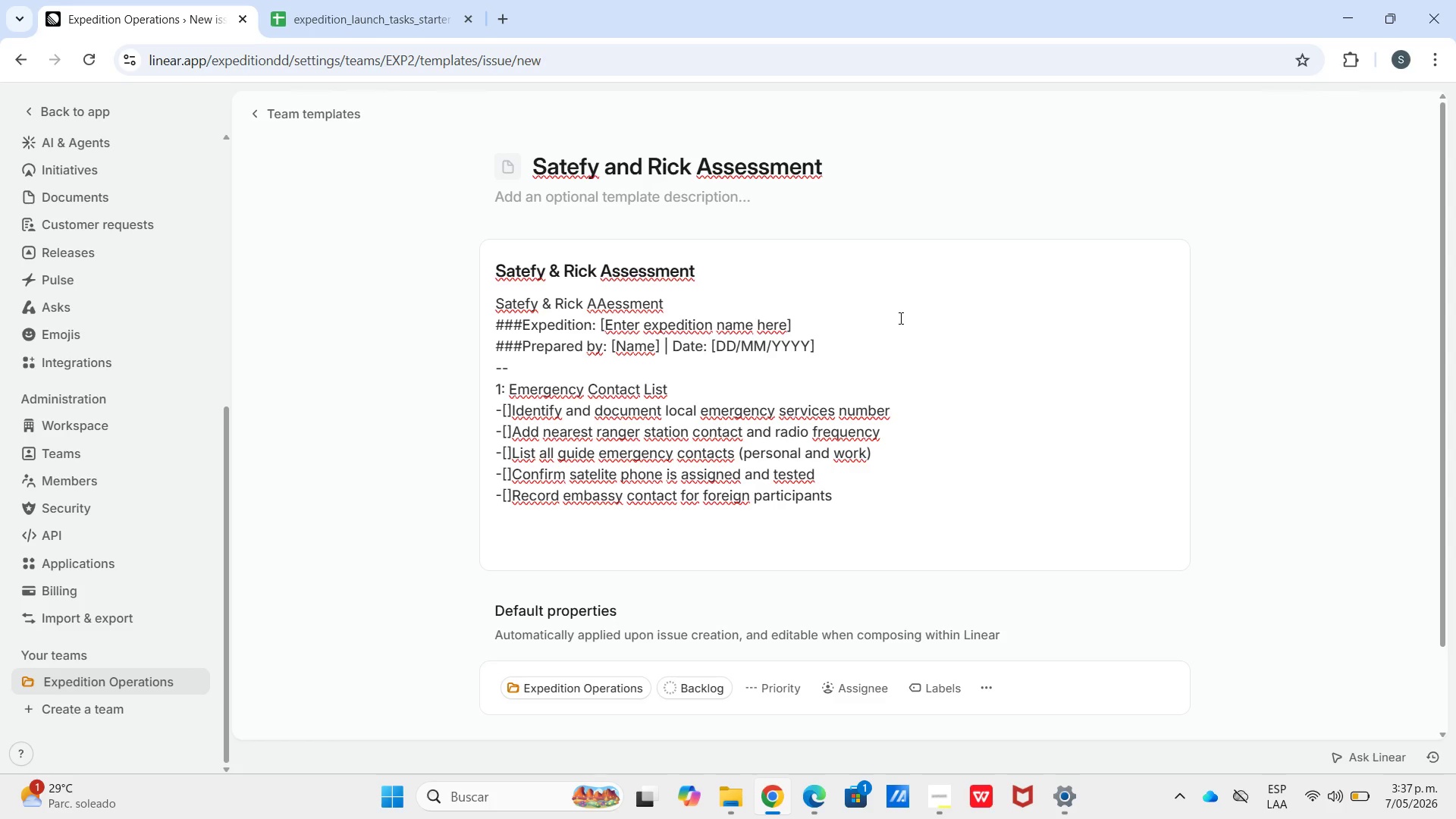 
key(Shift+Enter)
 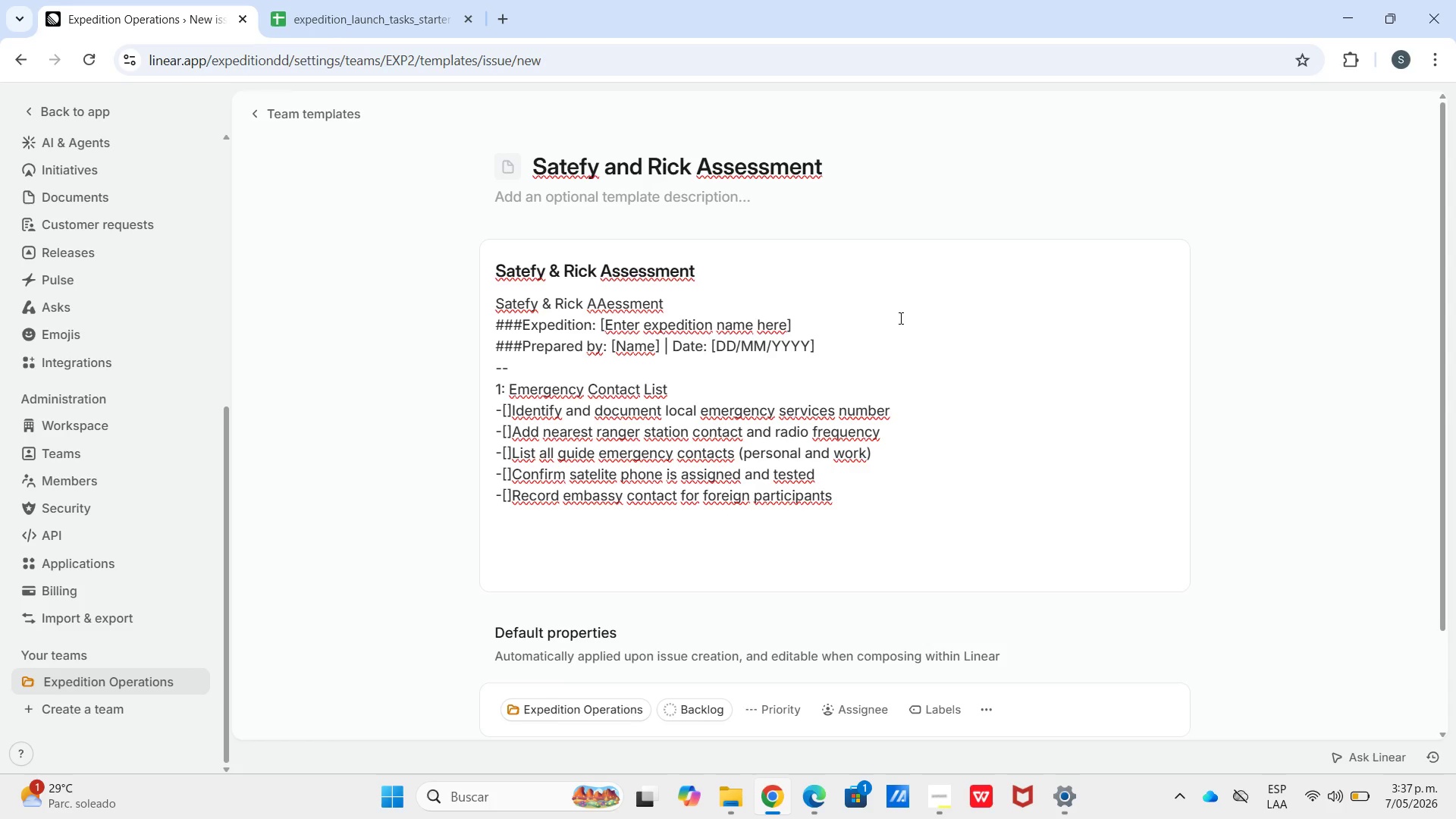 
key(Shift+Enter)
 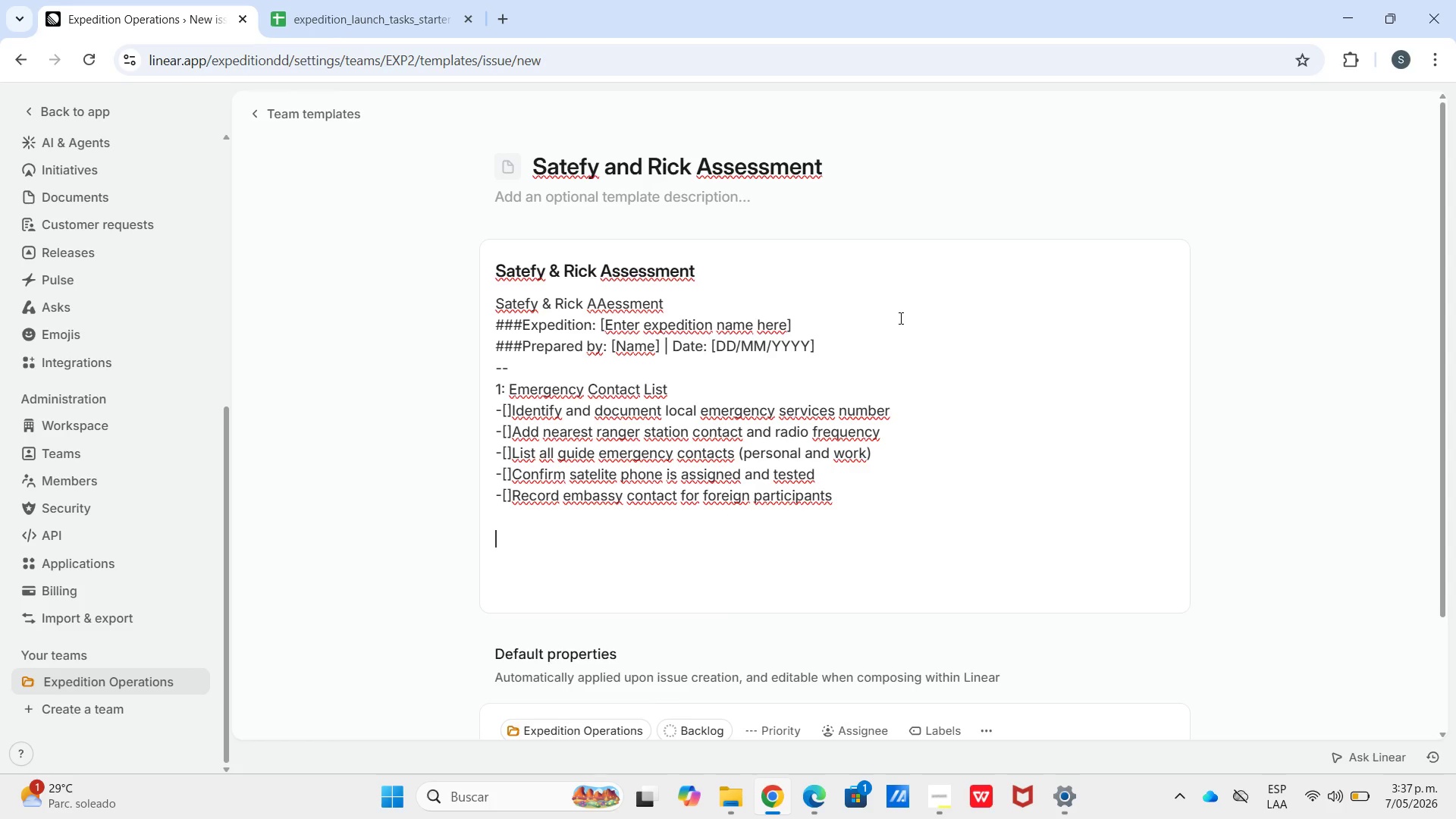 
type(2> )
key(Backspace)
type(M])
key(Backspace)
key(Backspace)
type(Neat)
key(Backspace)
type(rest Medical Df+)
key(Backspace)
key(Backspace)
key(Backspace)
type(fACILIT)
 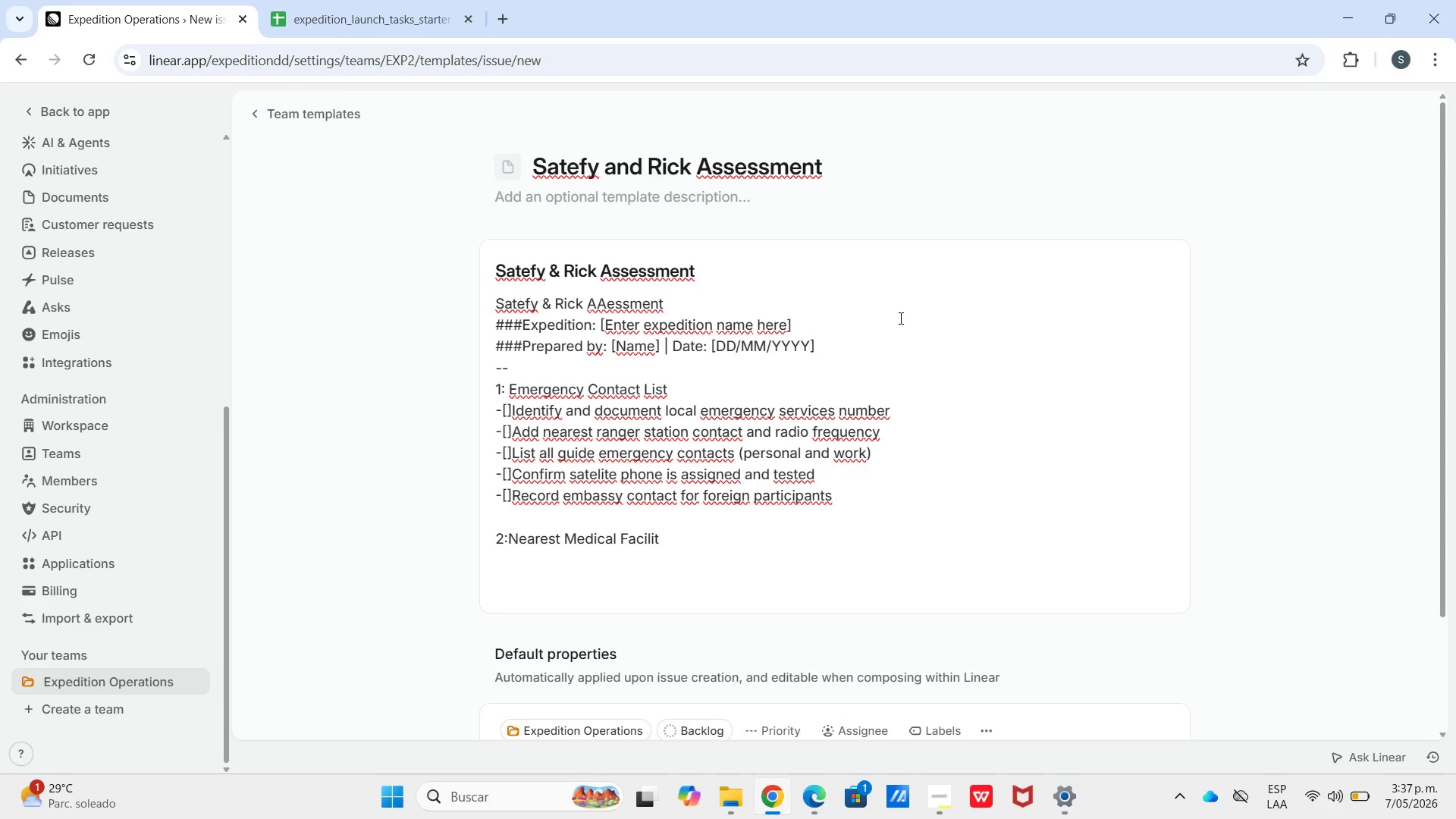 
hold_key(key=CapsLock, duration=0.47)
 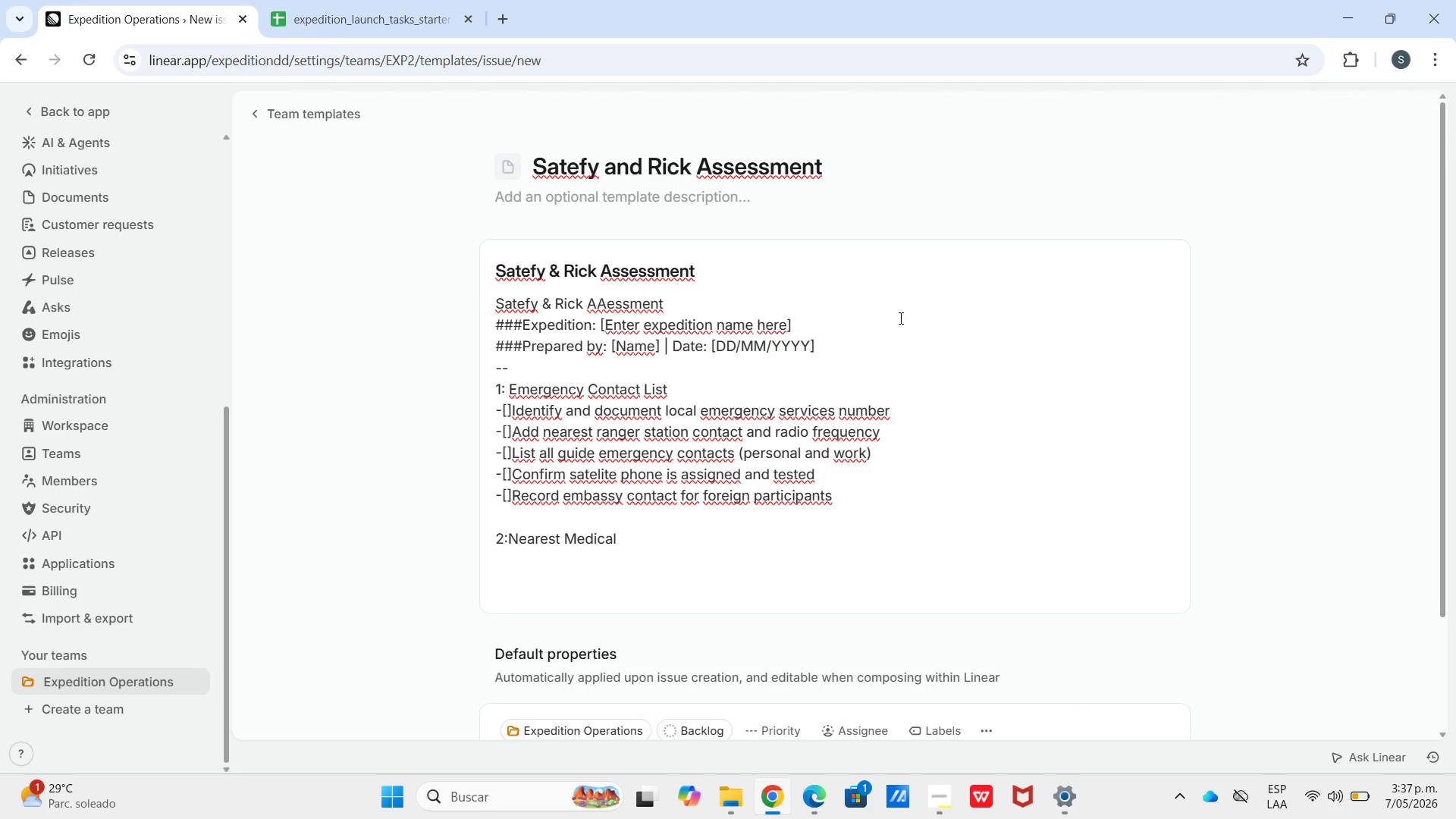 
wait(6.56)
 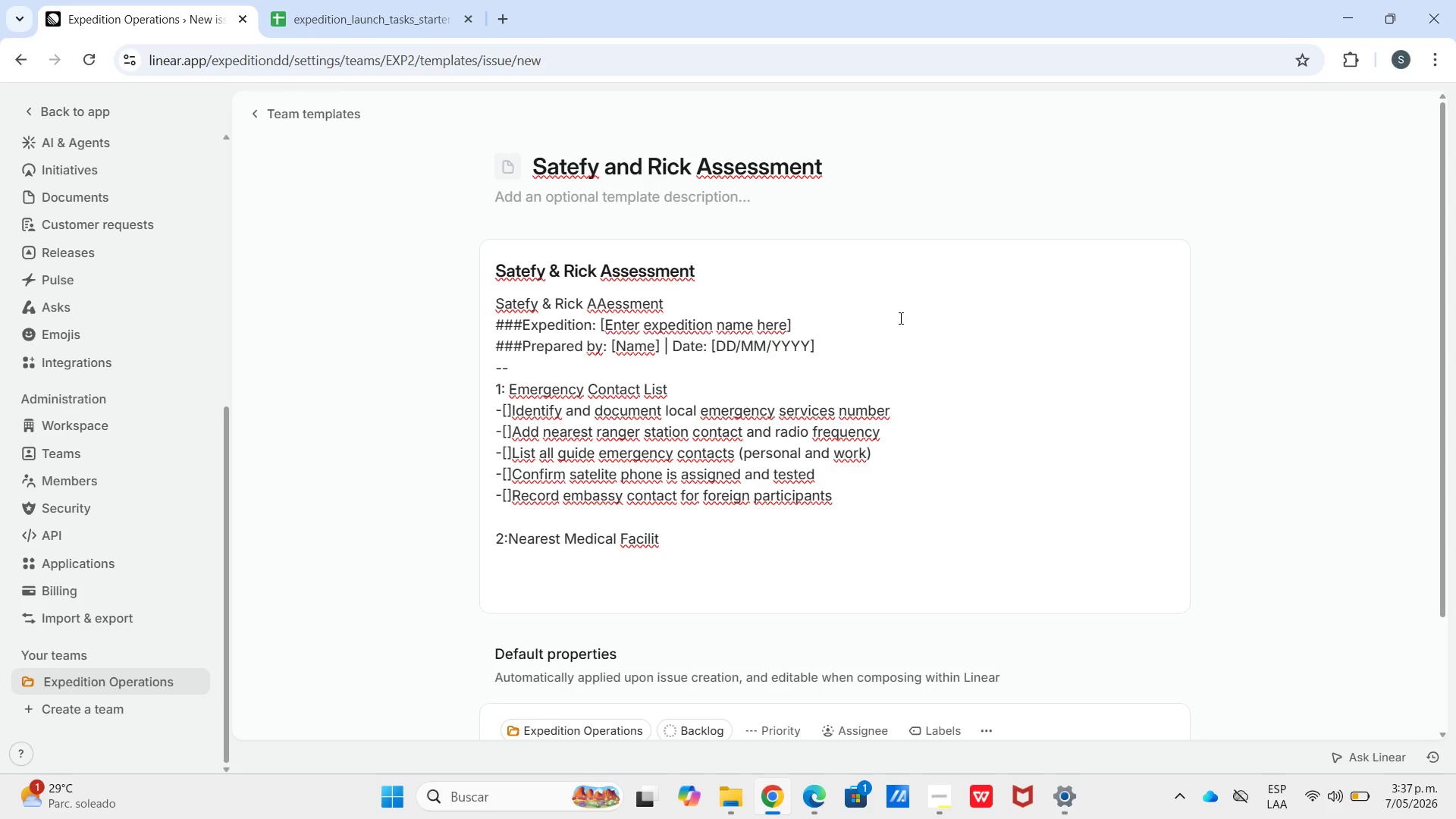 
type(ies)
 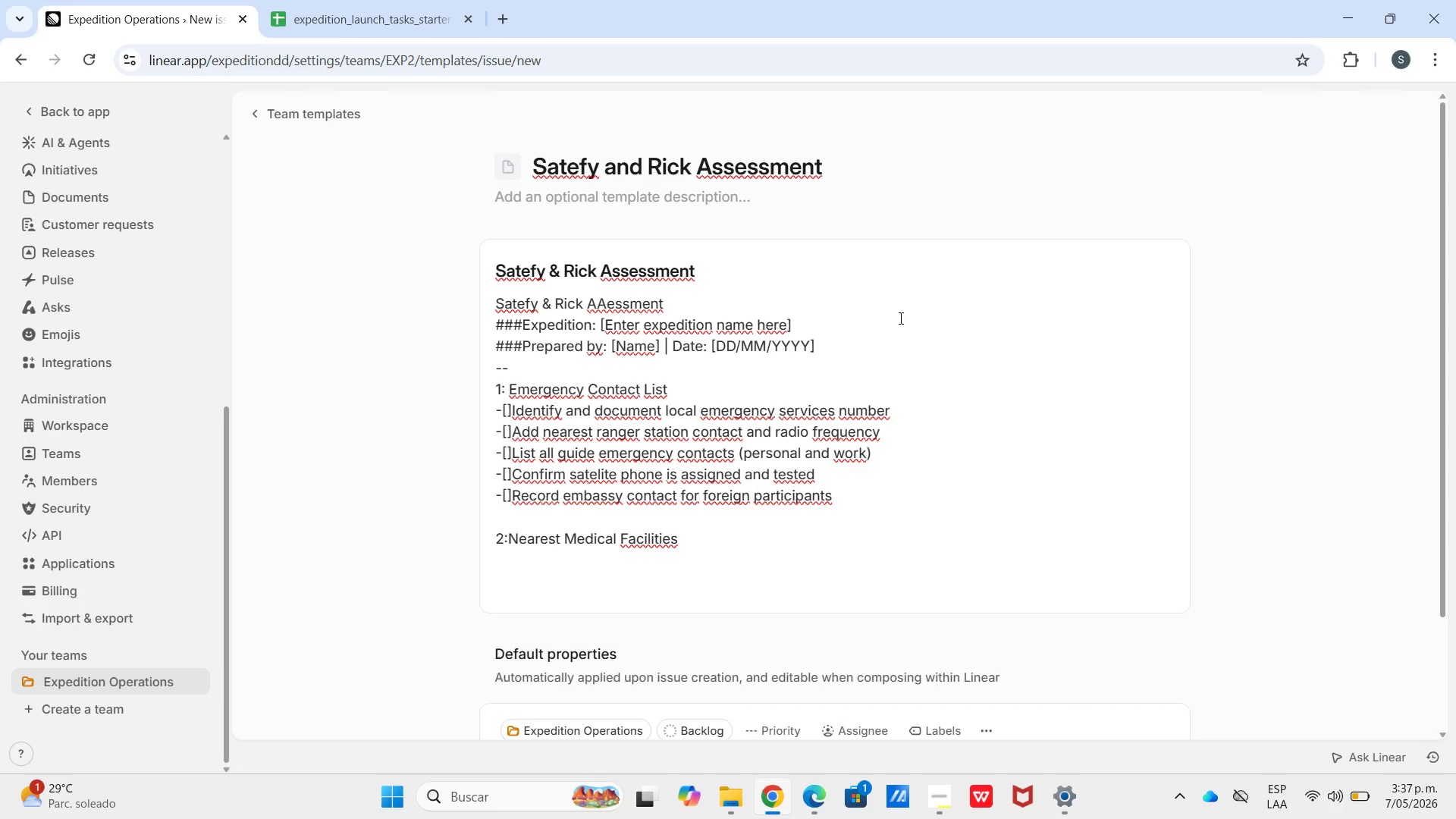 
key(Shift+Enter)
 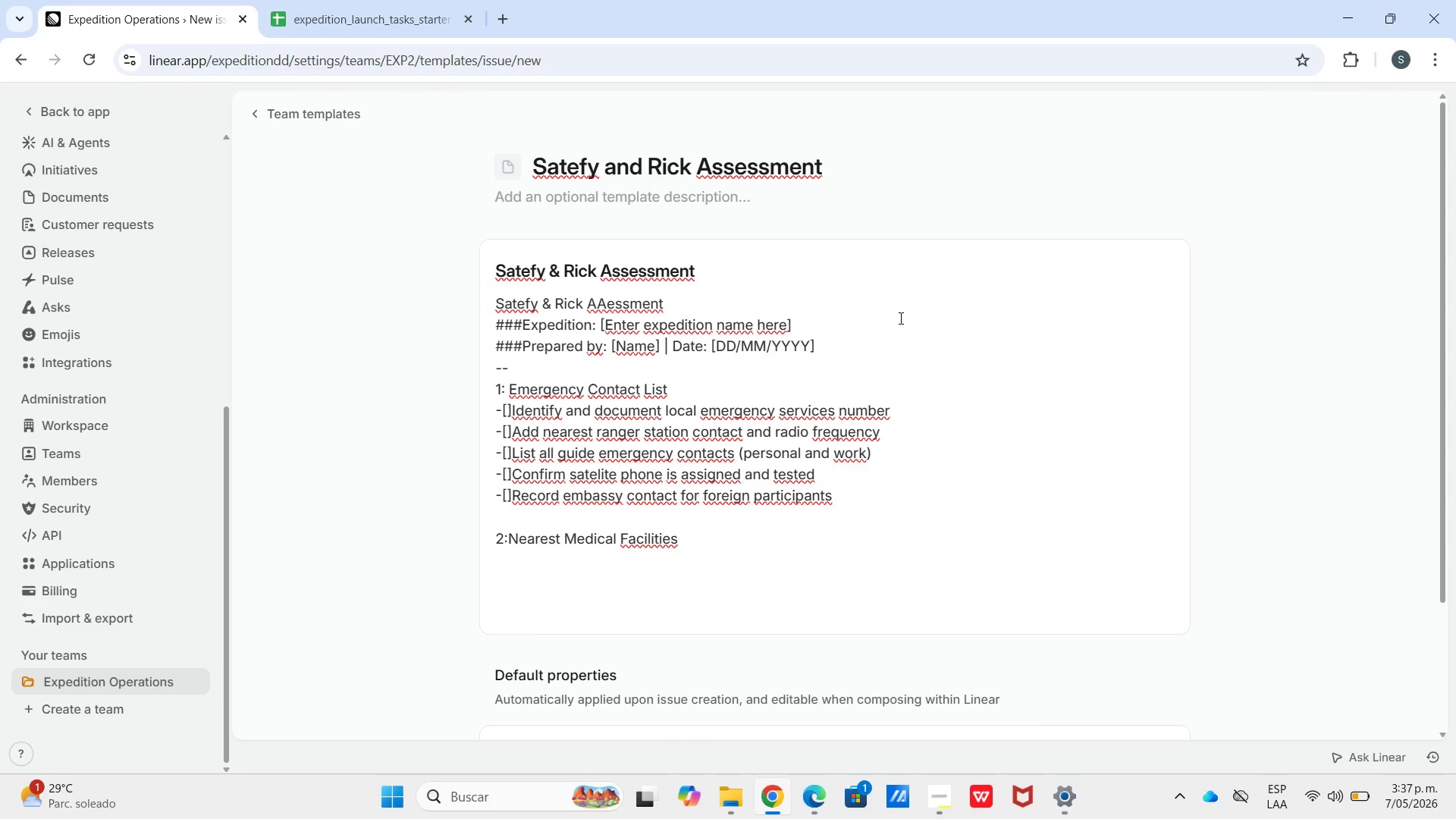 
type(-"?Map hospital or clic)
key(Backspace)
type(nic)
 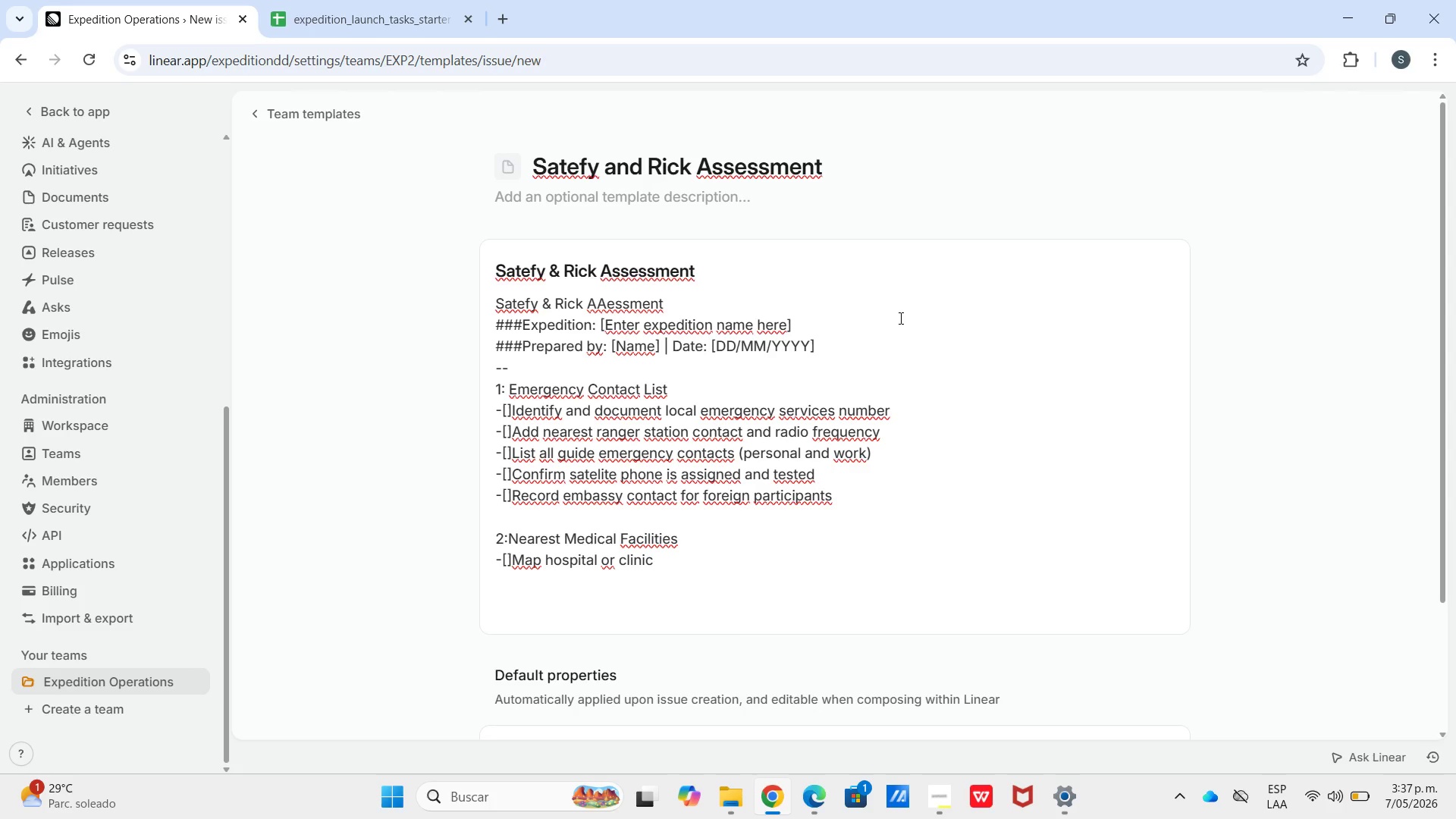 
wait(12.17)
 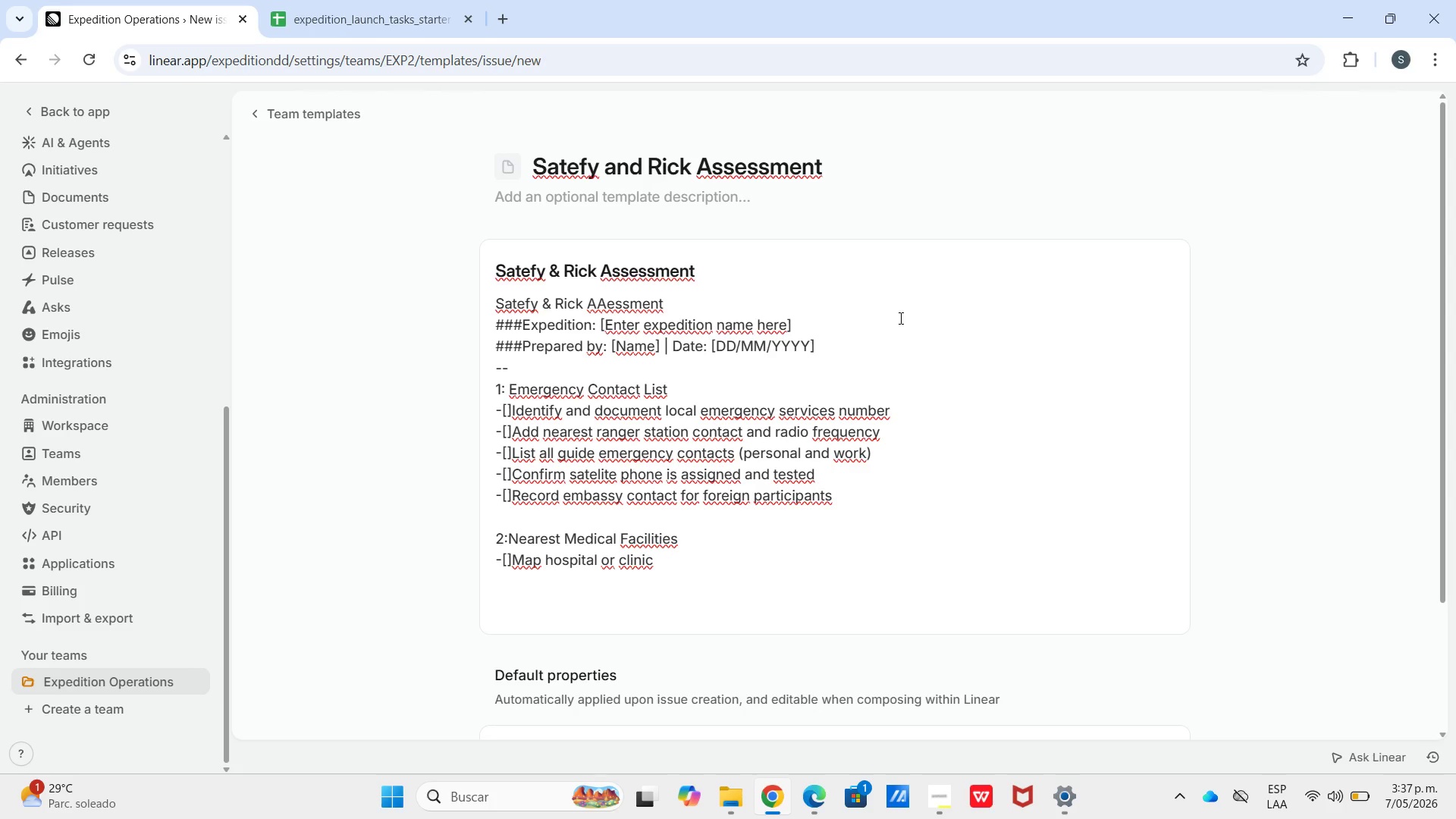 
type( wei)
key(Backspace)
key(Backspace)
type(ich)
 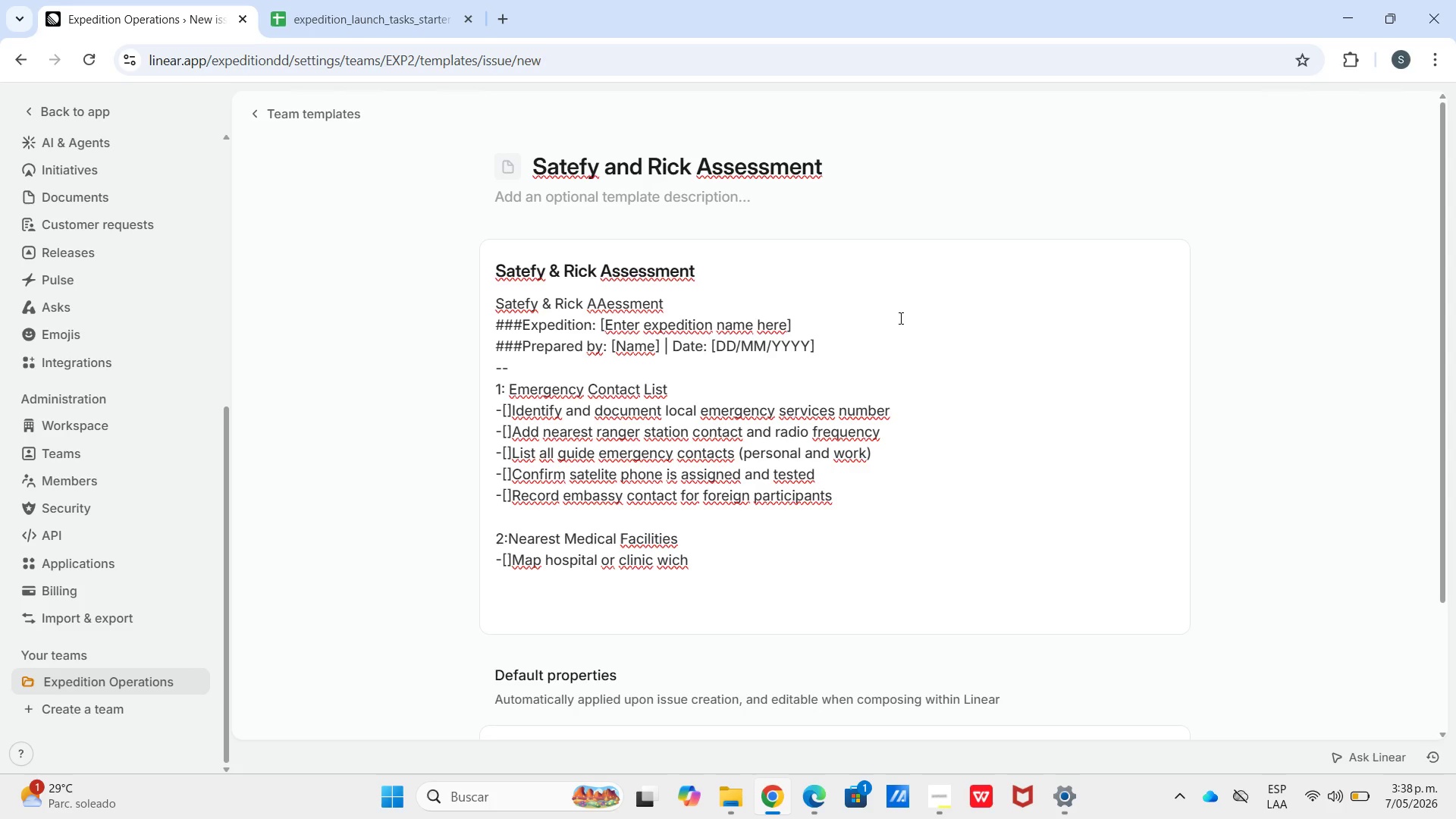 
wait(7.81)
 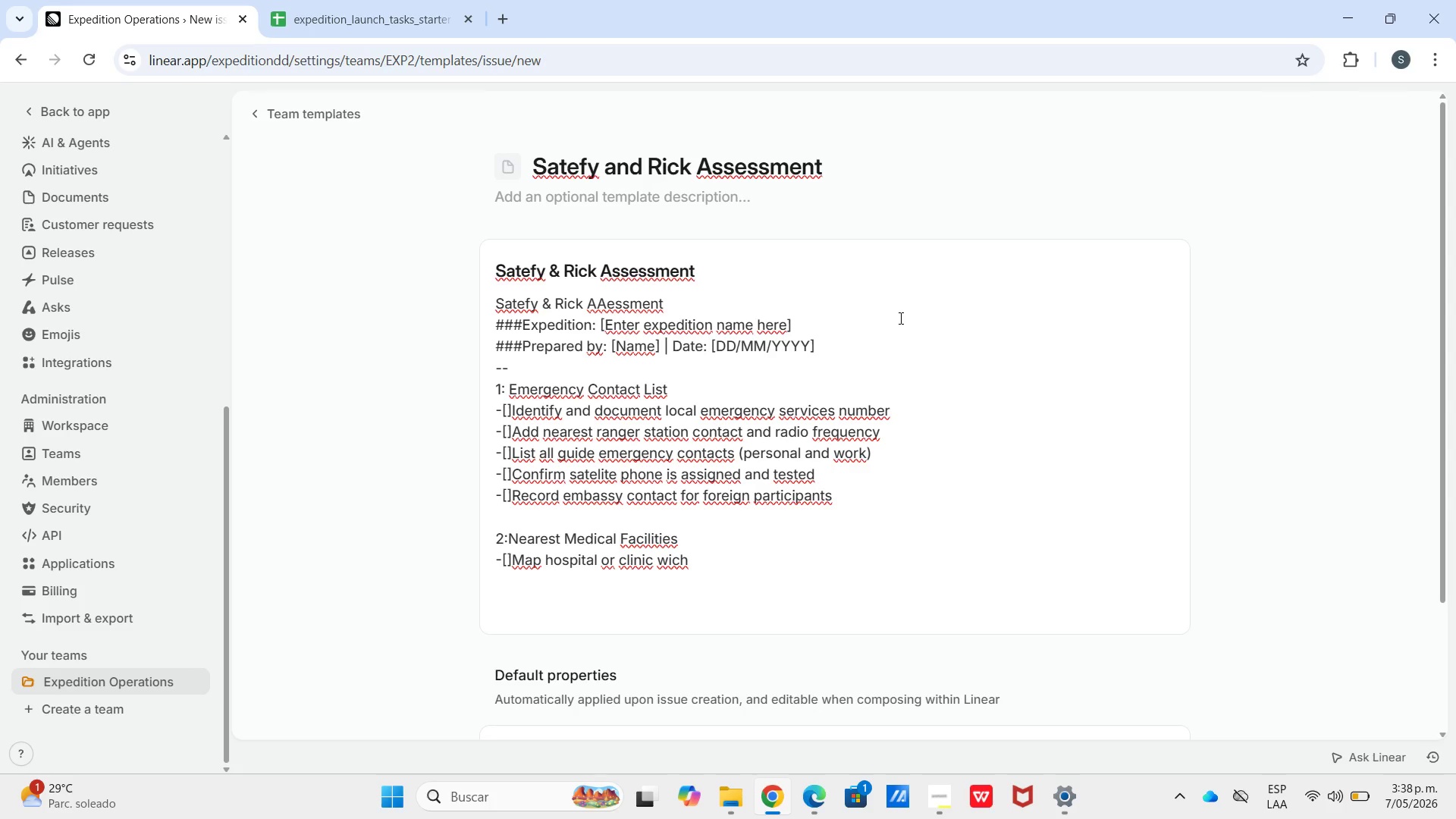 
key(Backspace)
key(Backspace)
type(h)
key(Backspace)
type(thing)
 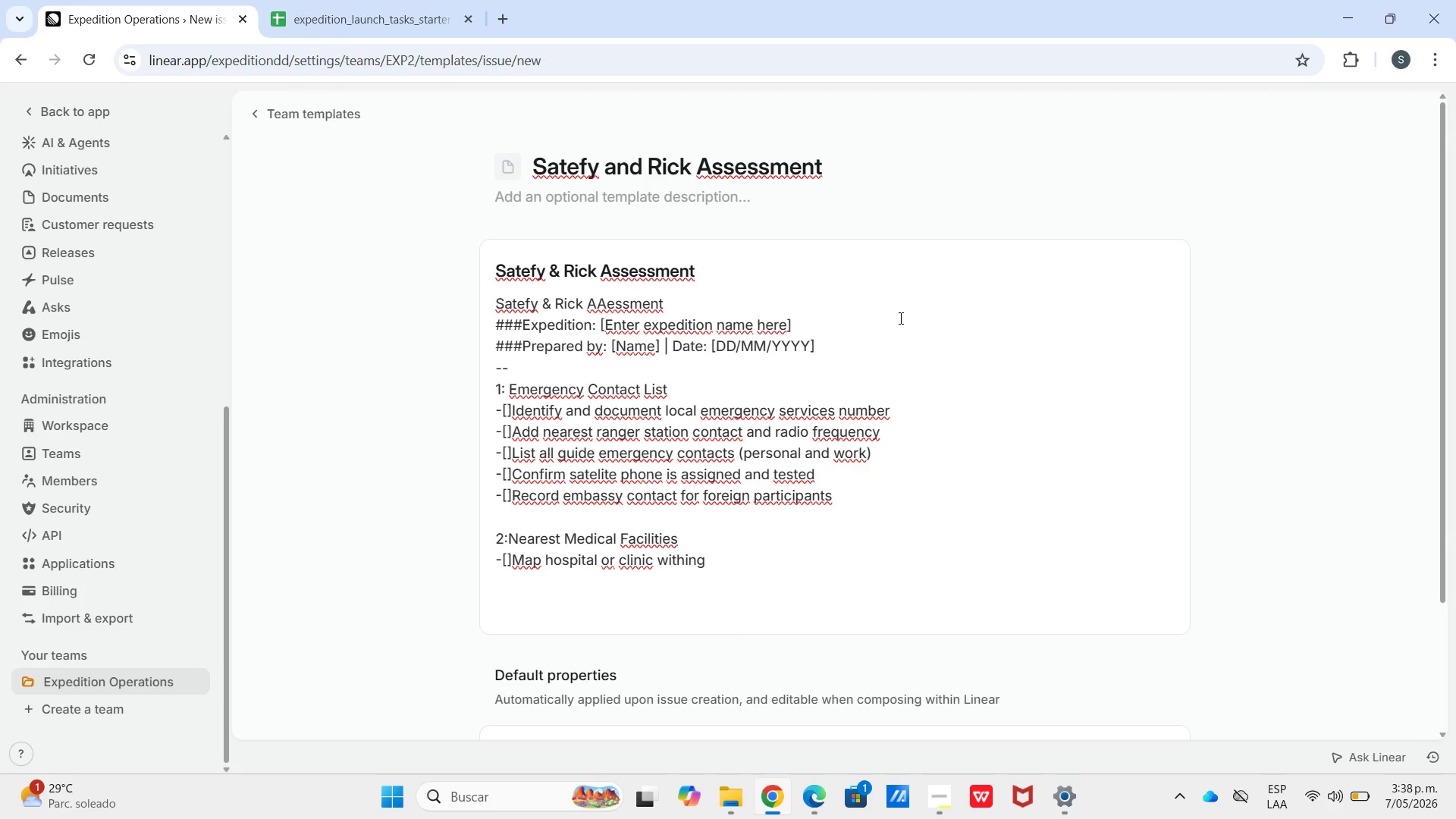 
key(Backspace)
type( 50 km of  )
key(Backspace)
type(route)
 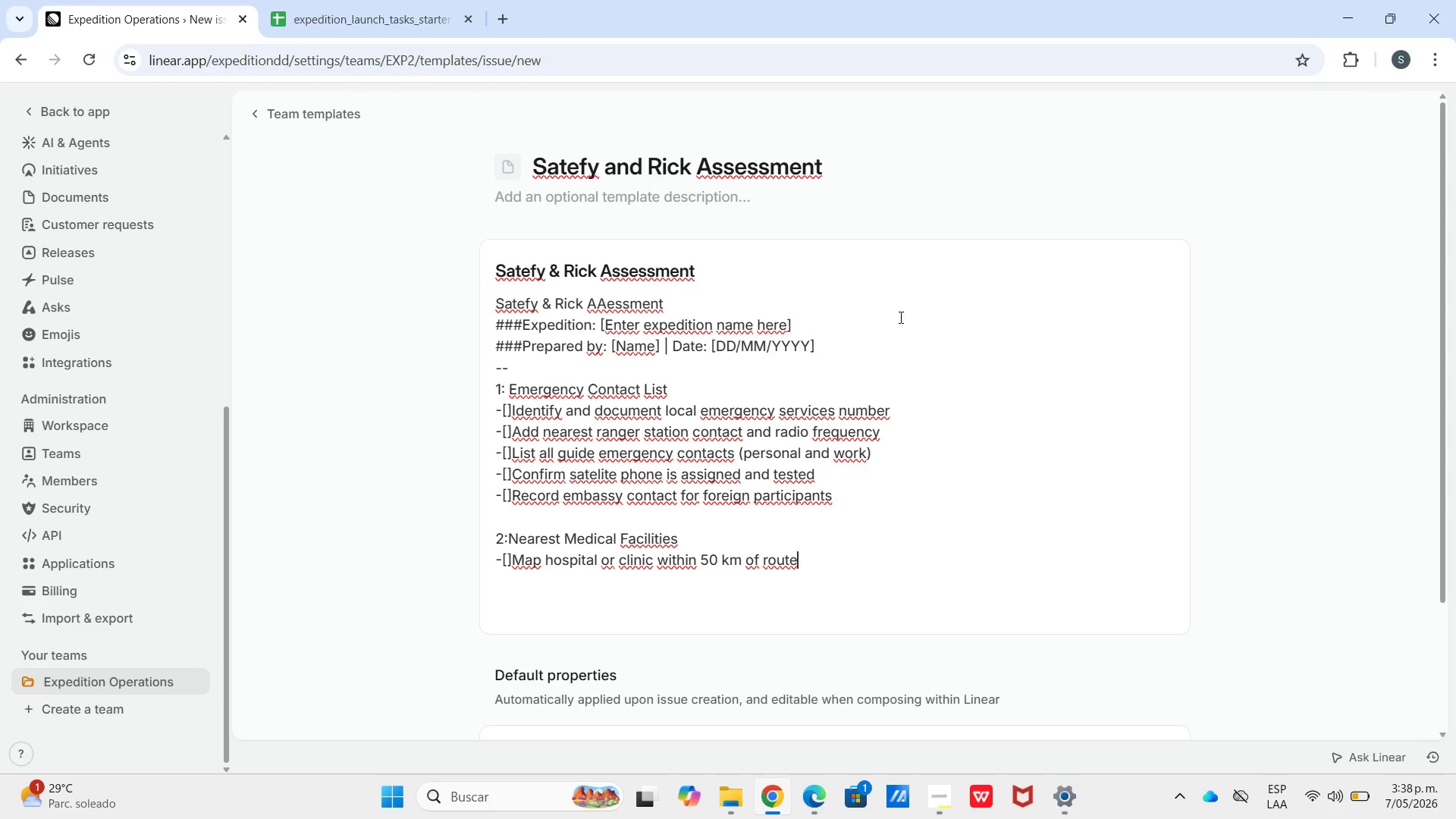 
wait(13.73)
 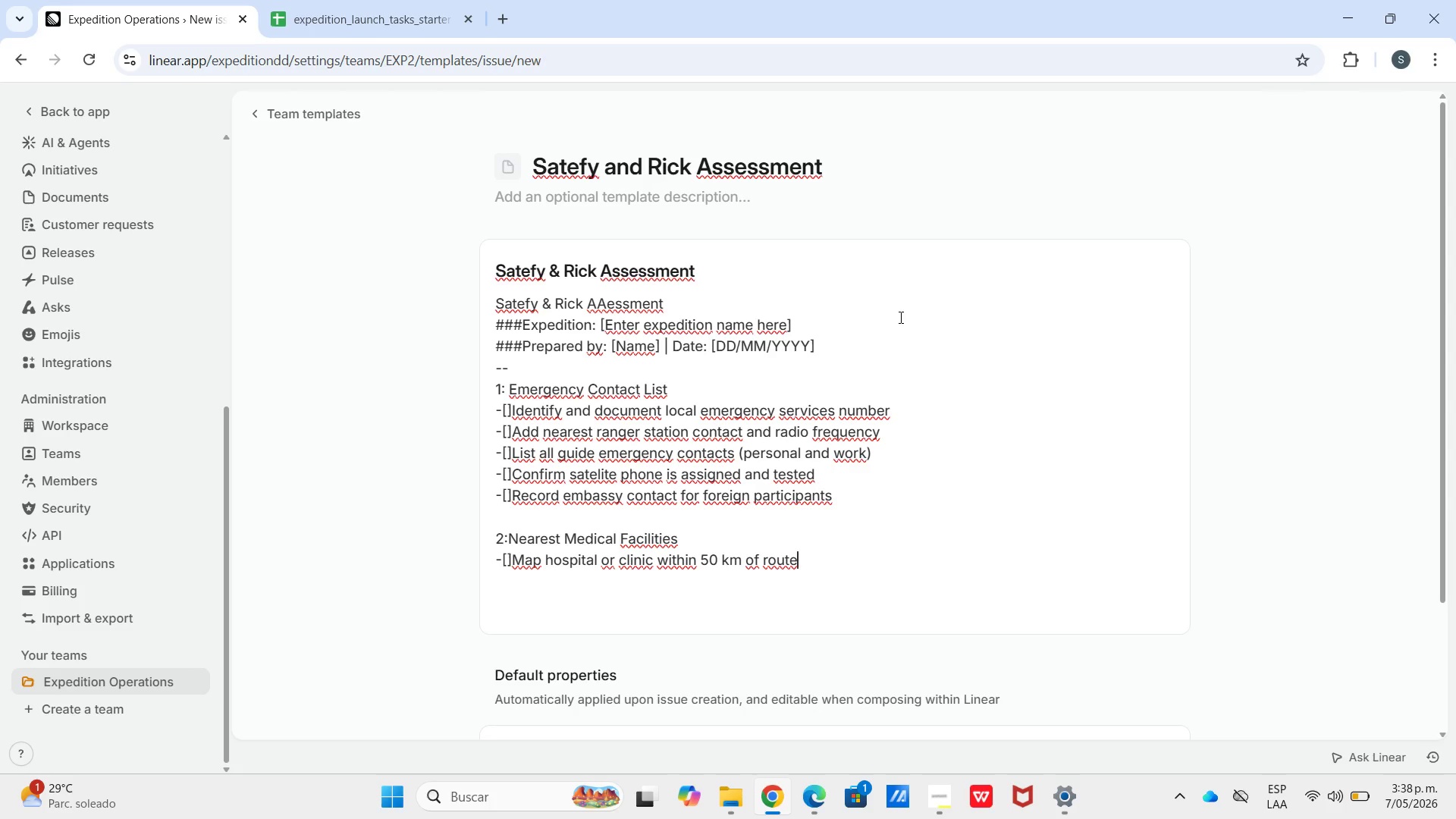 
key(Shift+Enter)
 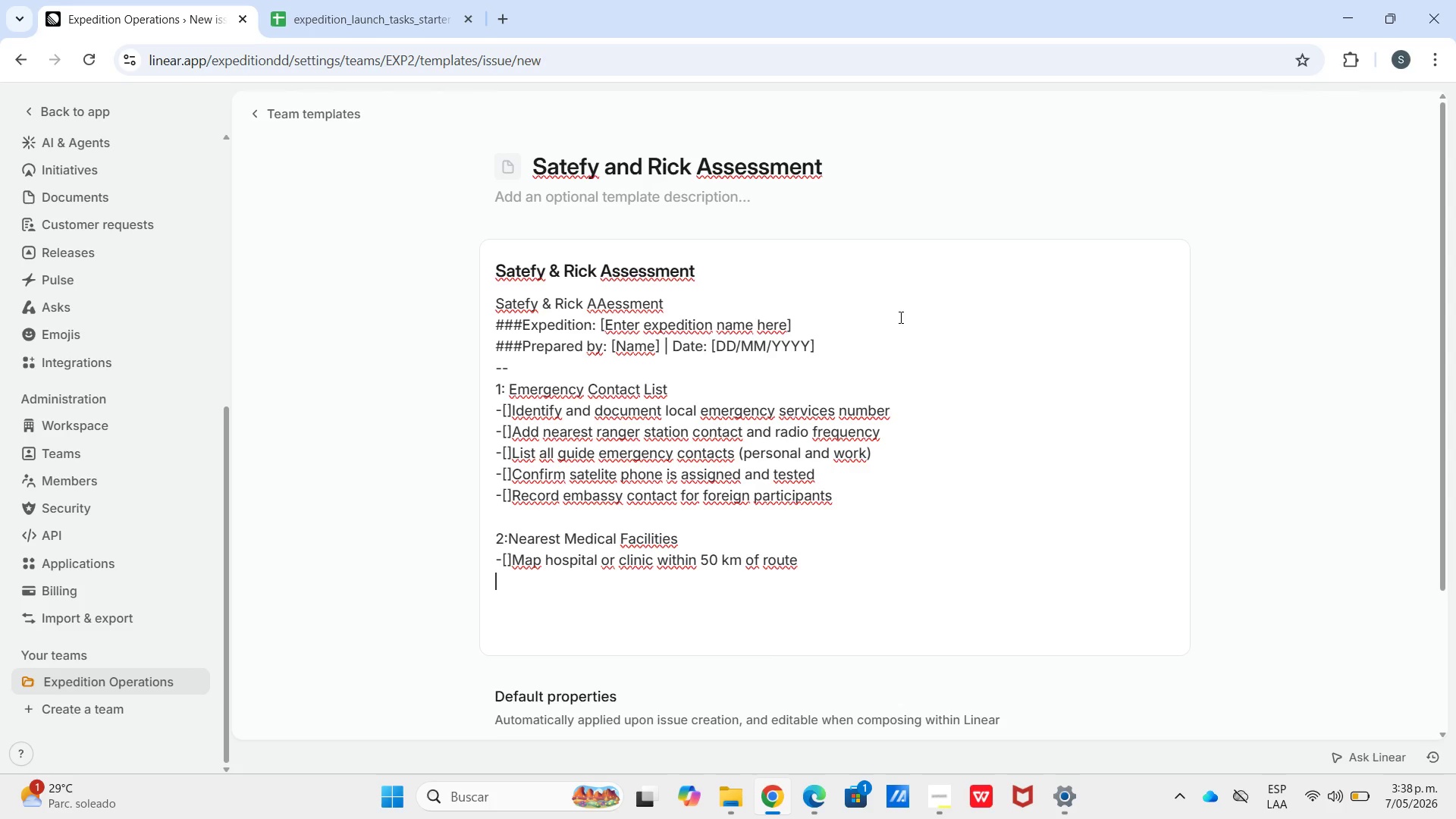 
type(-"?C)
key(Backspace)
type(Document GPS coordes)
key(Backspace)
key(Backspace)
type(inates of nearest medical faility)
 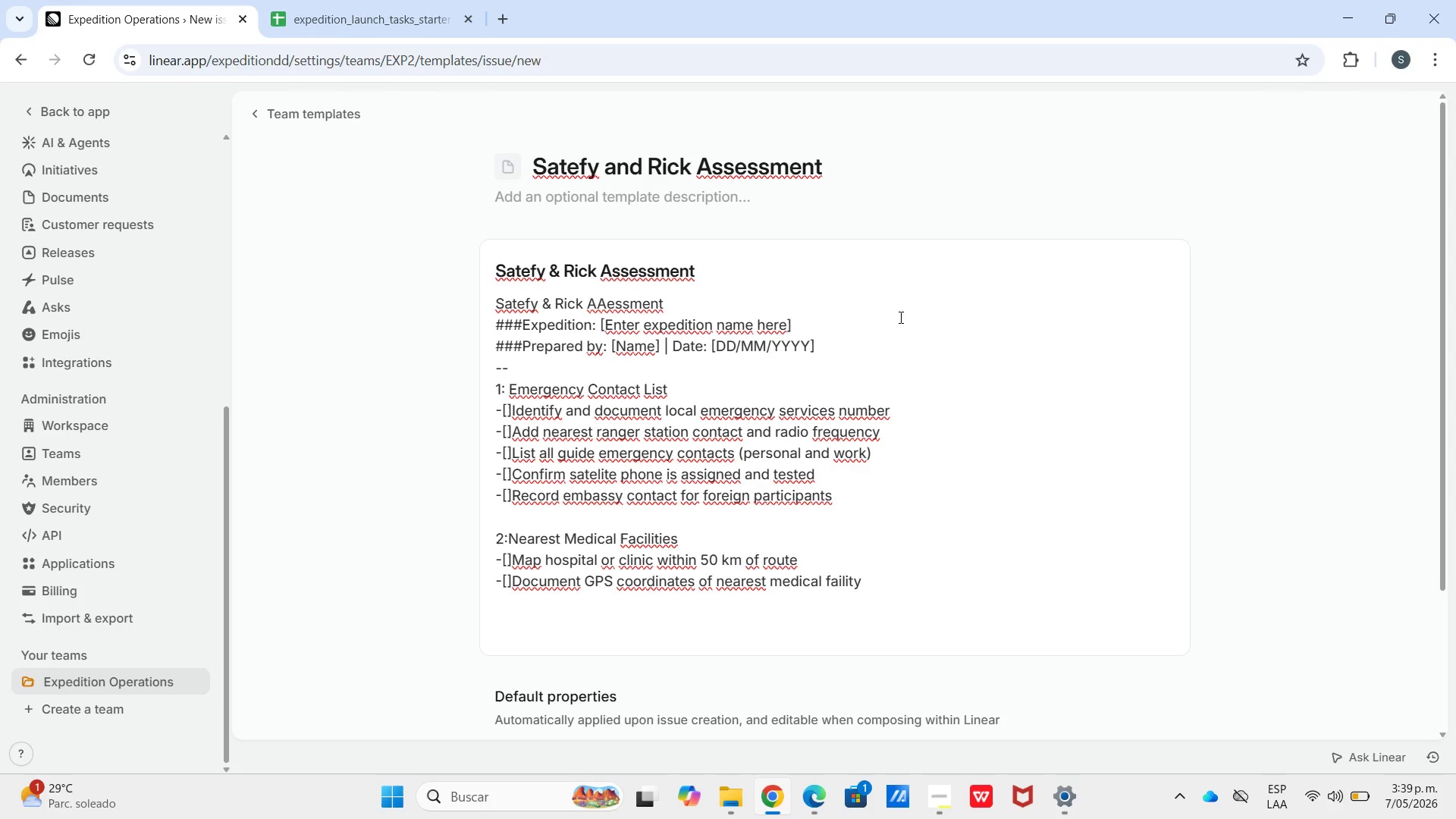 
key(Shift+Enter)
 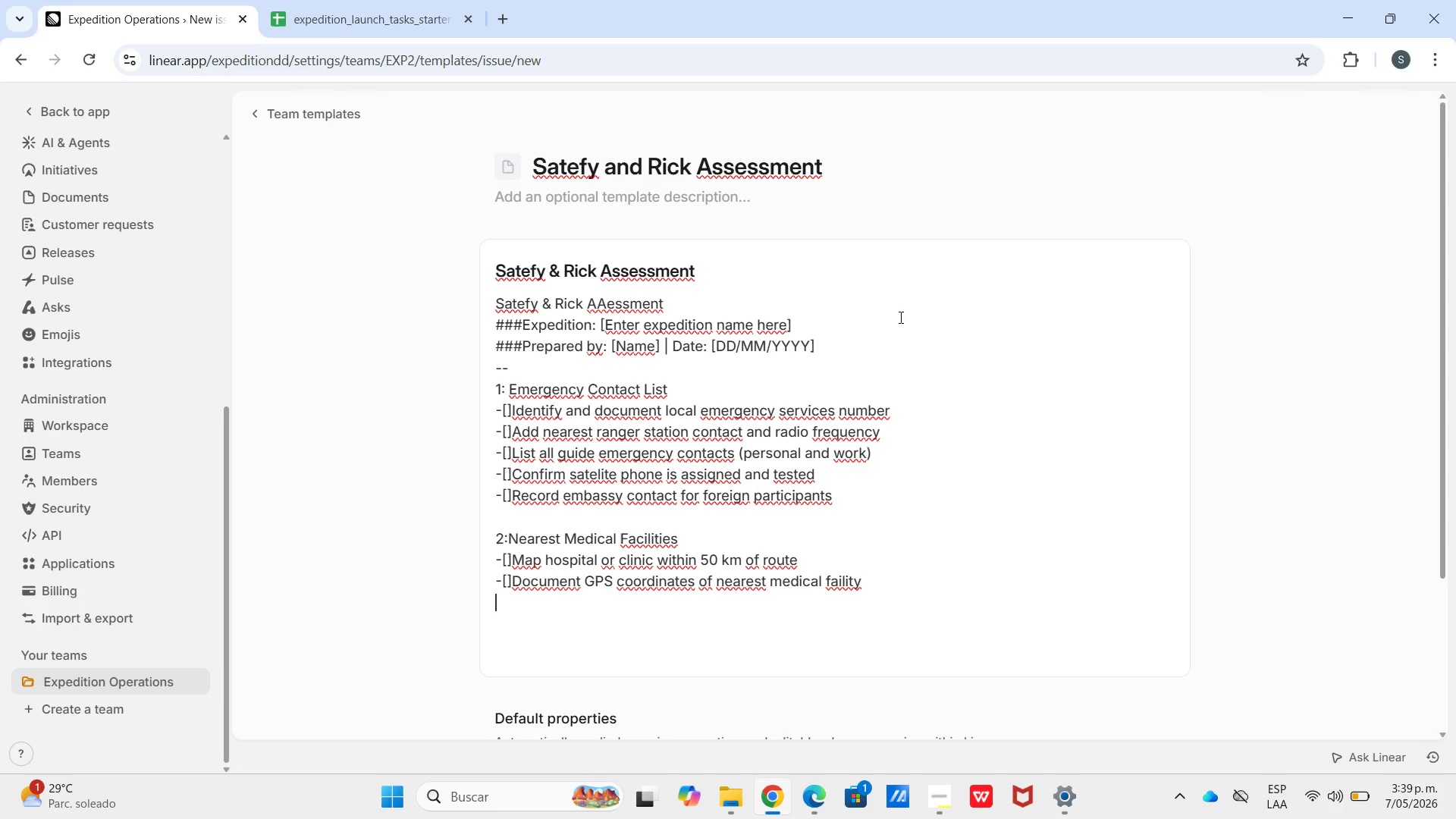 
type(-"?Confimr//)
key(Backspace)
key(Backspace)
key(Backspace)
key(Backspace)
type(rm evacuation route to hospital by land and air)
 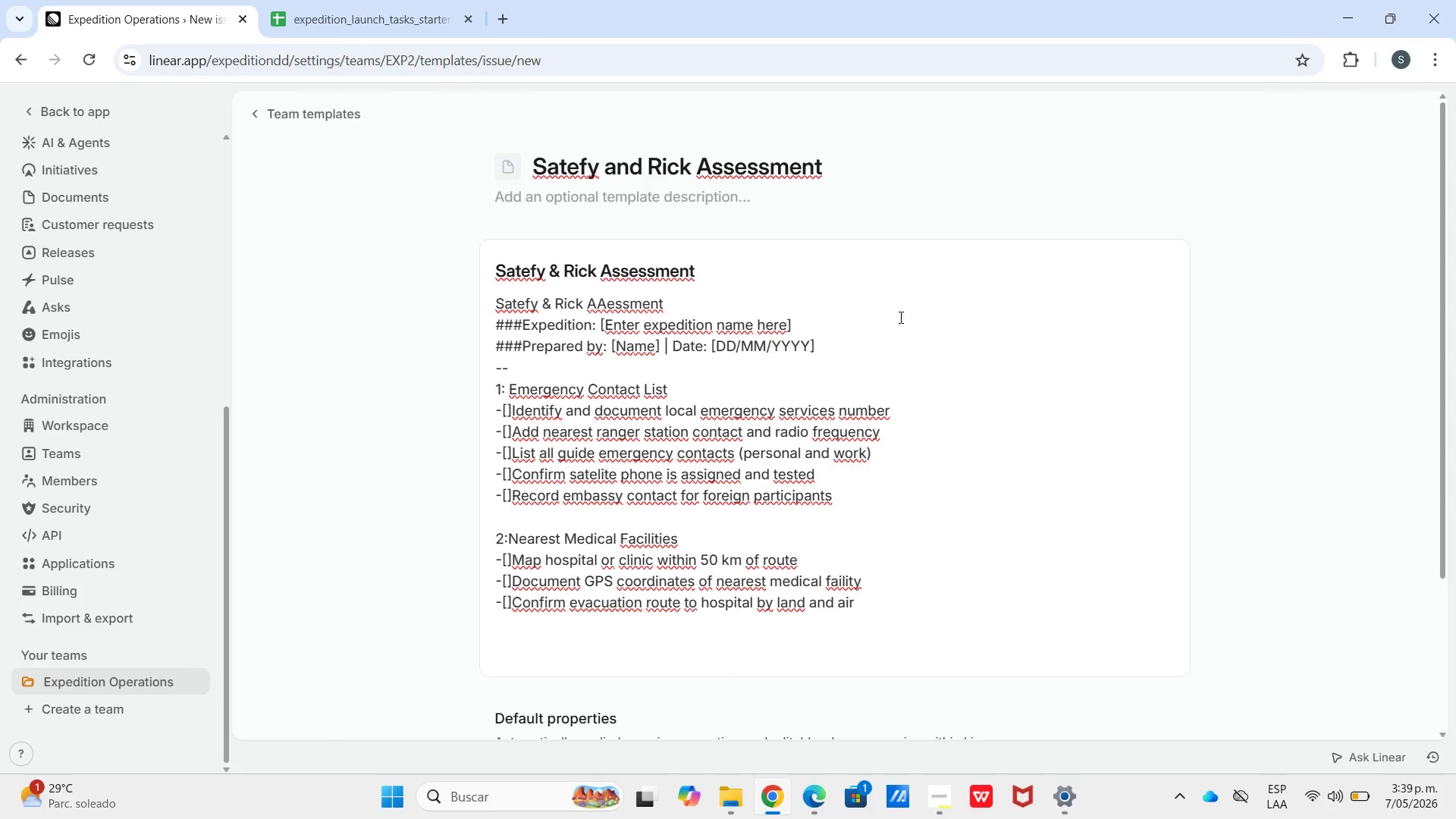 
key(Shift+Enter)
 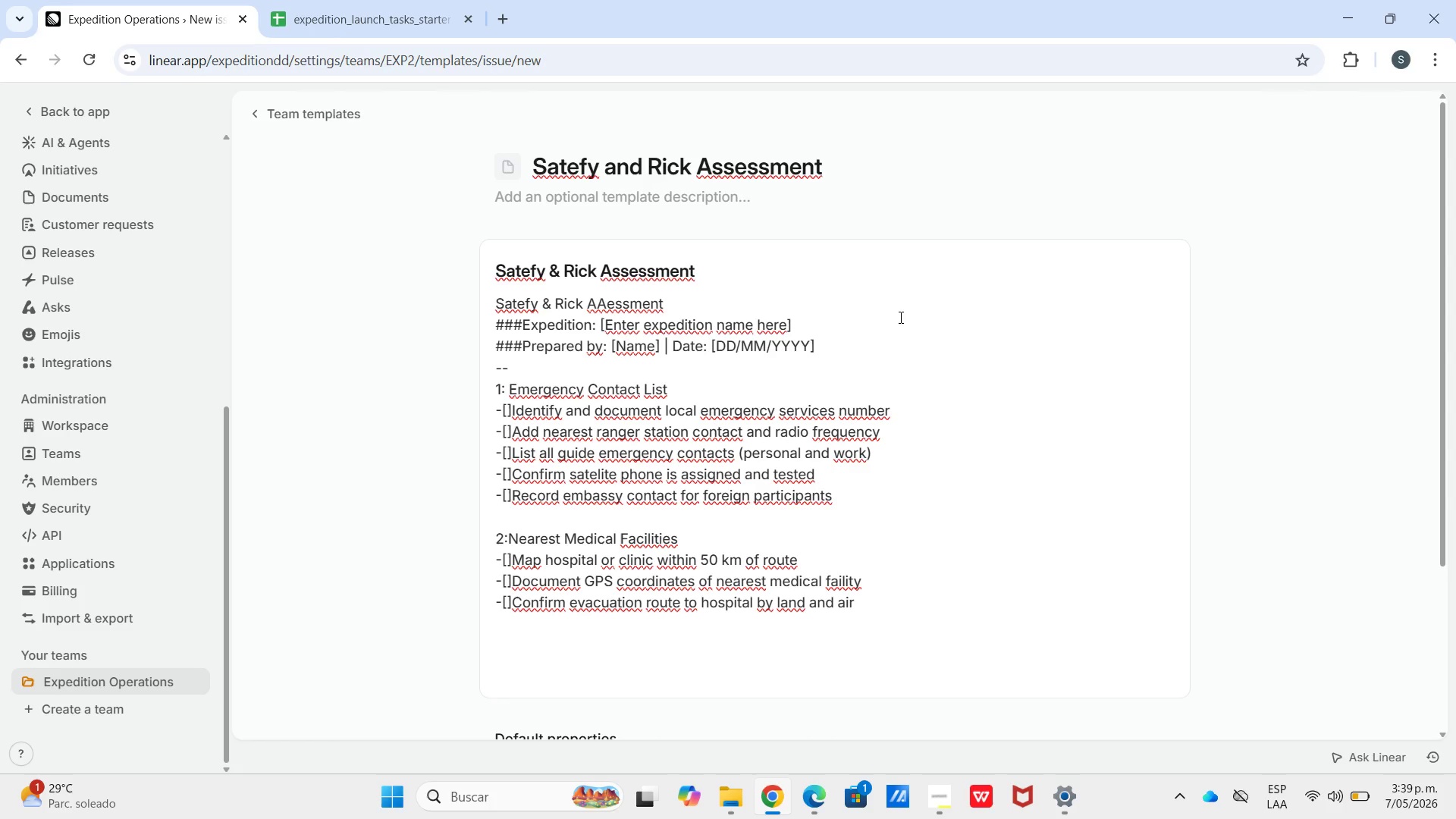 
key(Minus)
 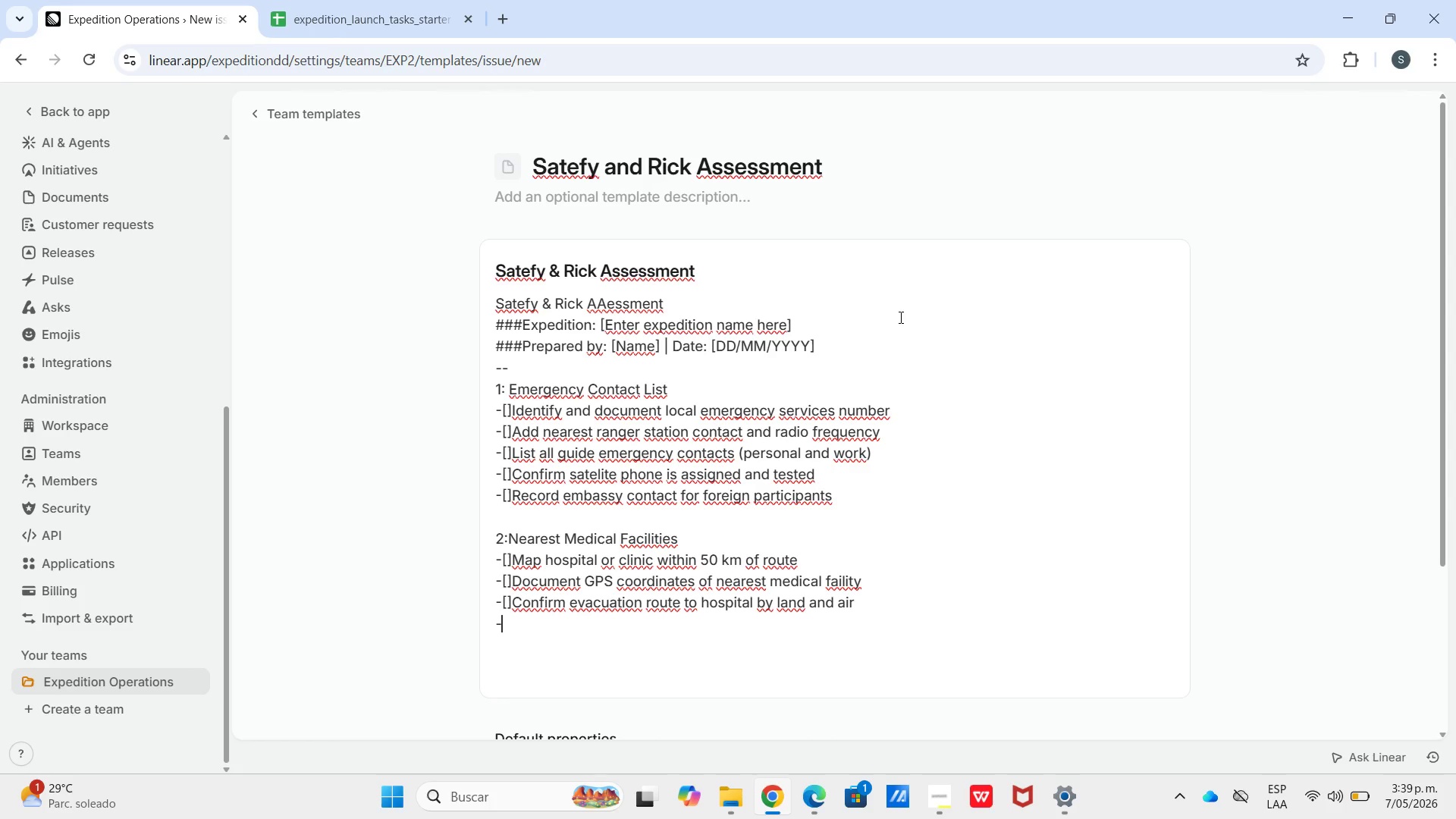 
key(Shift+Quote)
 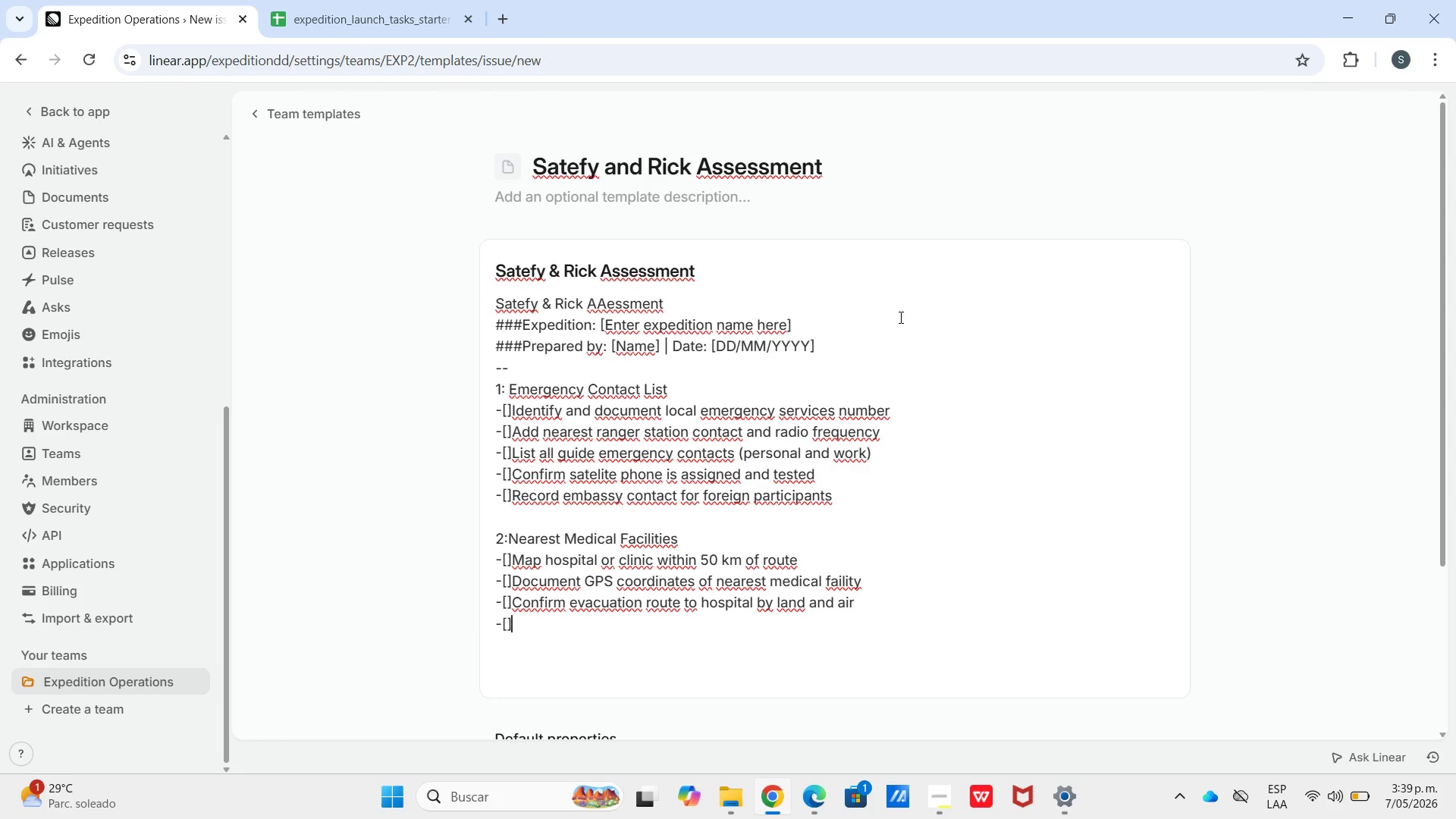 
key(Shift+Slash)
 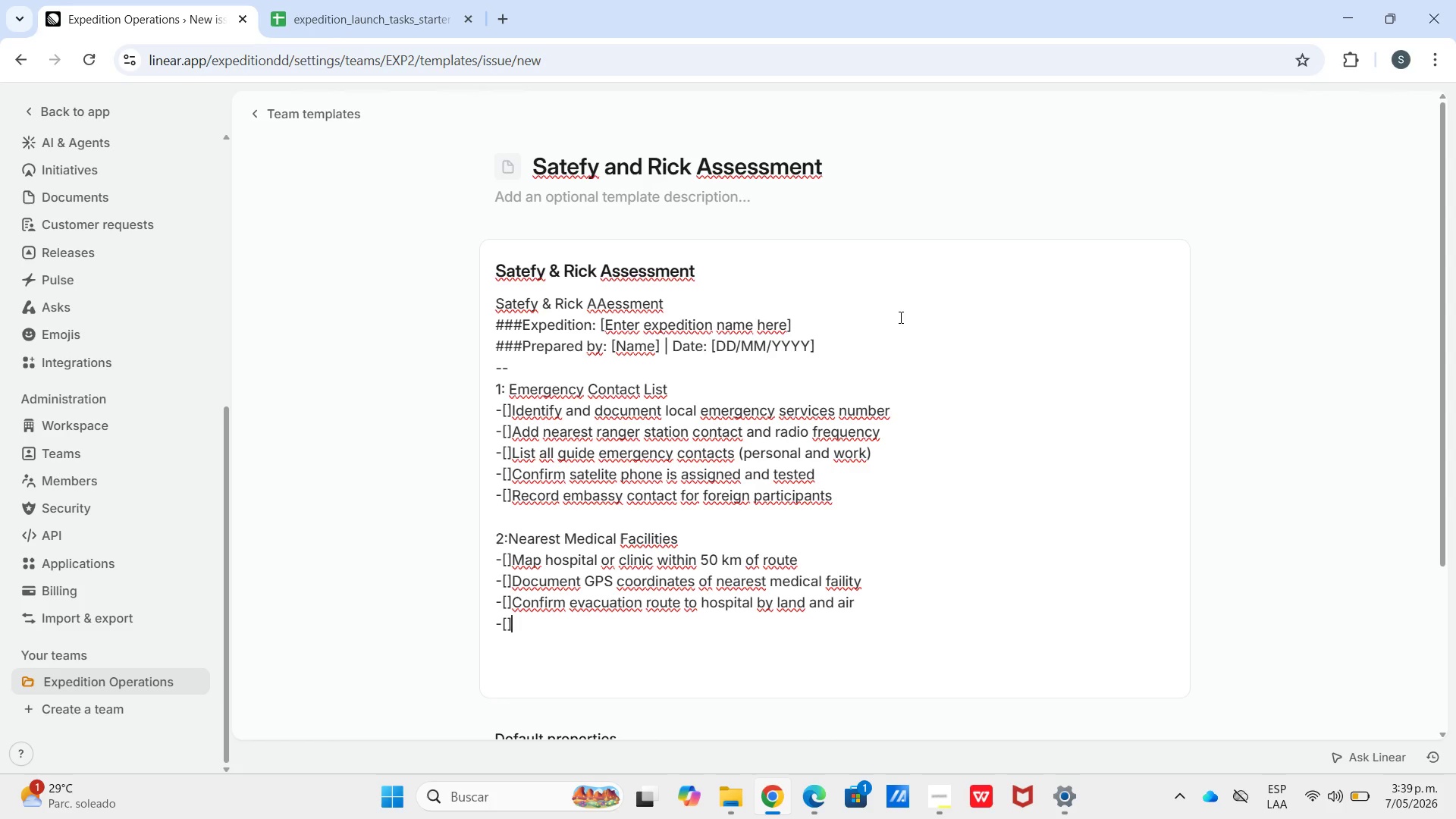 
type(Verify helicopter landing zone at e)
 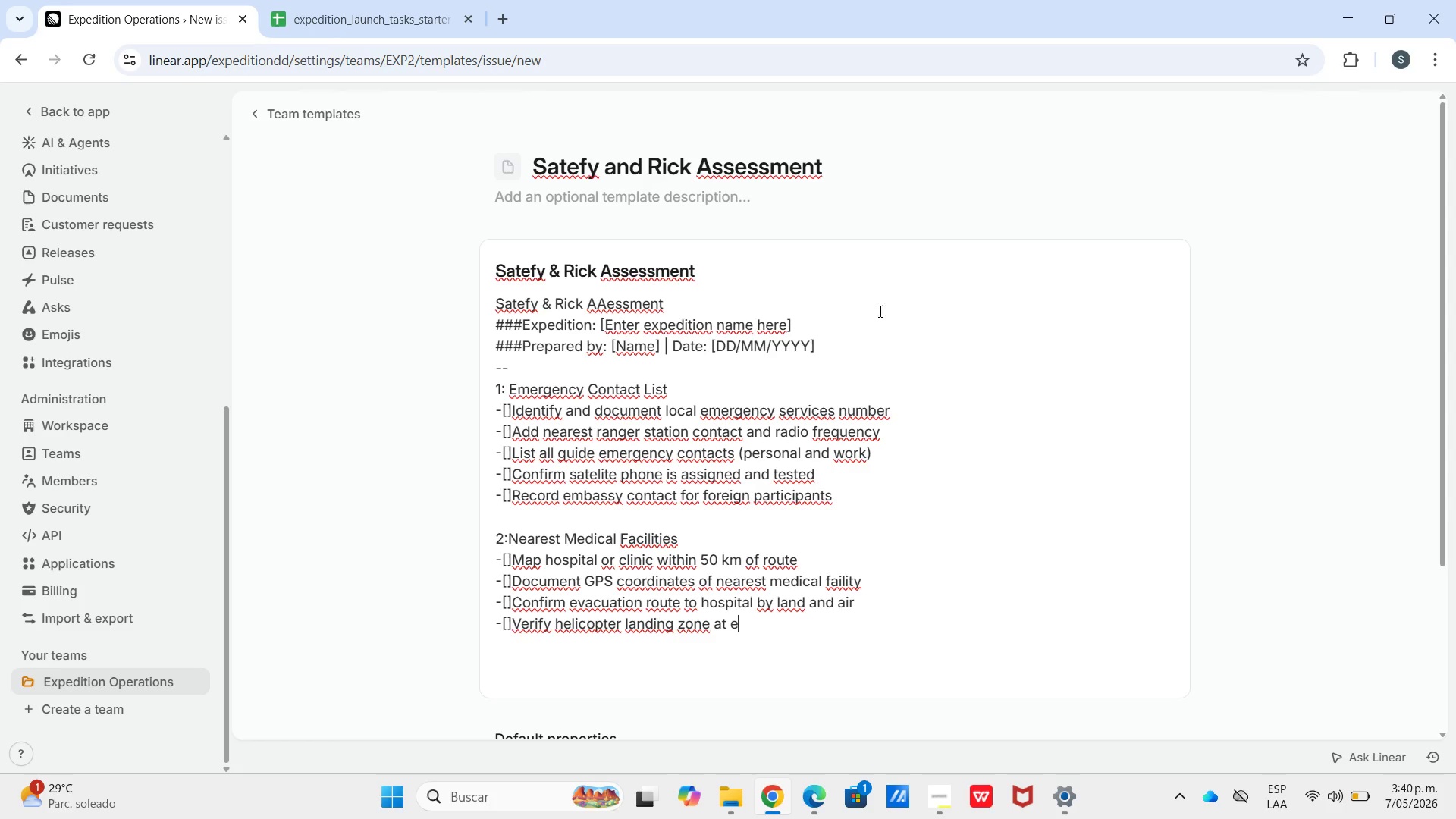 
type(ach campsite)
 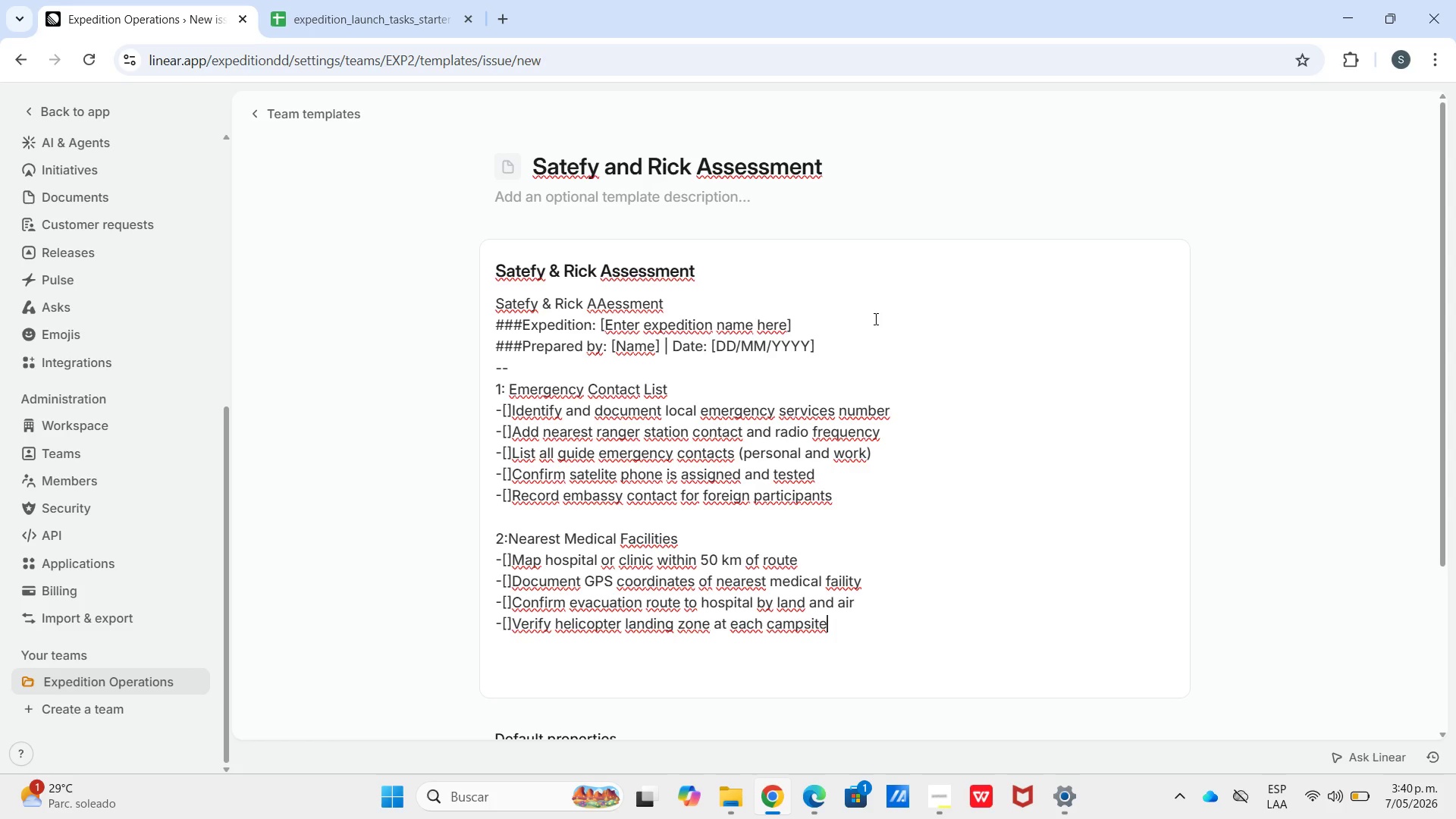 
key(Shift+Enter)
 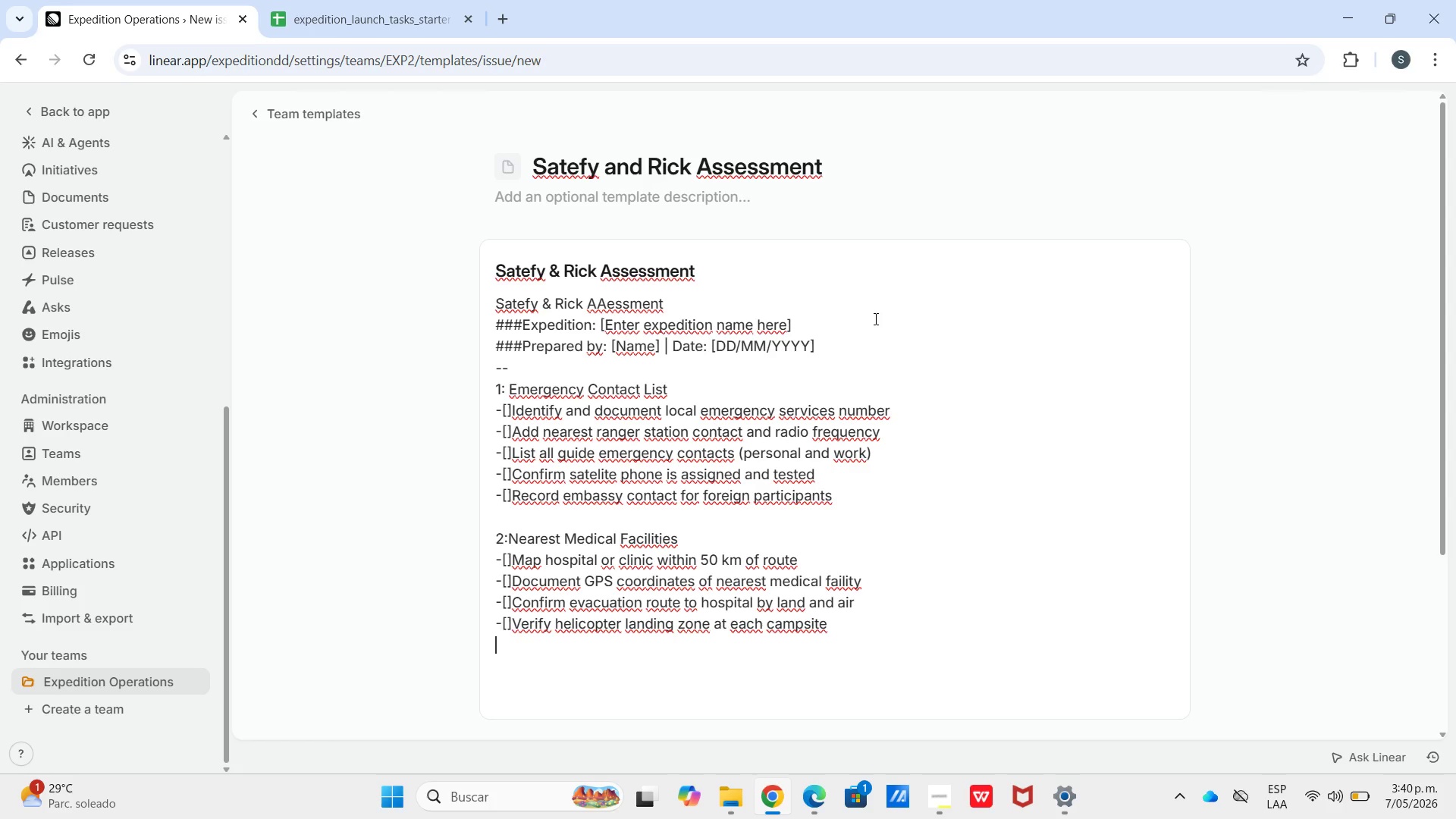 
type(-"?Confirm medical facili)
key(Backspace)
type(y)
key(Backspace)
type(ity accepts internato)
key(Backspace)
type(ional insurance)
 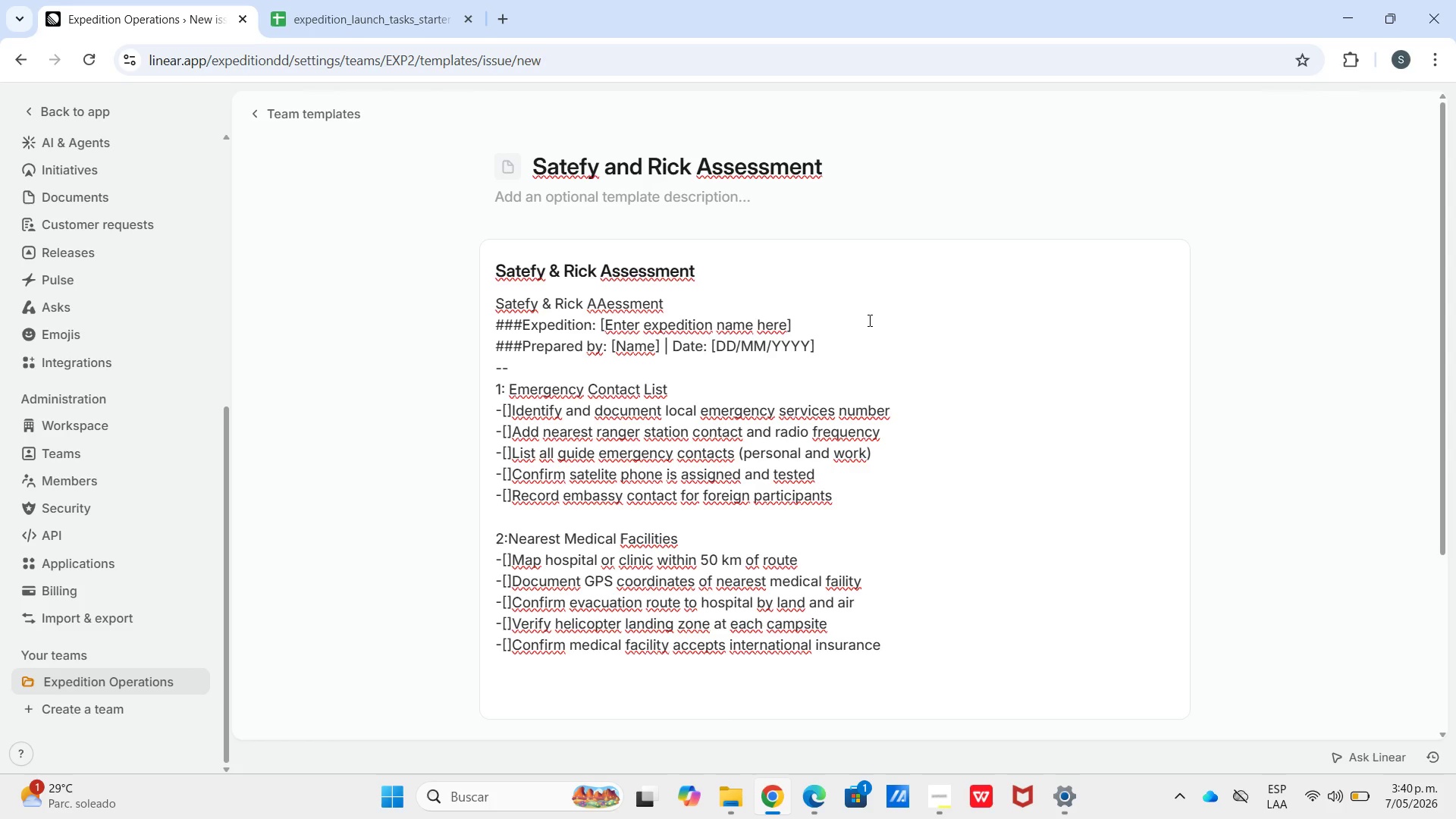 
wait(5.47)
 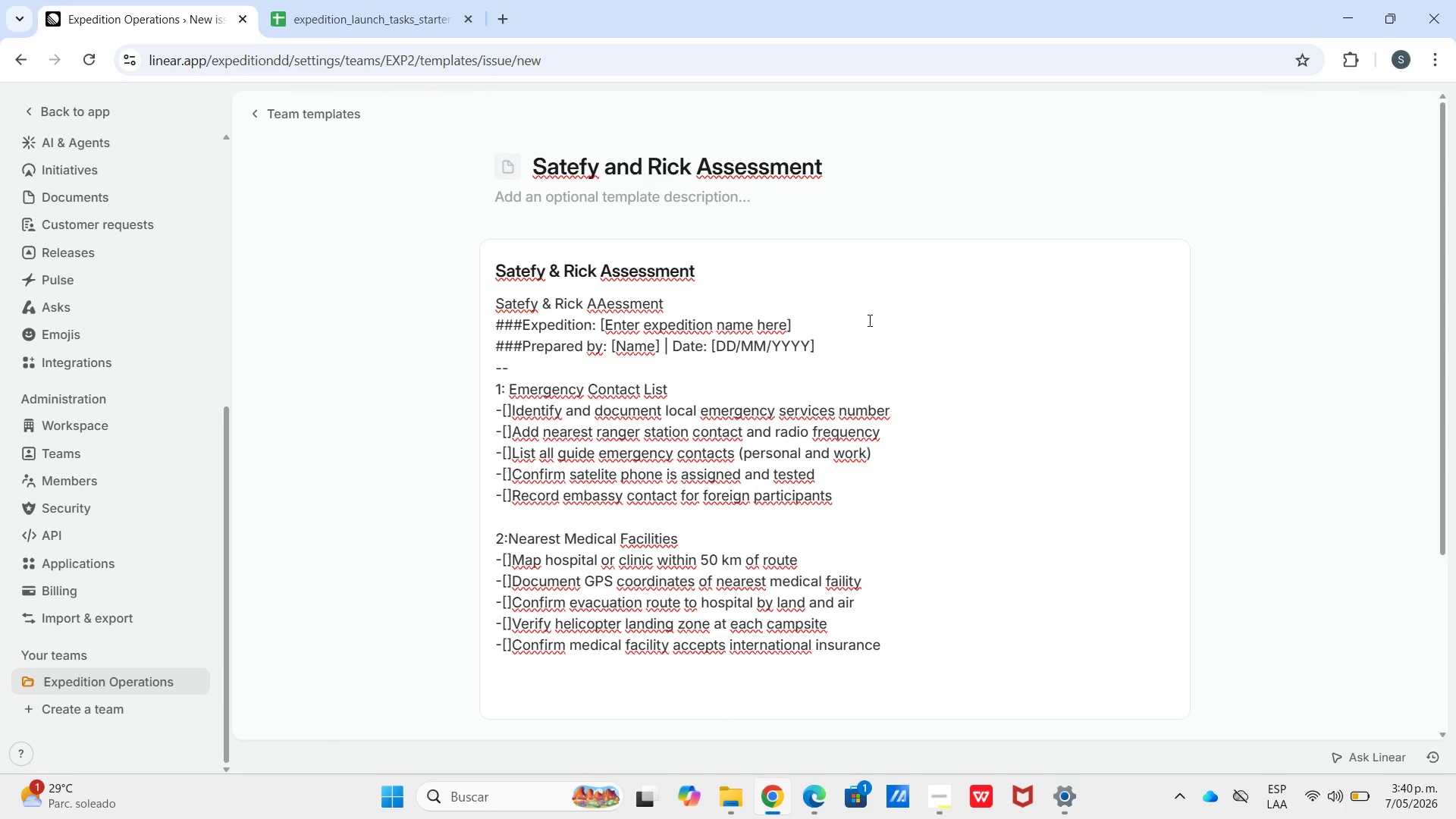 
key(Shift+ShiftLeft)
 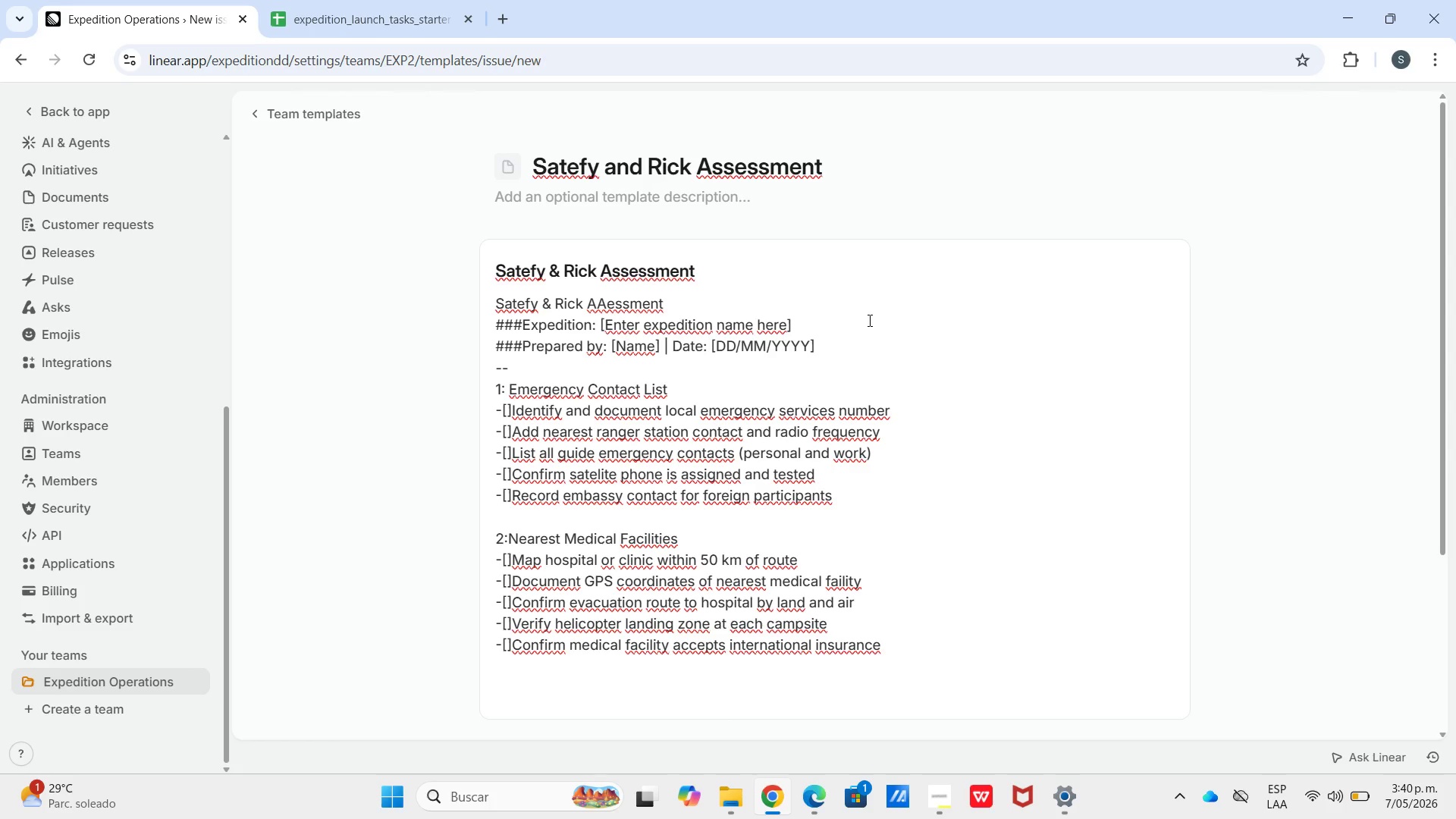 
key(Enter)
 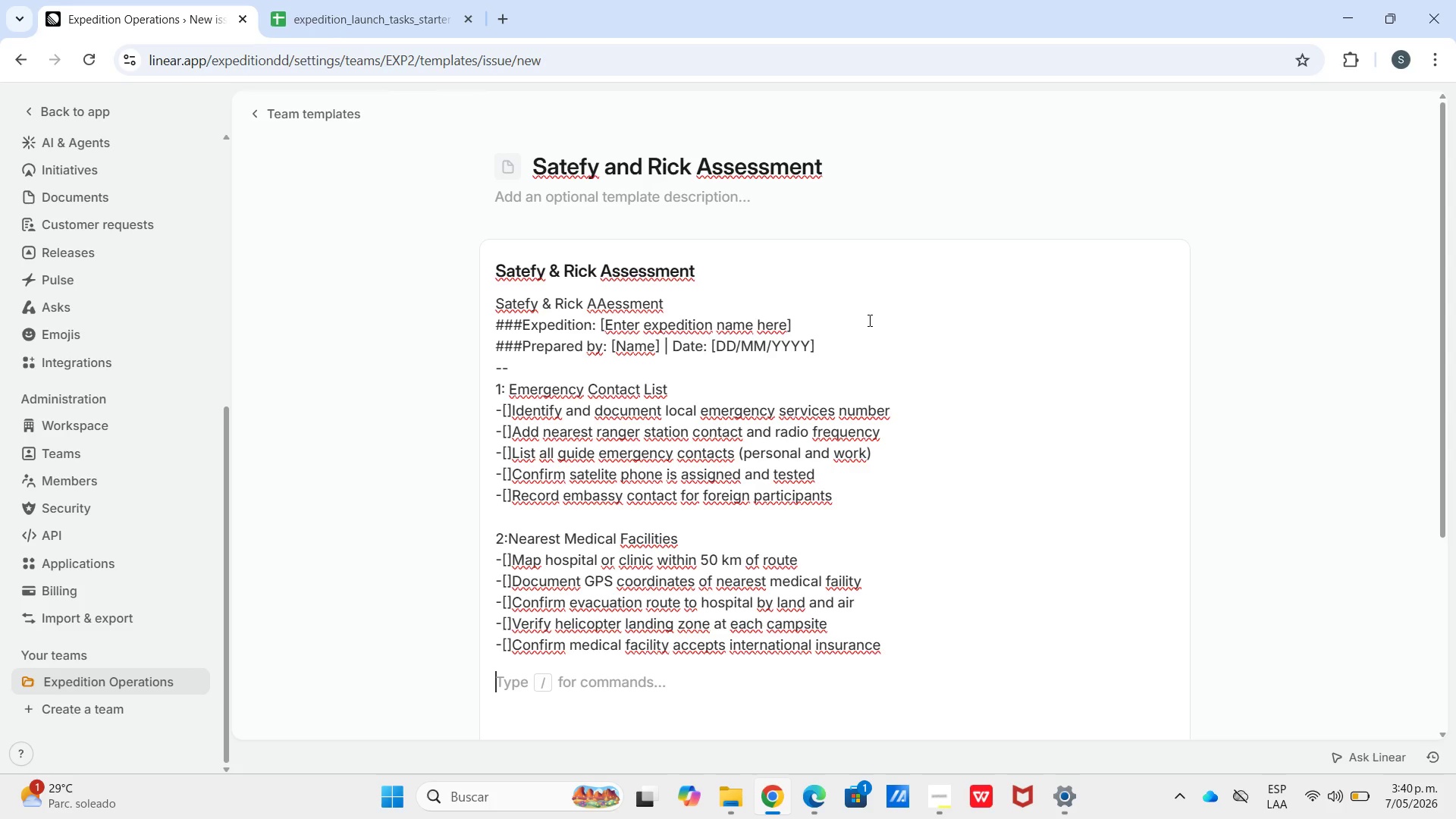 
type(3>Gear Strees Tests)
 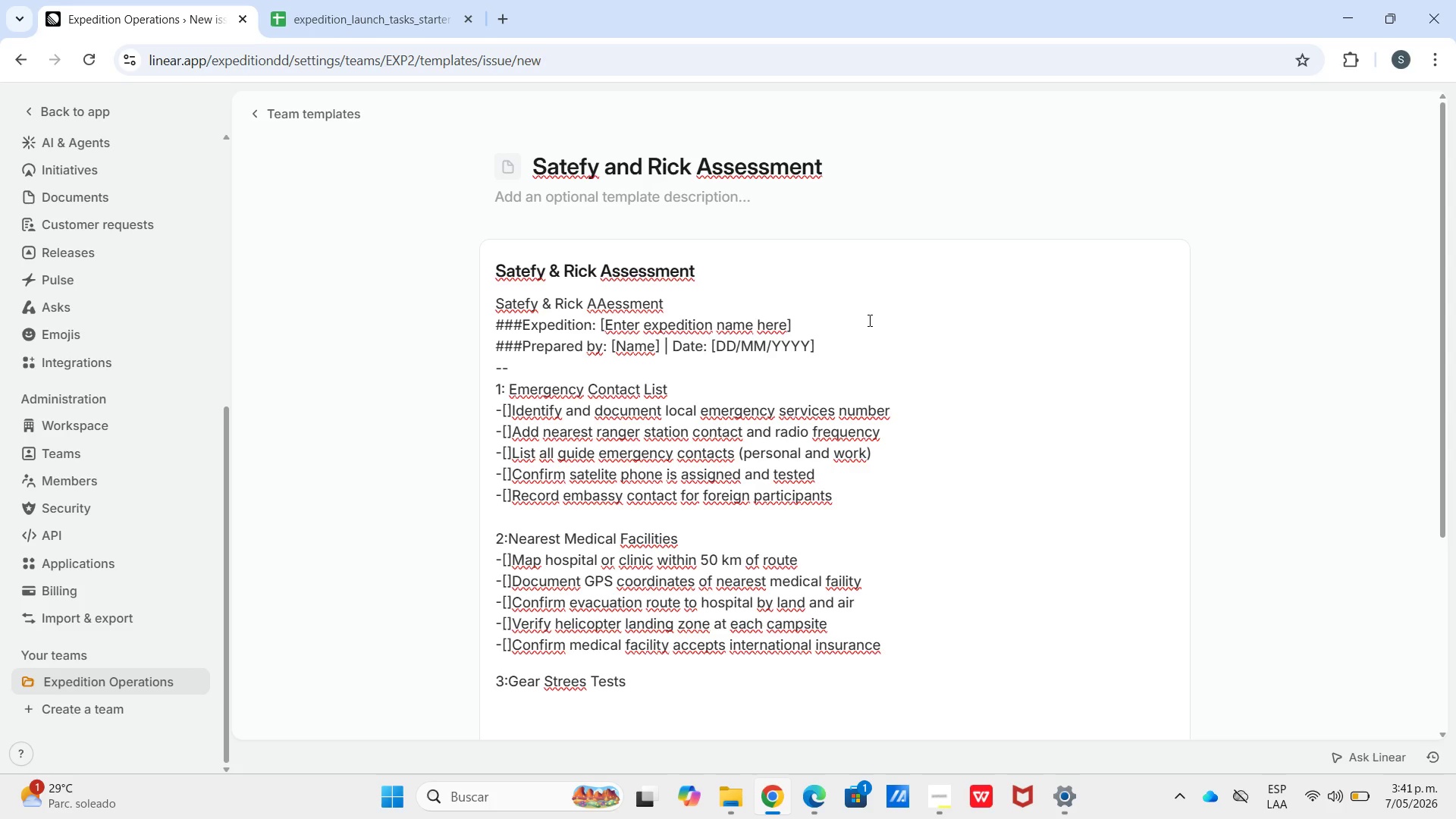 
key(Shift+Enter)
 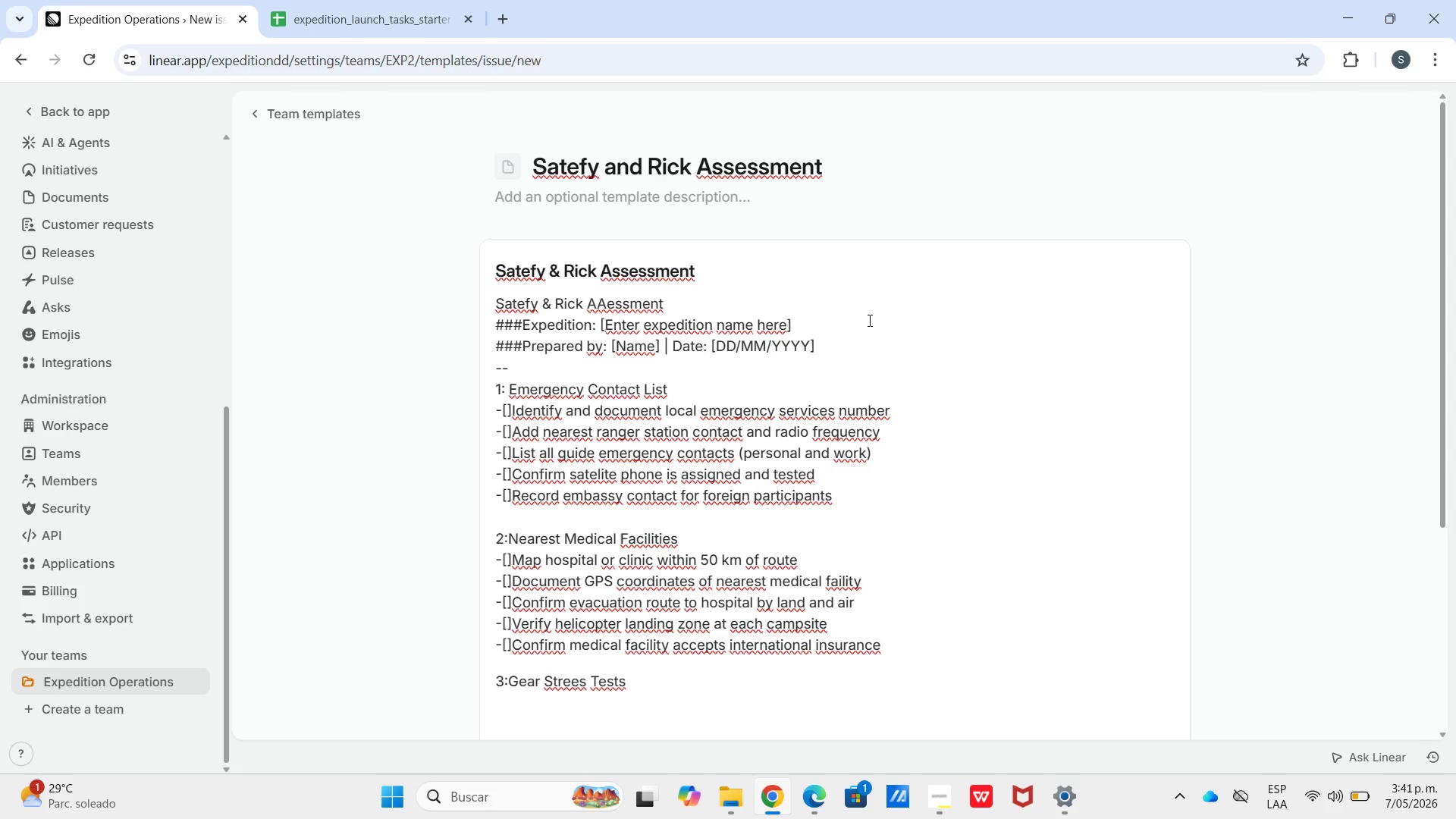 
type(-"?Loadyte)
key(Backspace)
key(Backspace)
key(Backspace)
type(-test)
 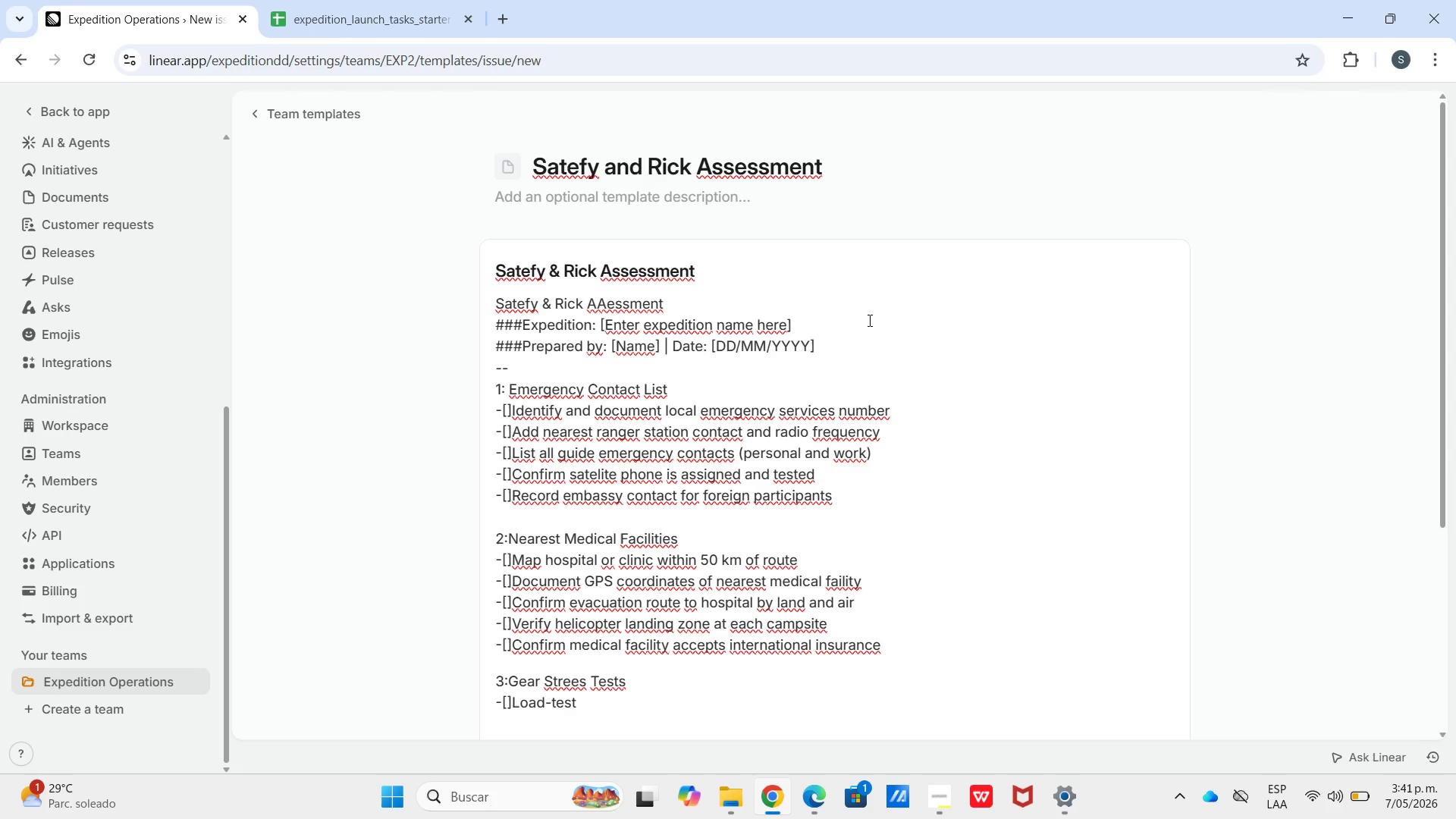 
type( all load-bearing harnesses and ropes)
 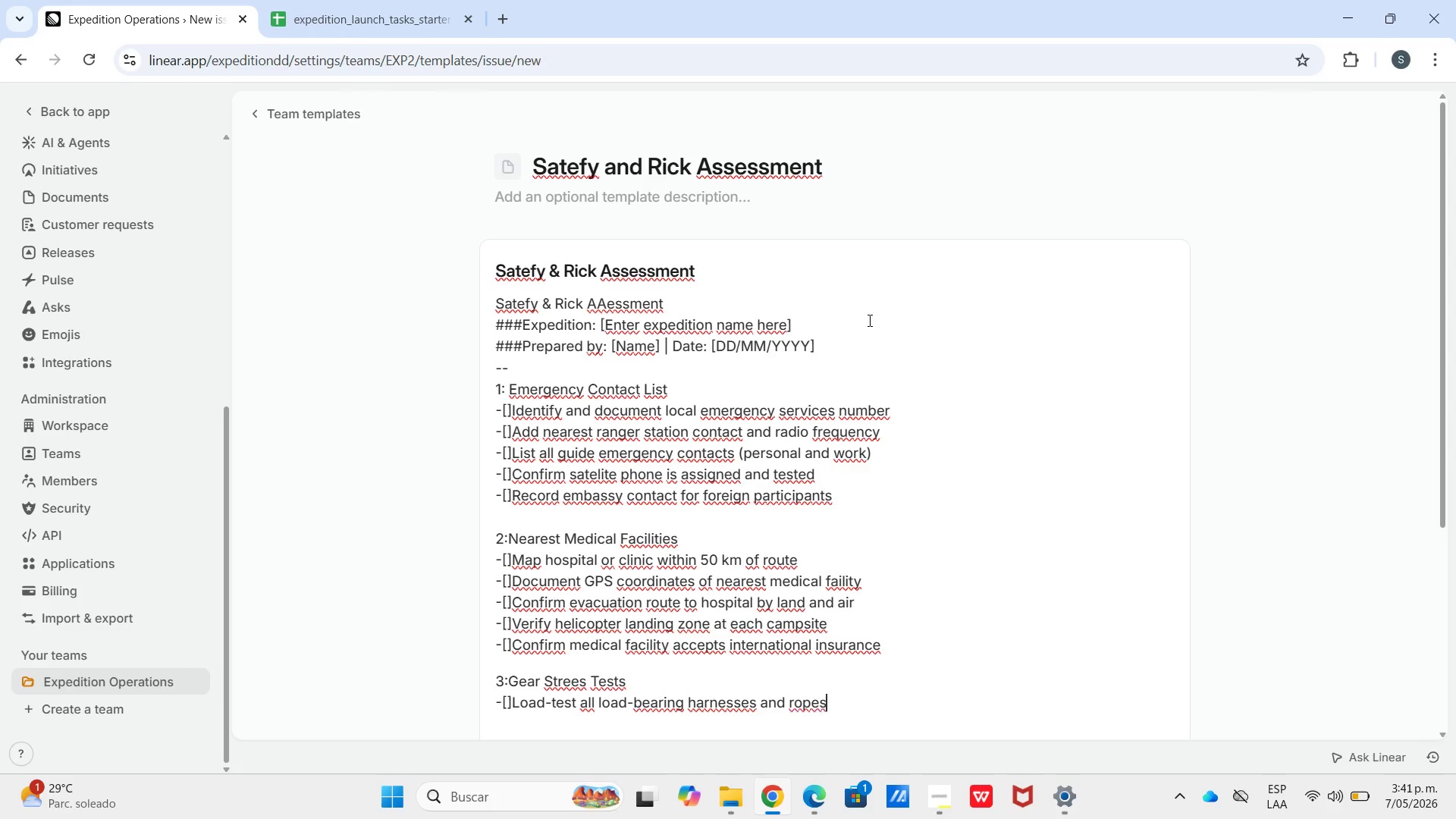 
key(Shift+Enter)
 